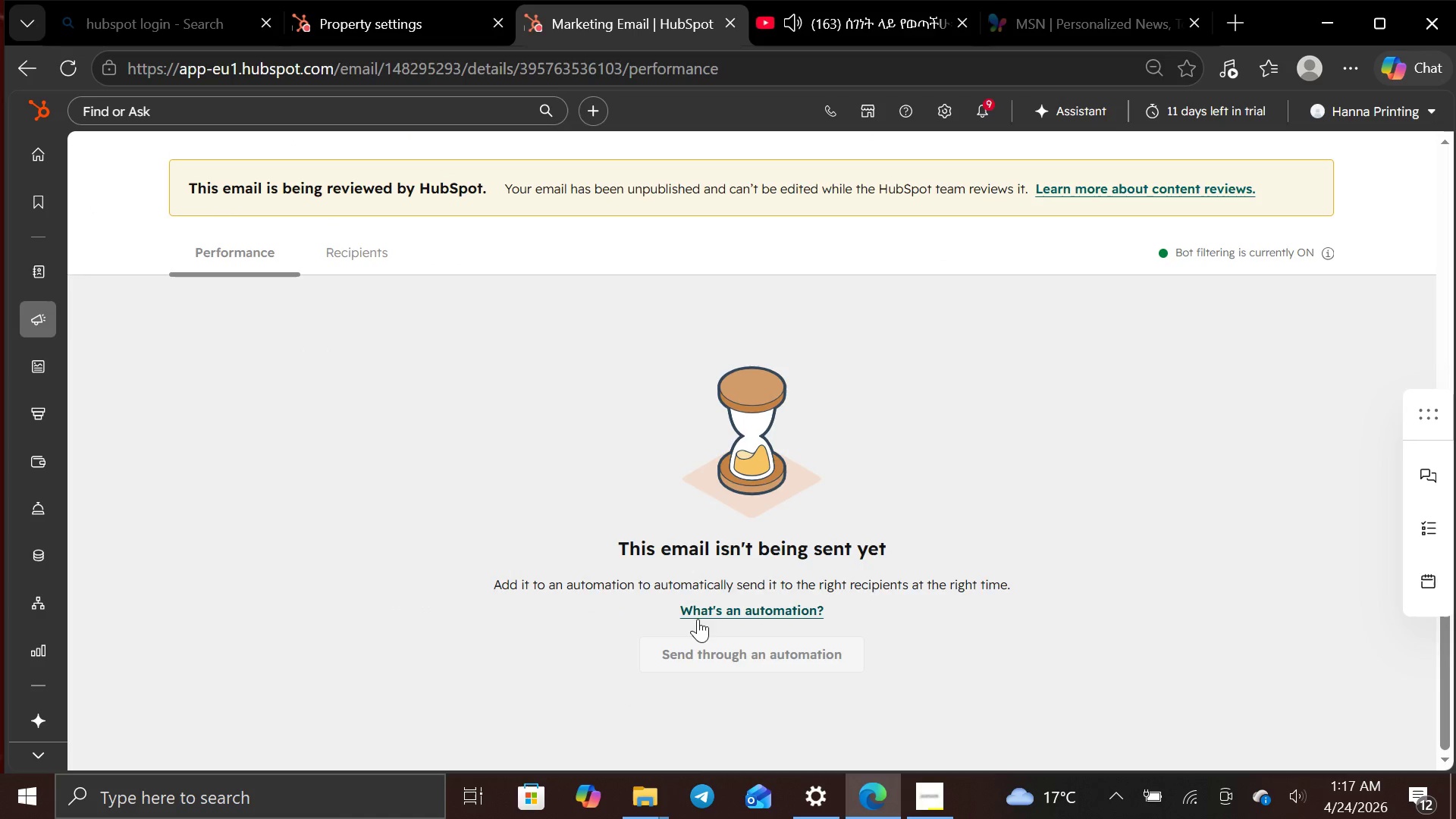 
wait(7.09)
 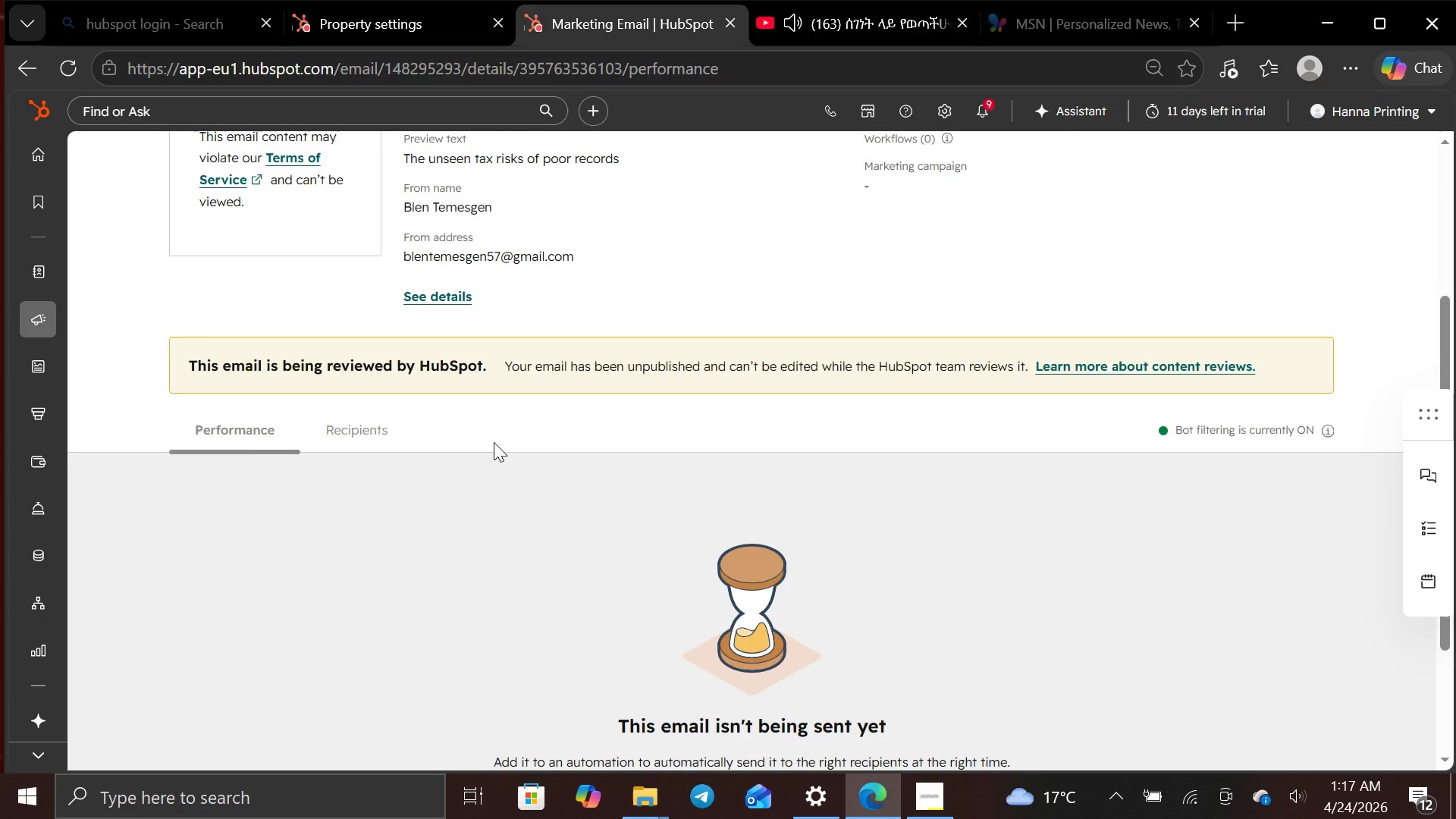 
left_click([741, 616])
 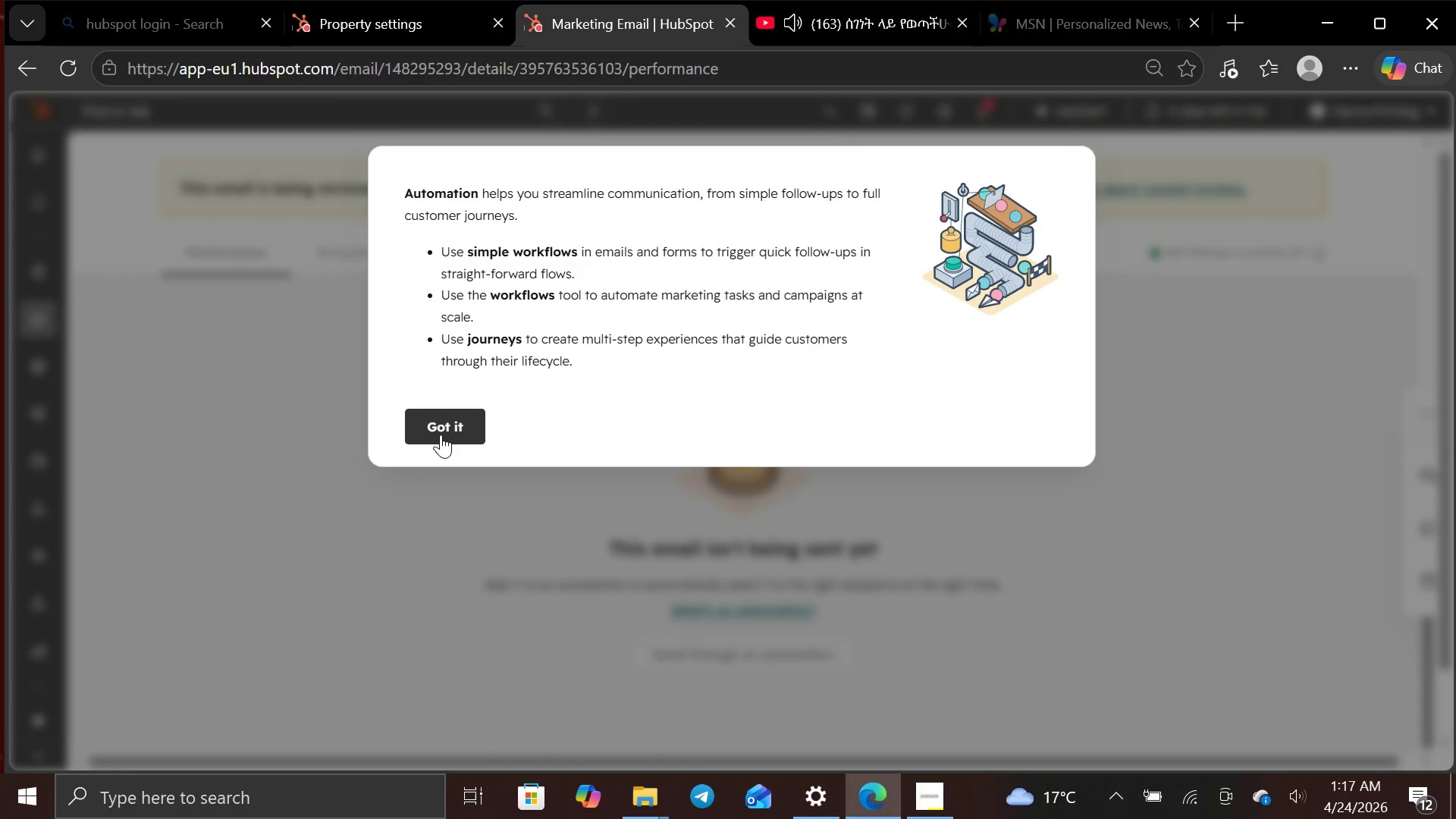 
left_click([441, 431])
 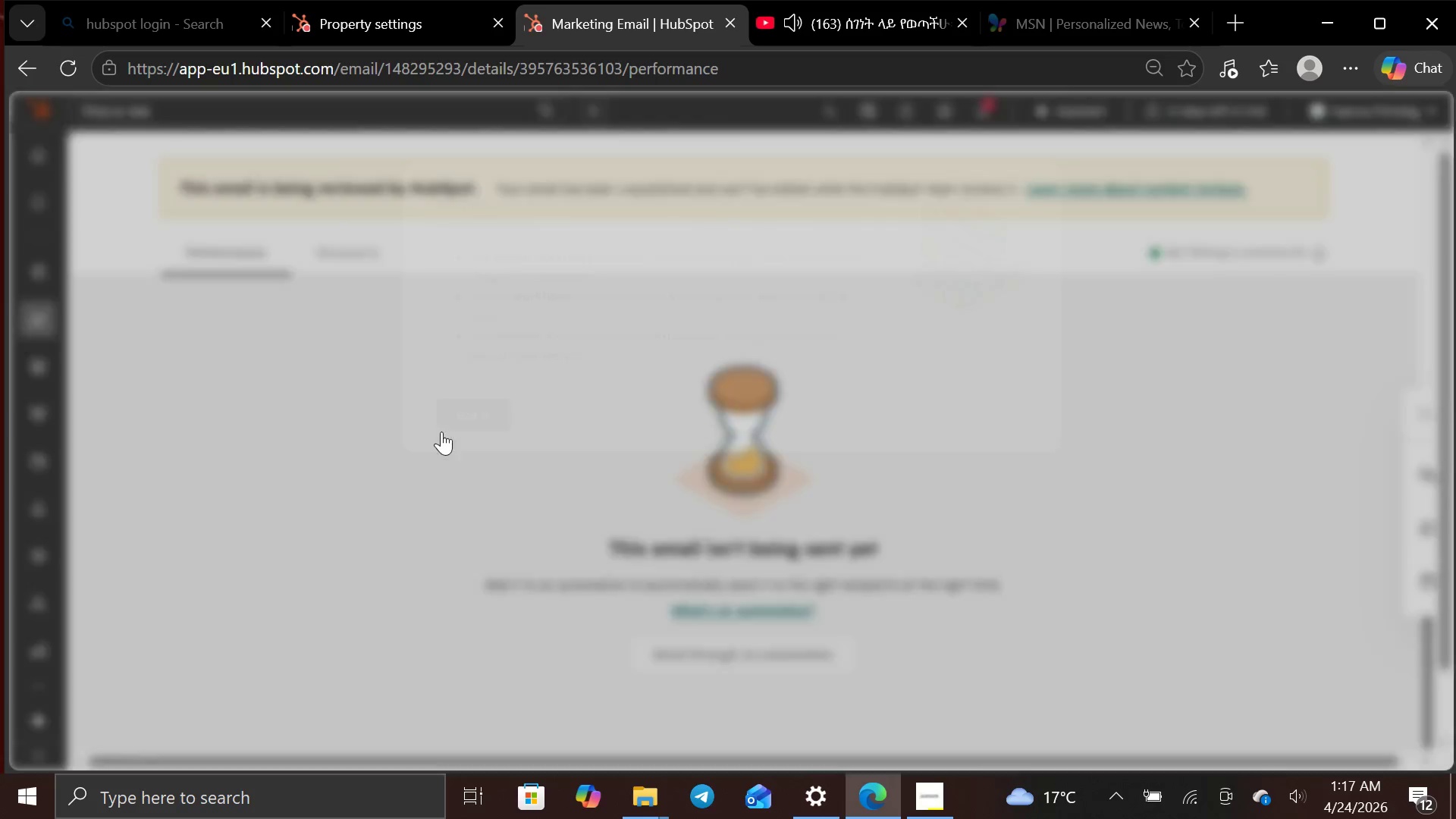 
mouse_move([594, 469])
 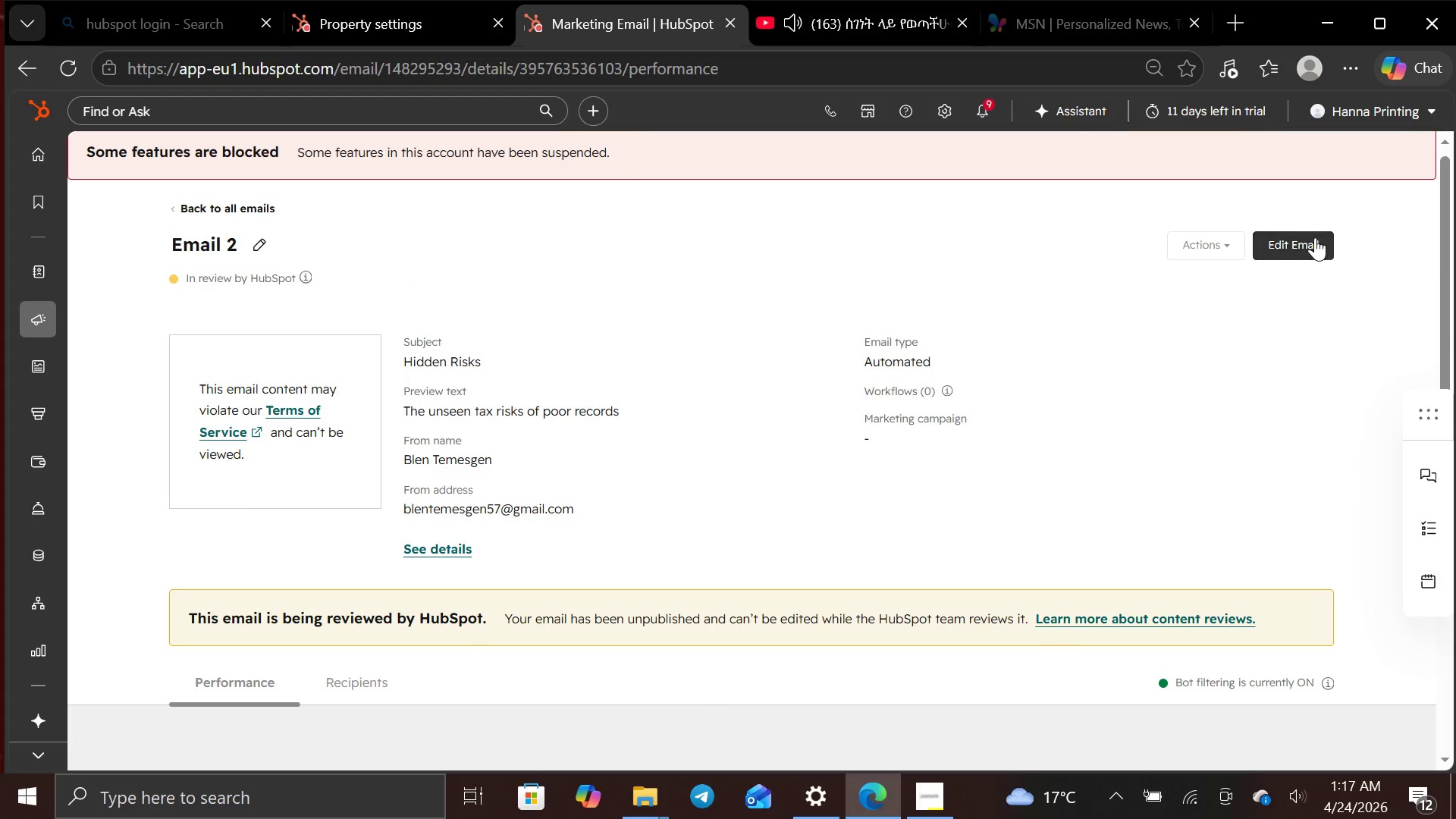 
left_click([1315, 237])
 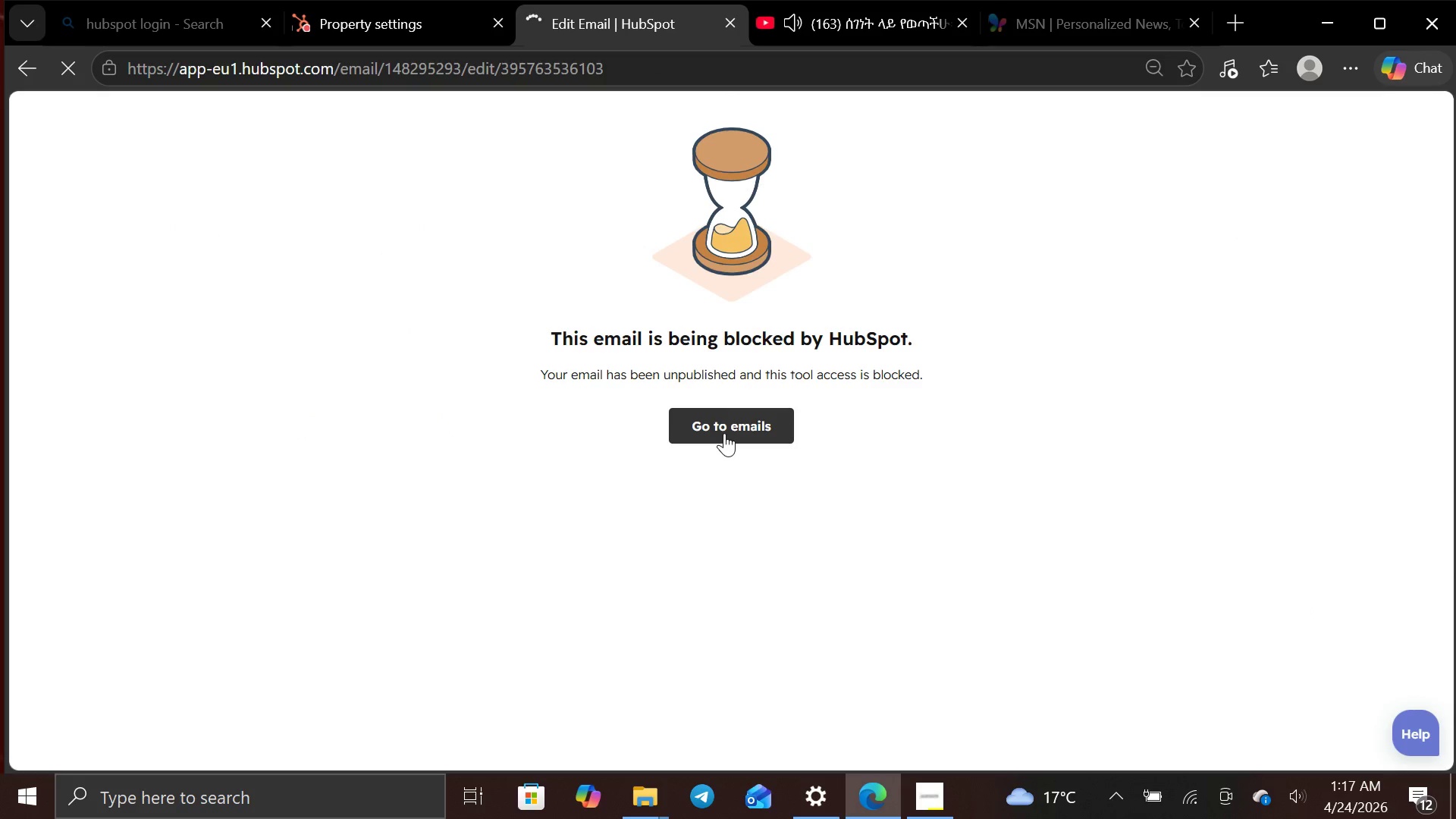 
left_click([724, 433])
 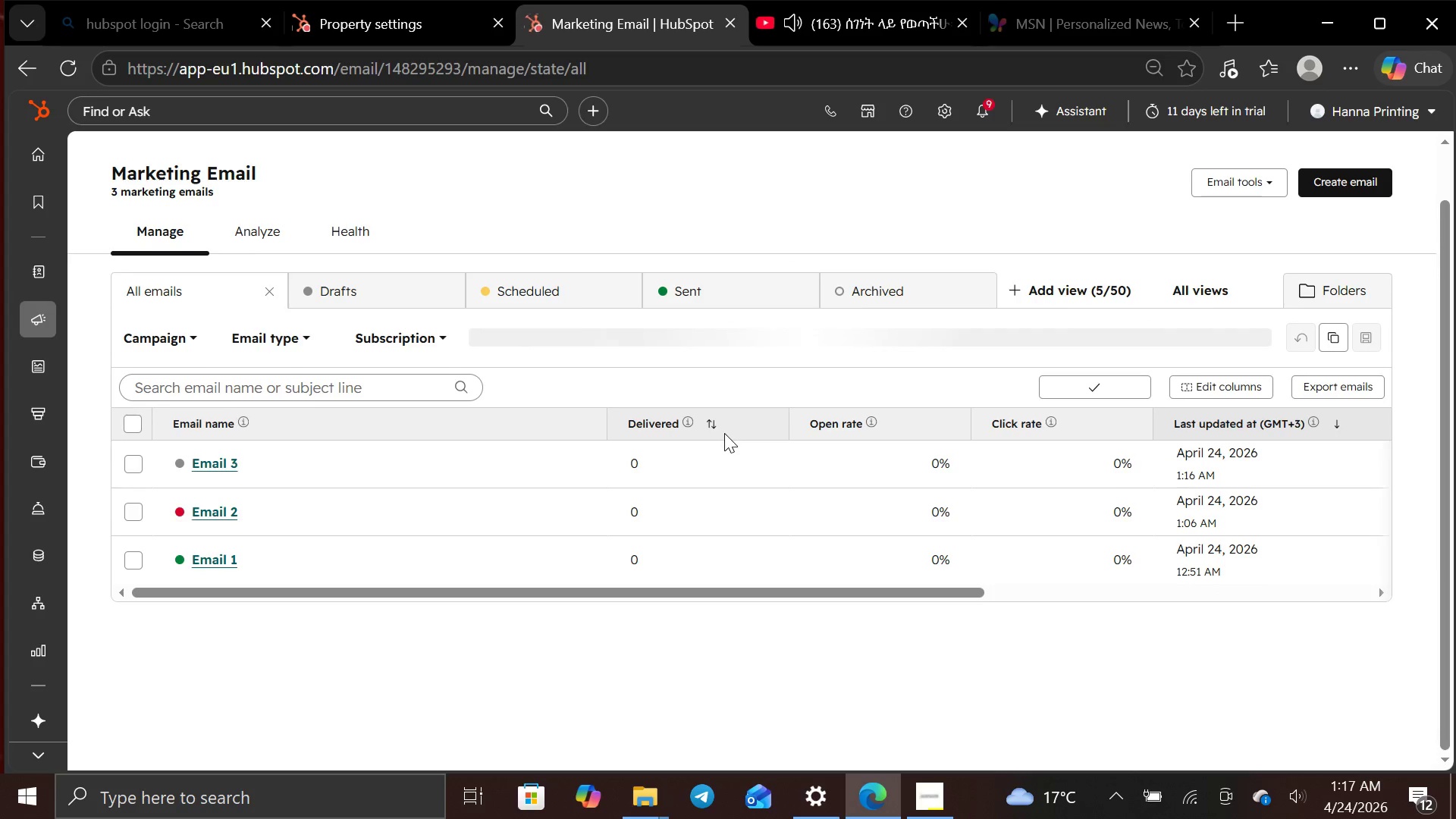 
left_click([727, 472])
 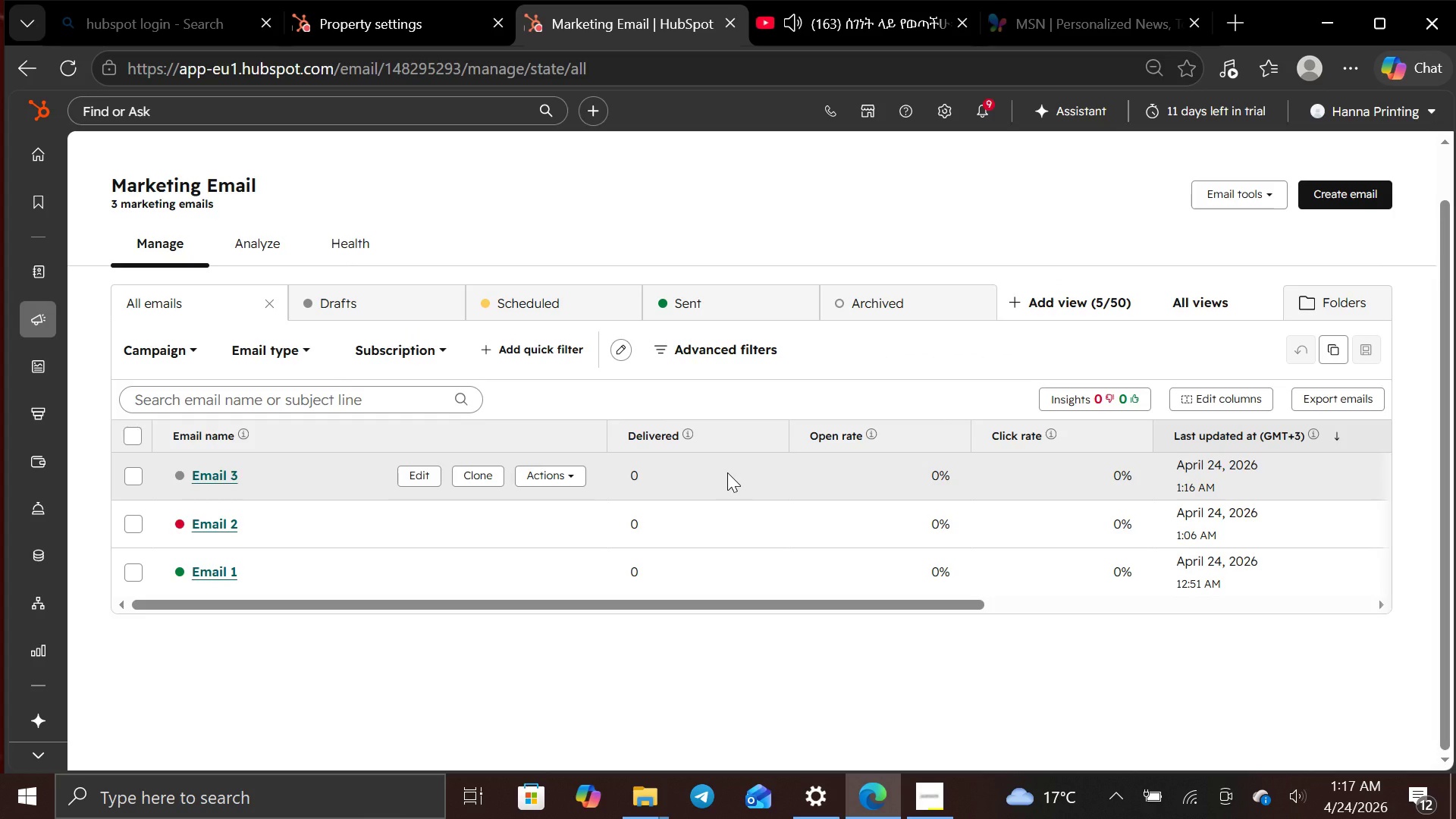 
double_click([727, 472])
 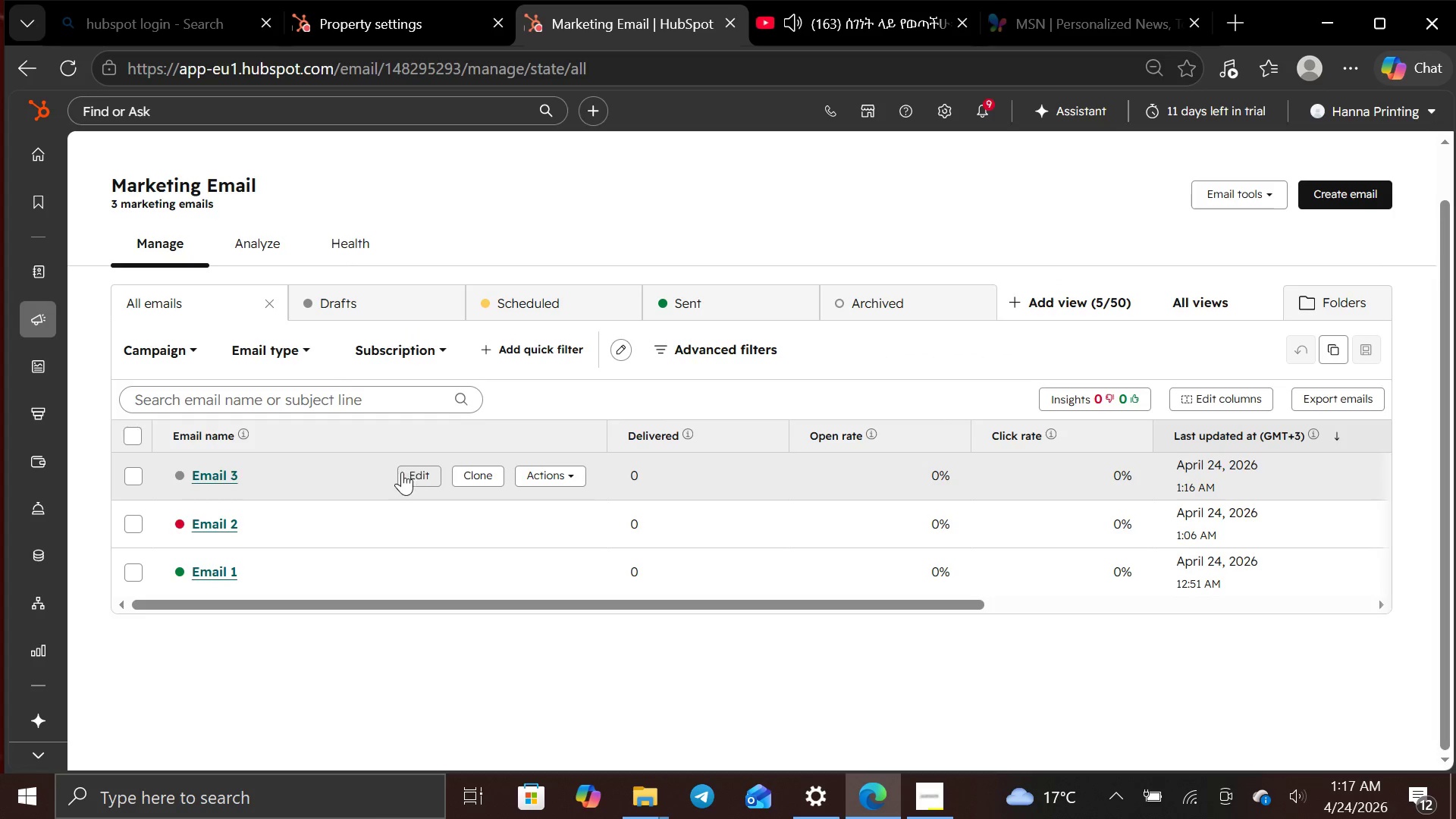 
left_click([418, 471])
 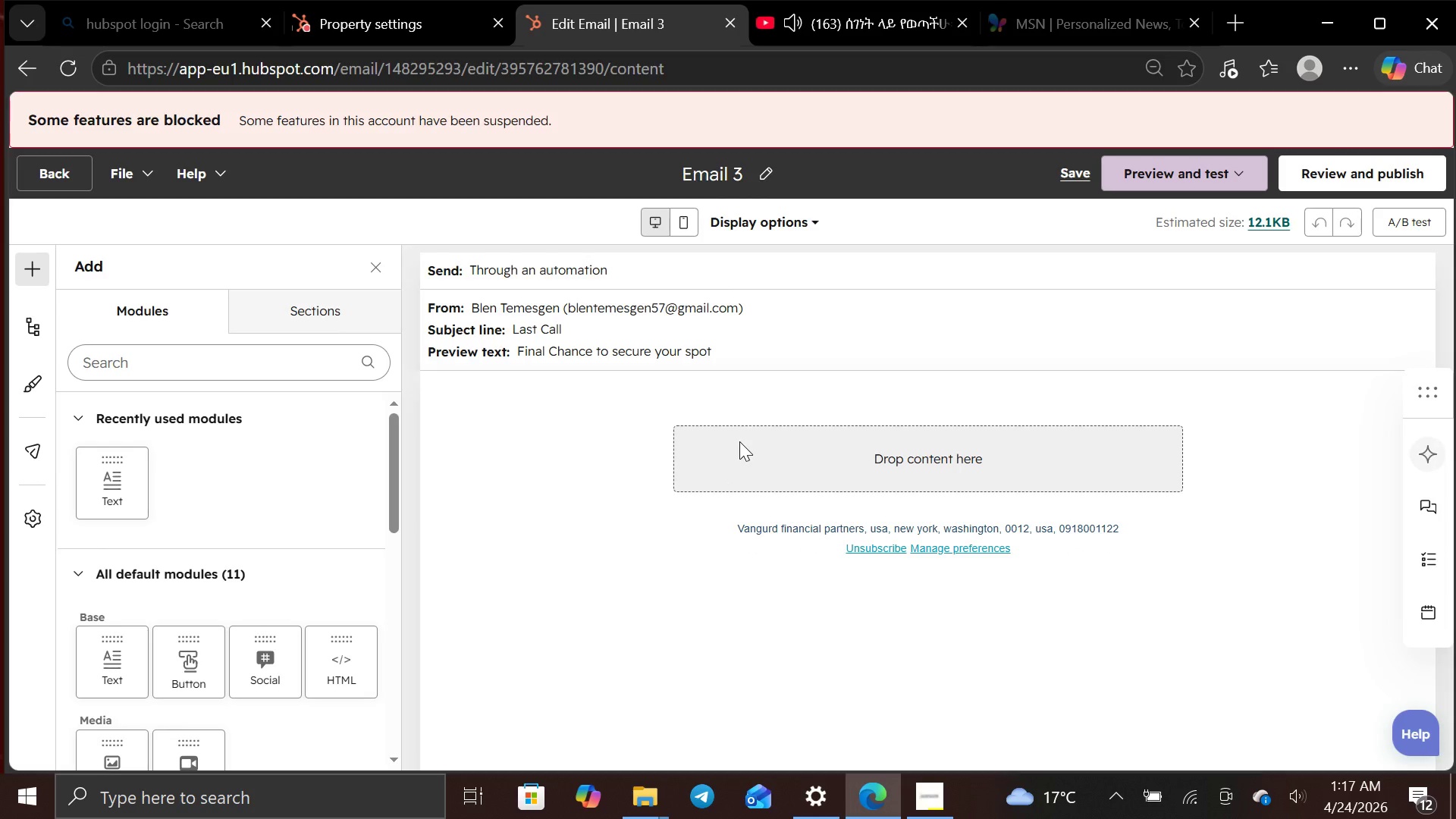 
wait(9.06)
 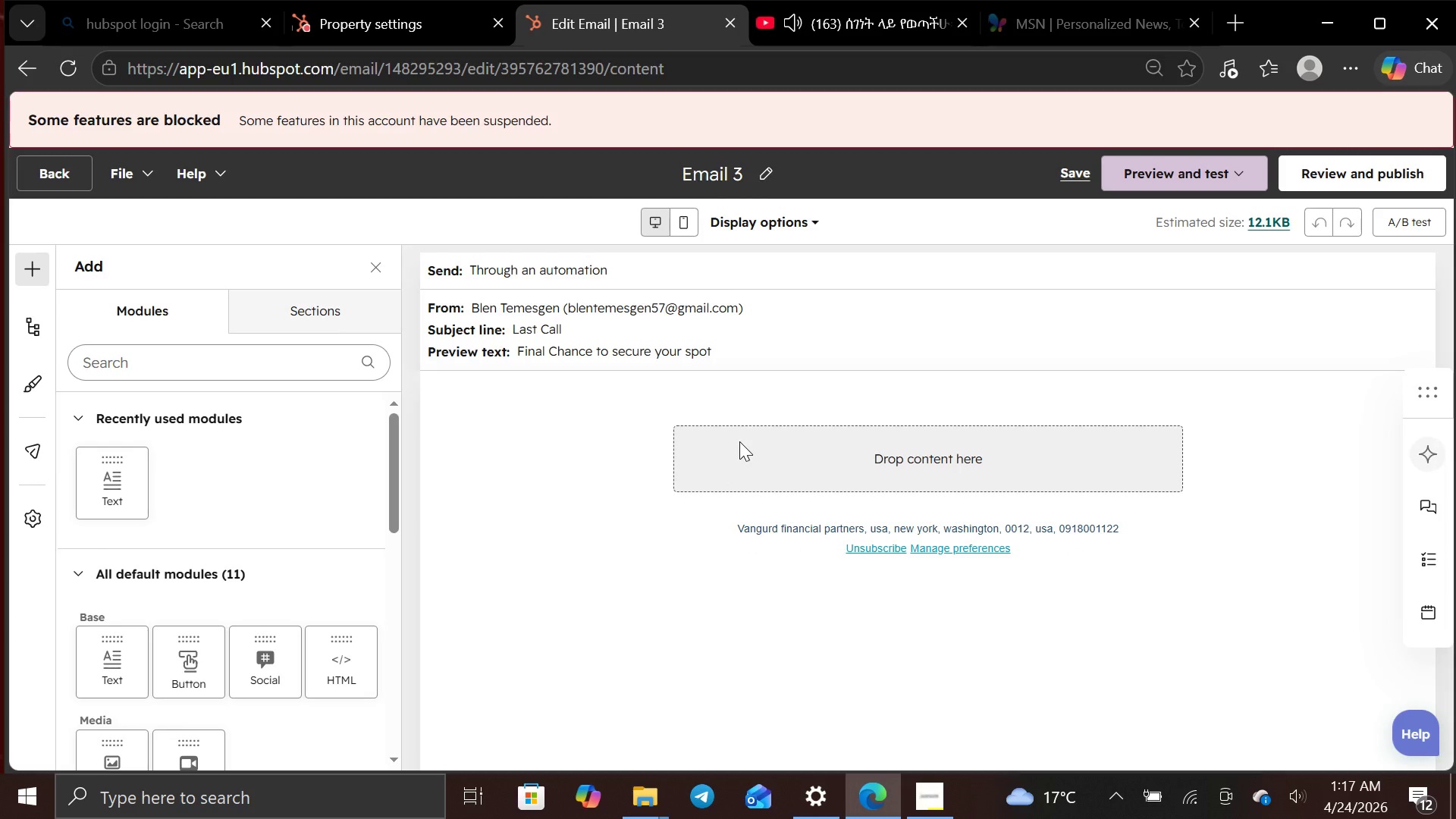 
left_click([1328, 162])
 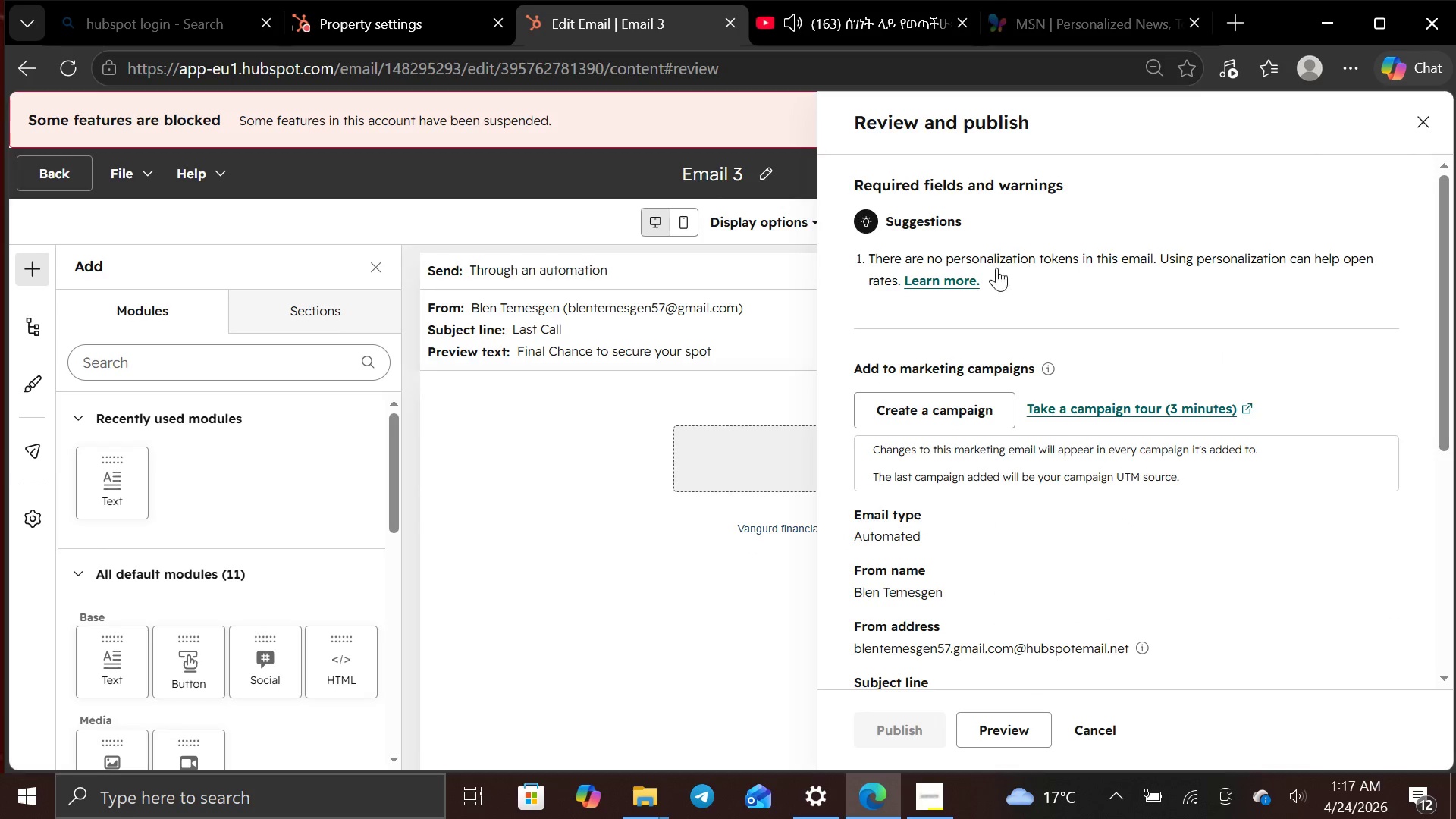 
mouse_move([1073, 431])
 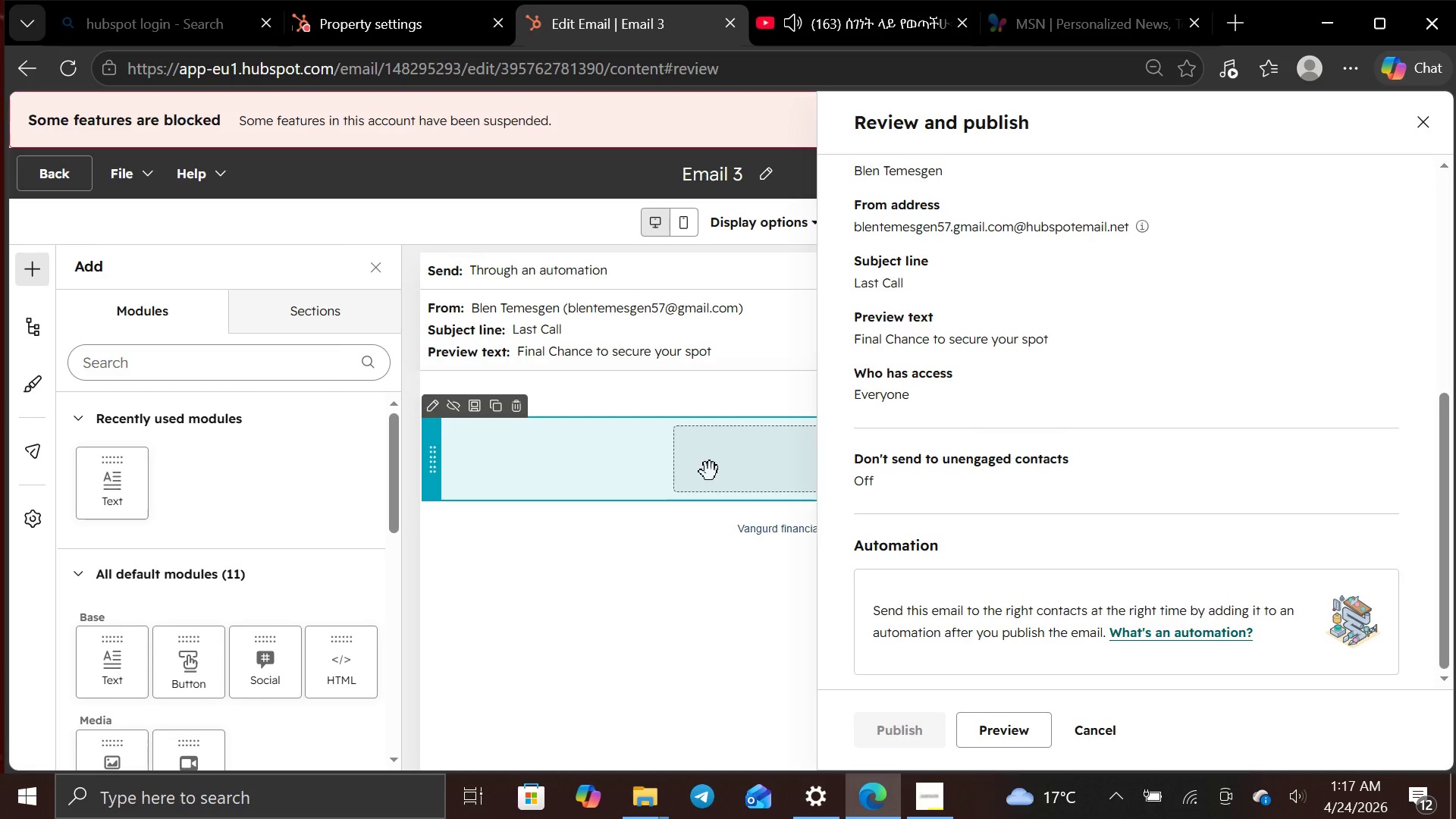 
left_click([710, 472])
 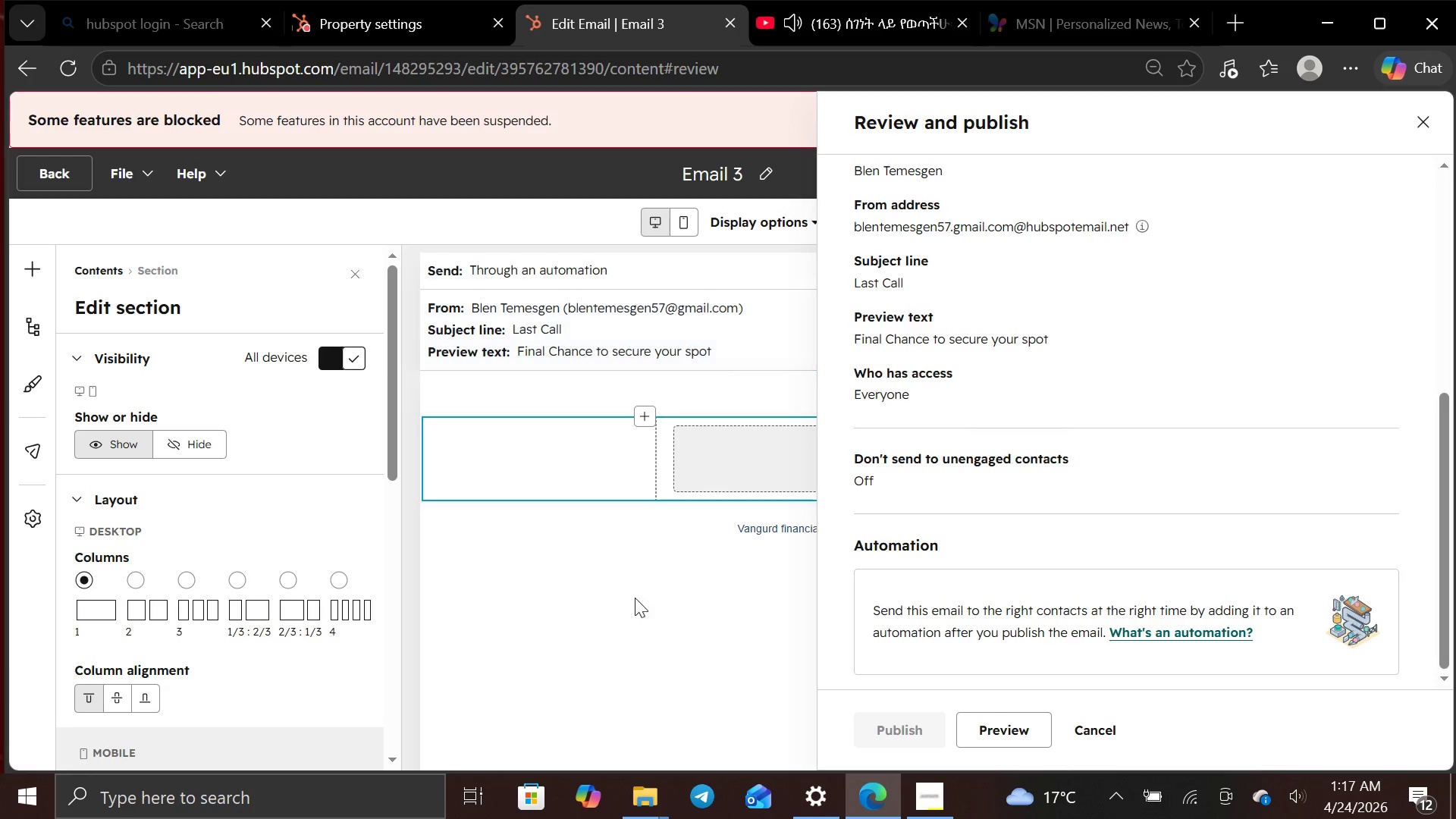 
left_click([635, 610])
 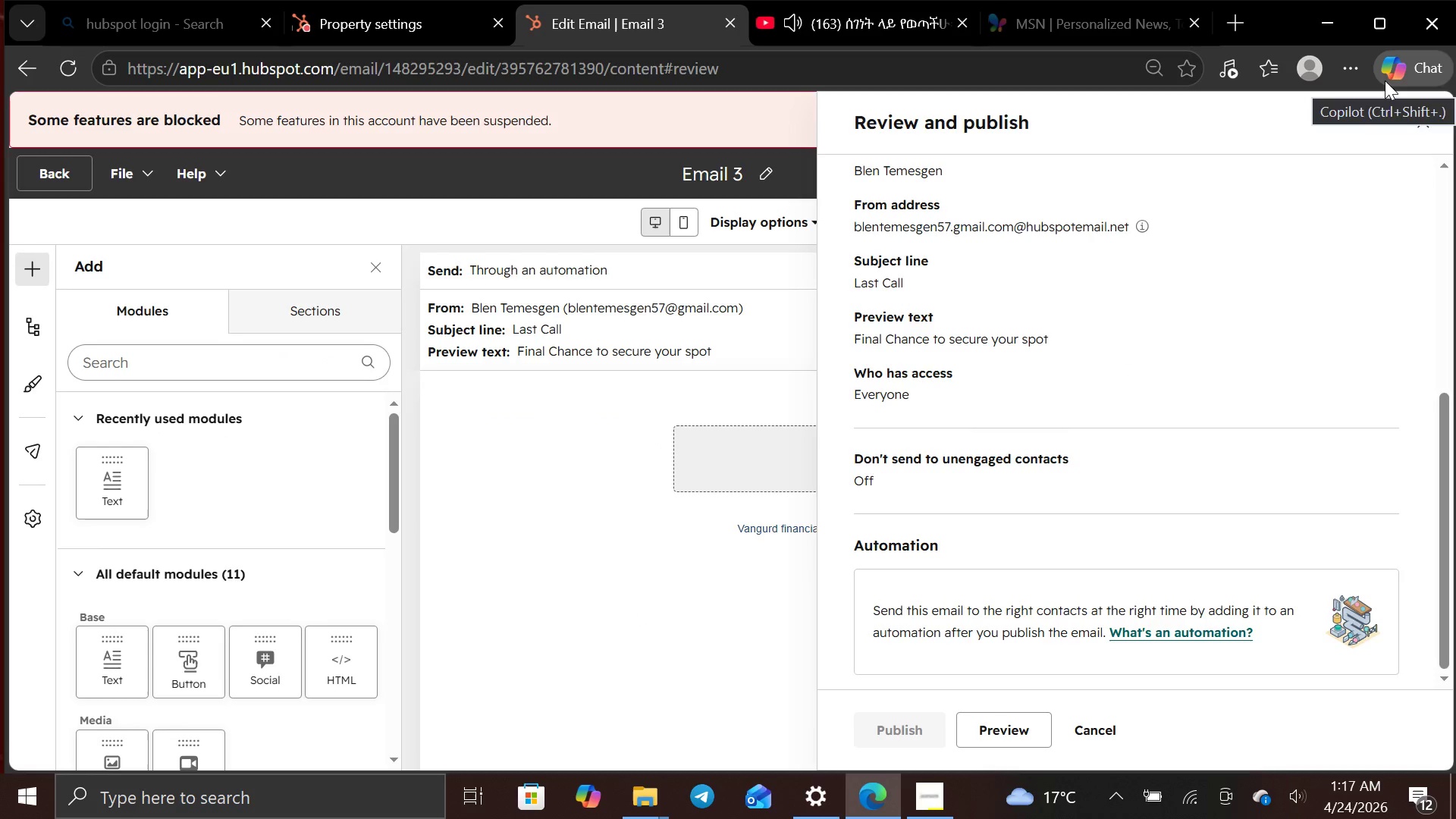 
left_click([1427, 114])
 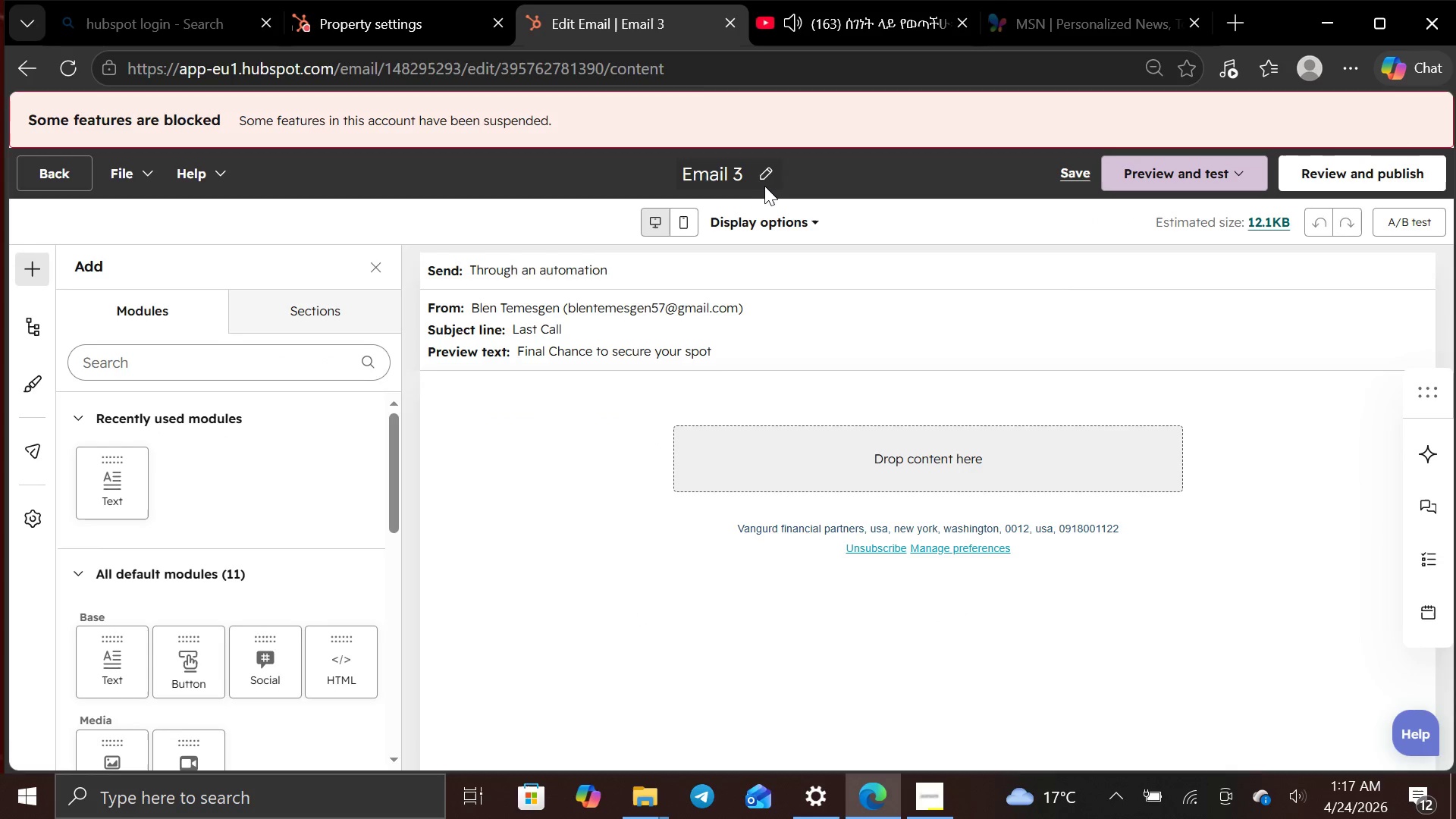 
left_click([761, 181])
 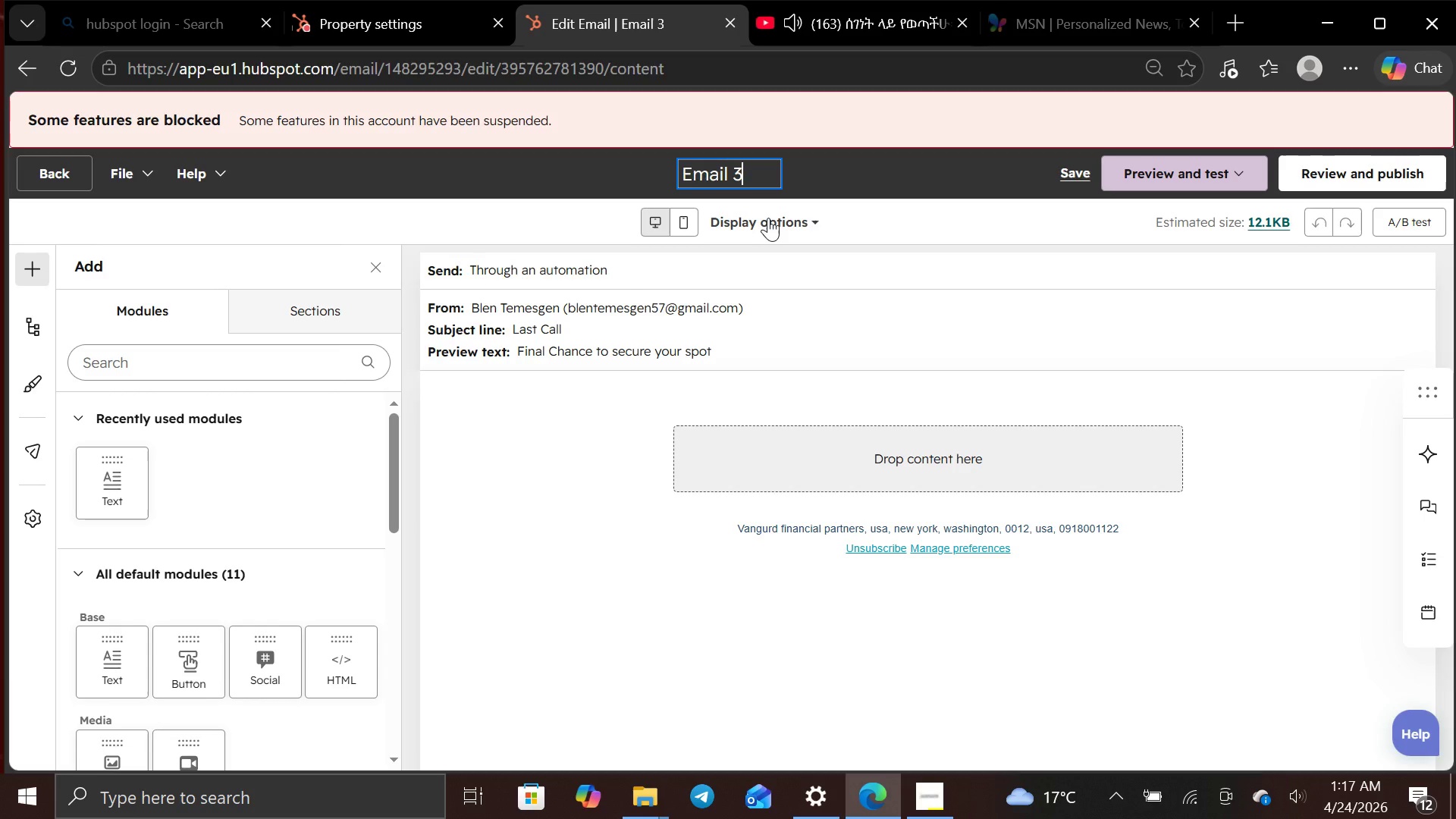 
left_click([768, 218])
 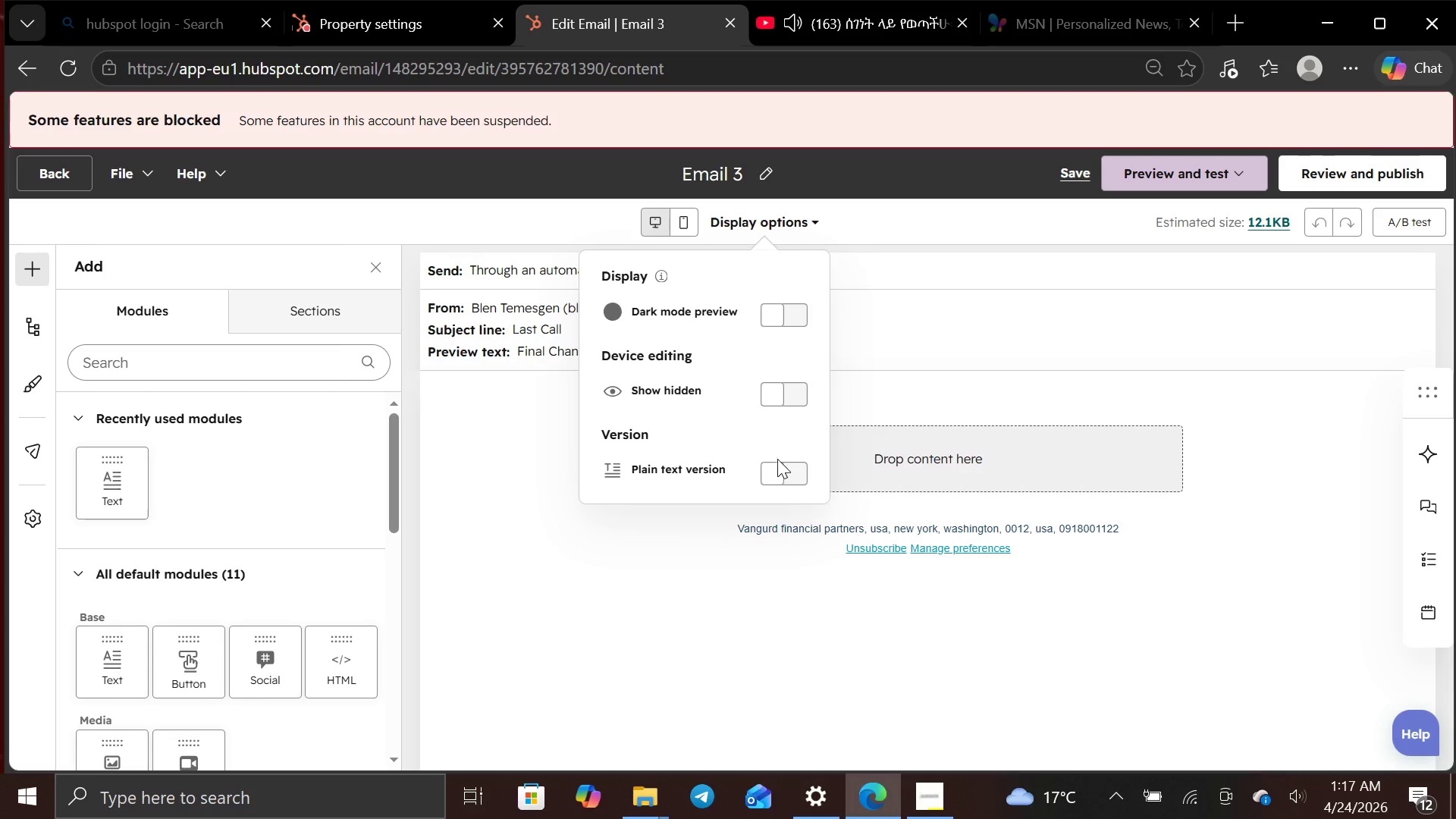 
left_click([781, 467])
 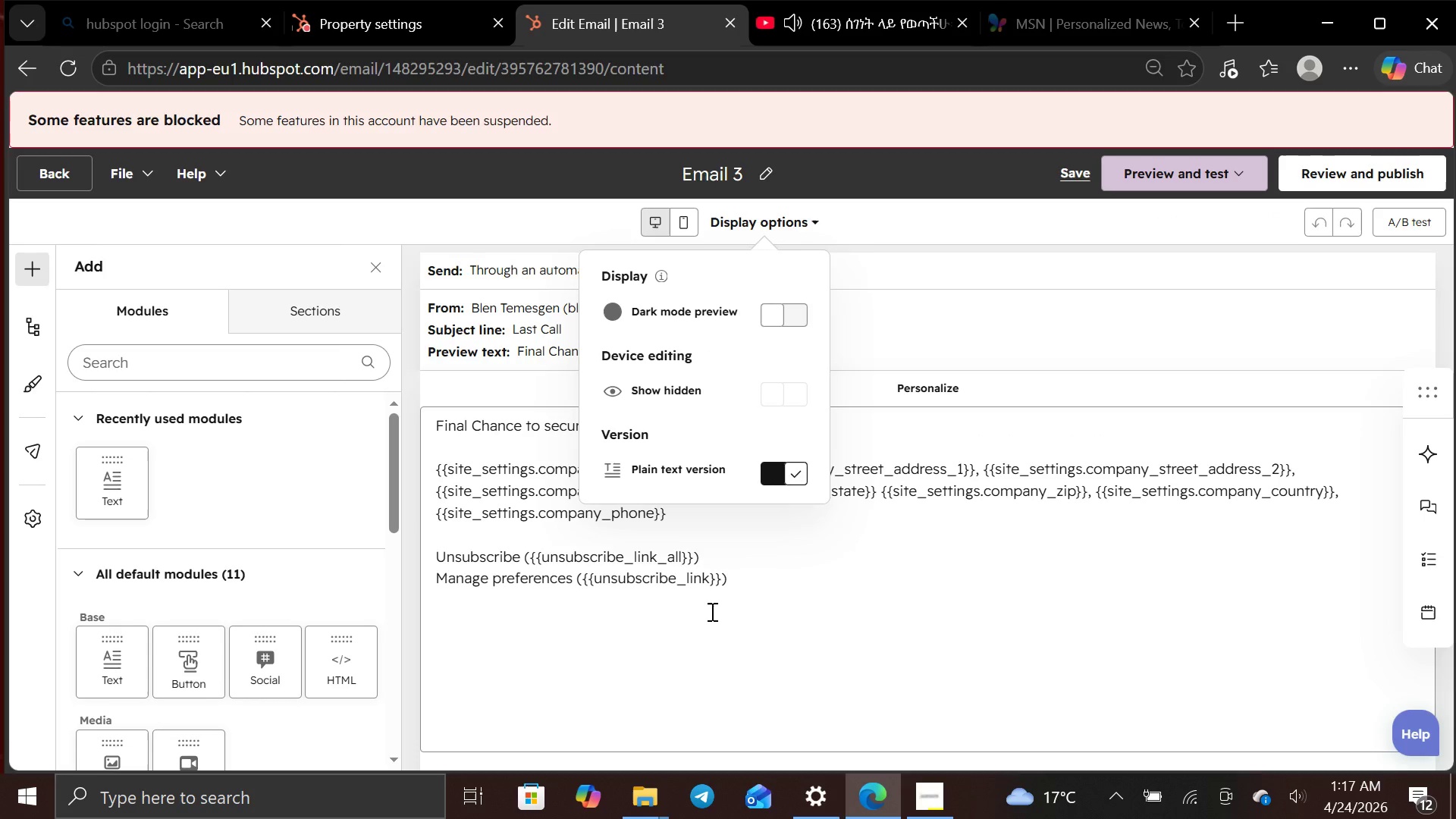 
left_click([711, 611])
 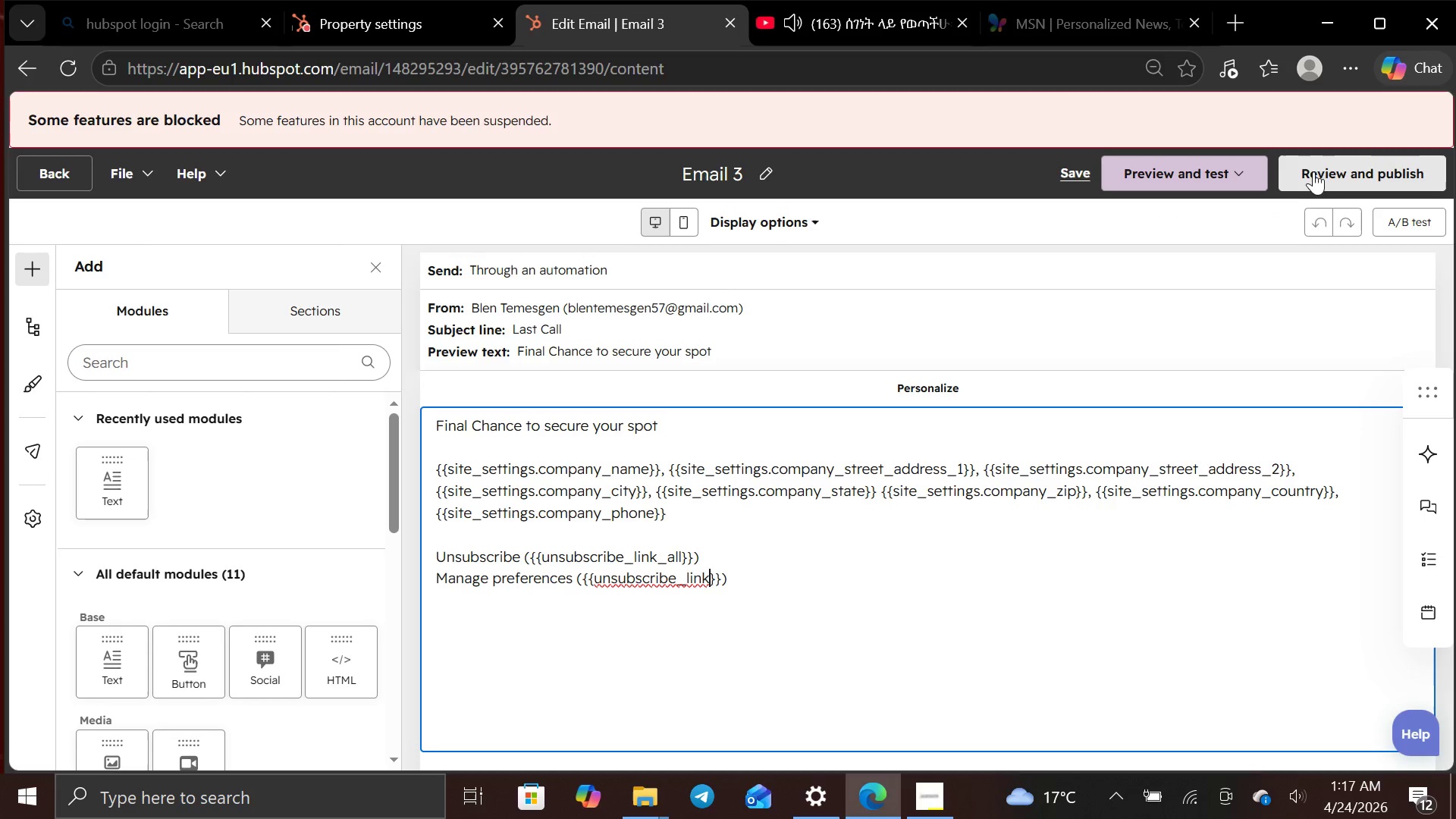 
left_click([1332, 163])
 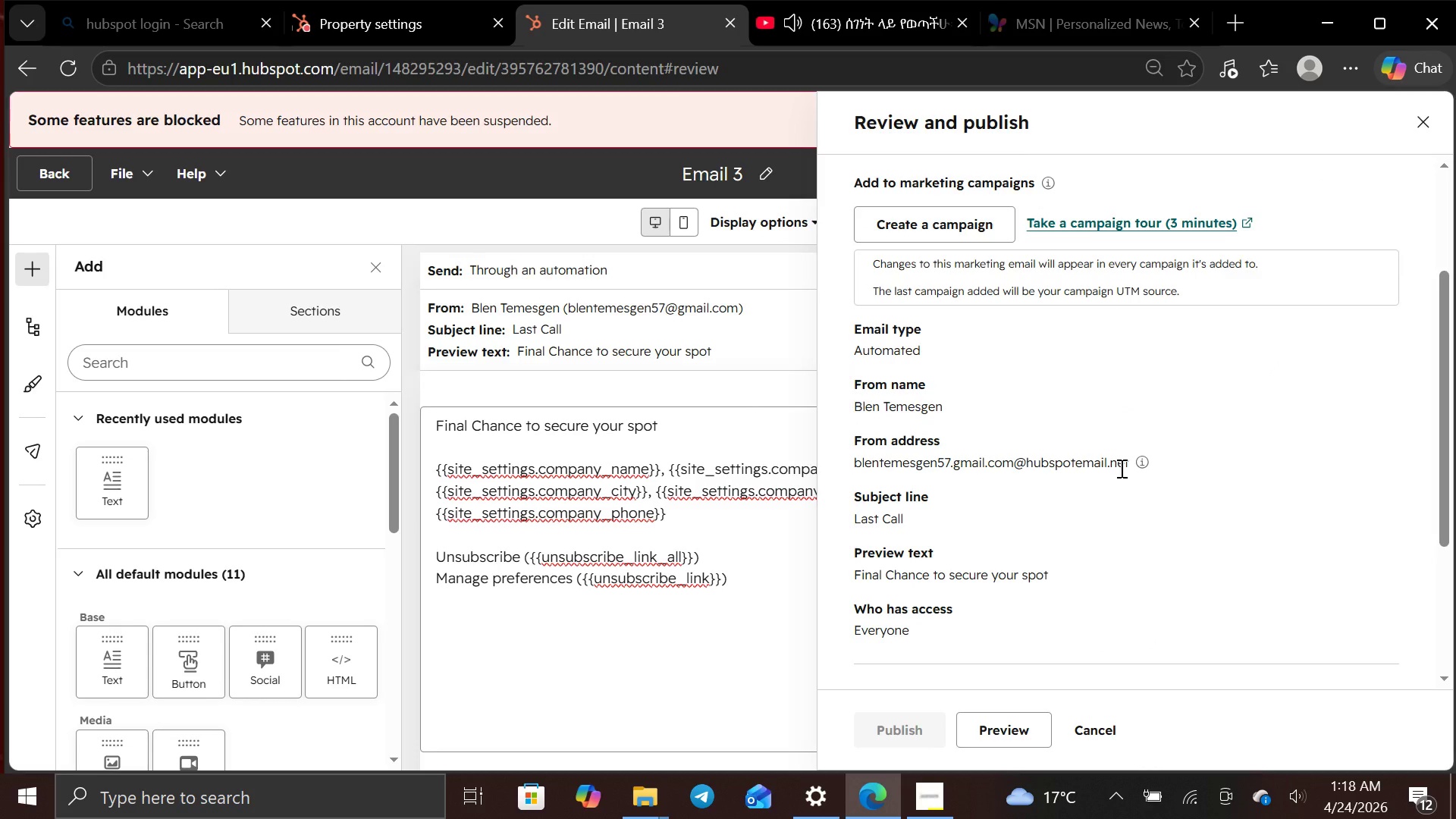 
wait(6.74)
 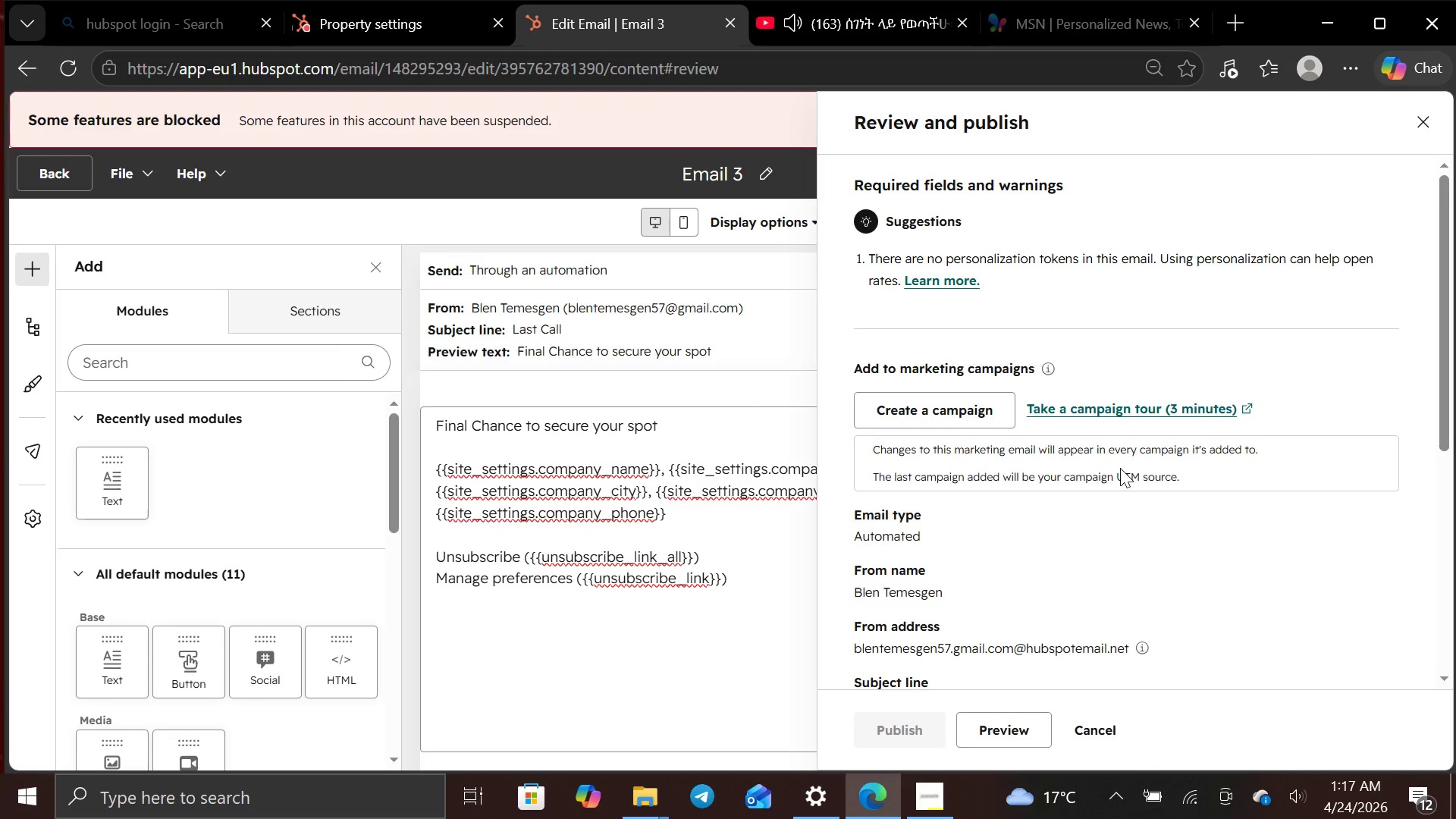 
mouse_move([897, 728])
 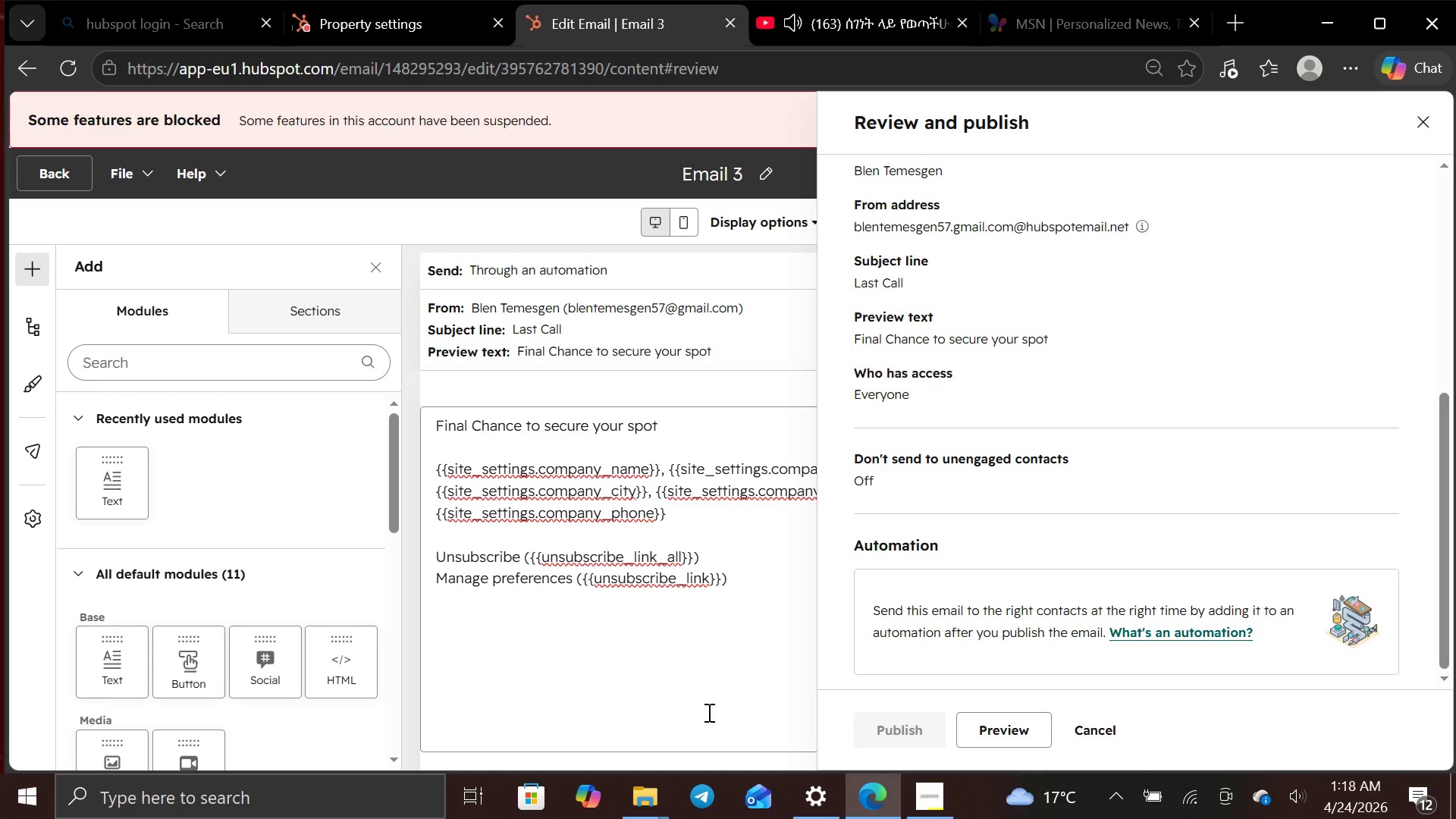 
wait(20.24)
 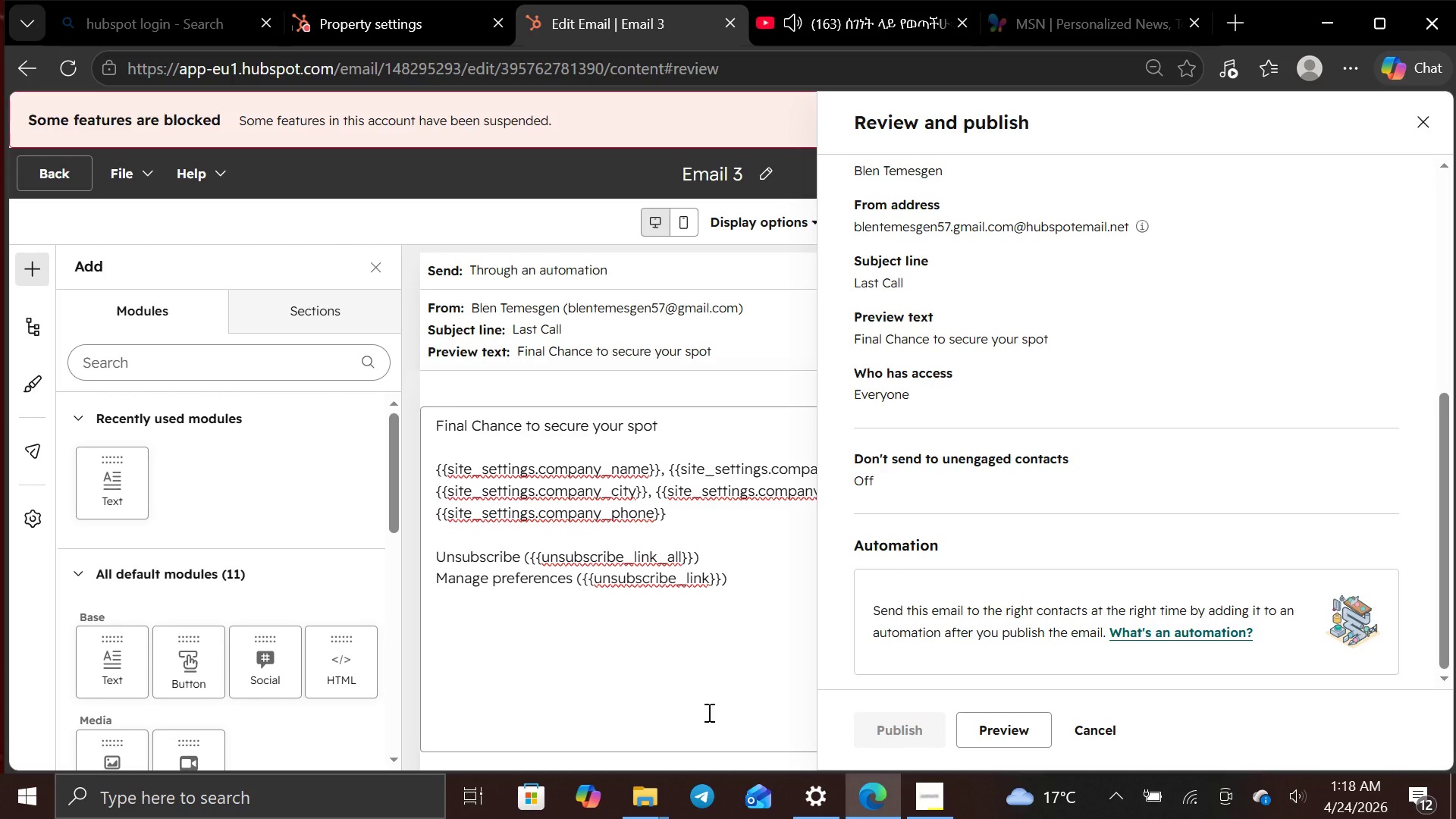 
left_click([1429, 117])
 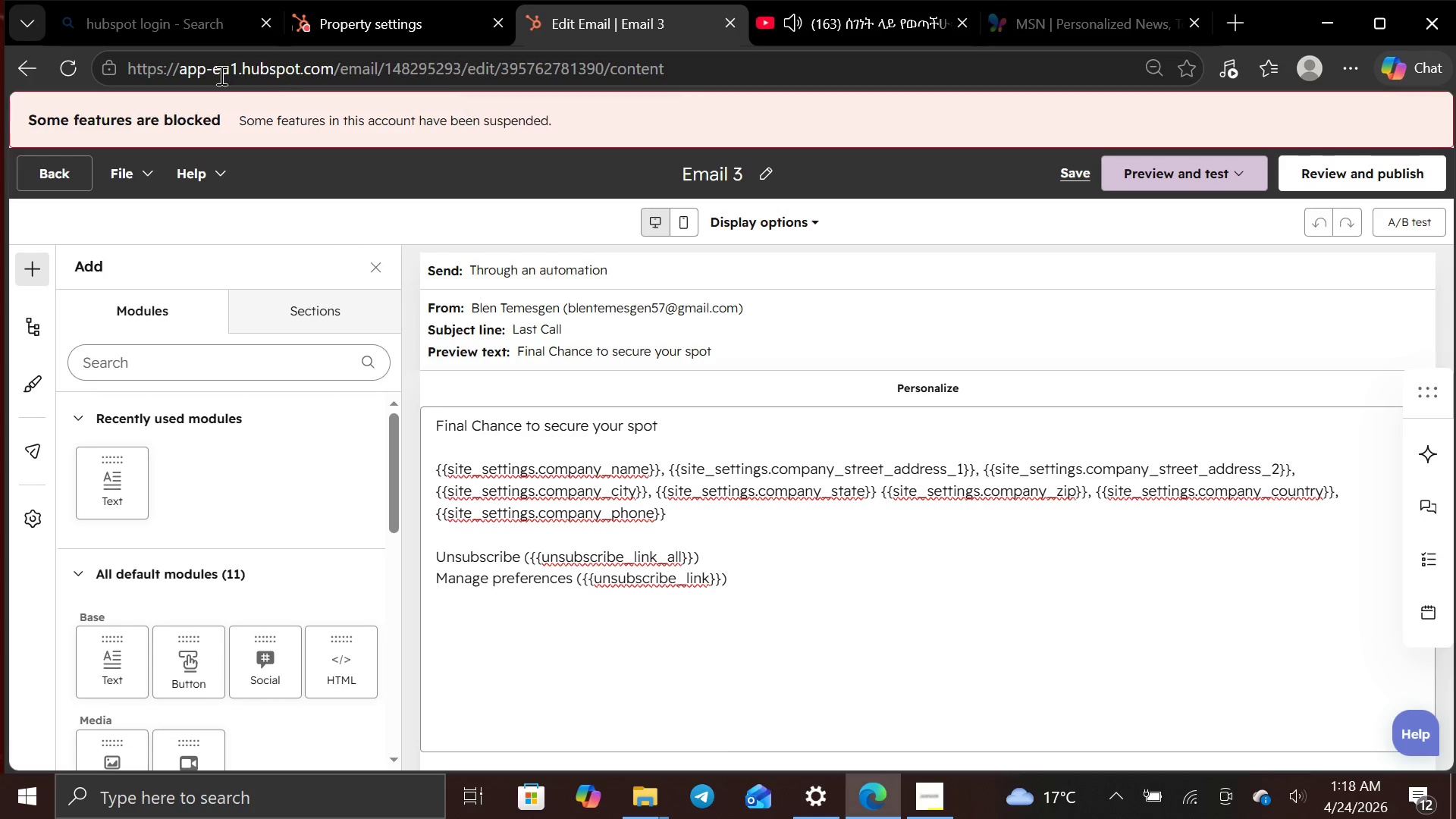 
left_click([27, 165])
 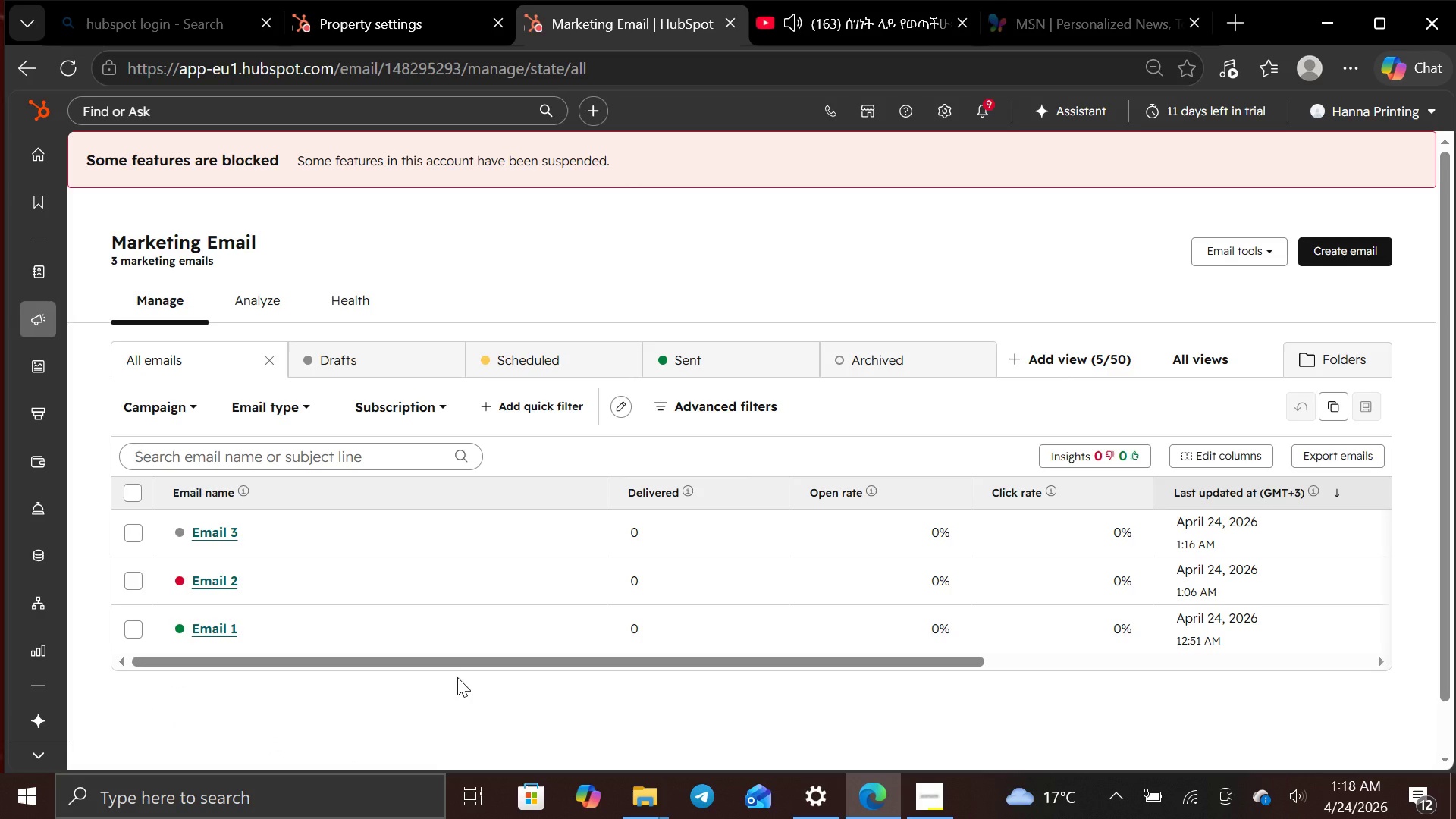 
wait(17.62)
 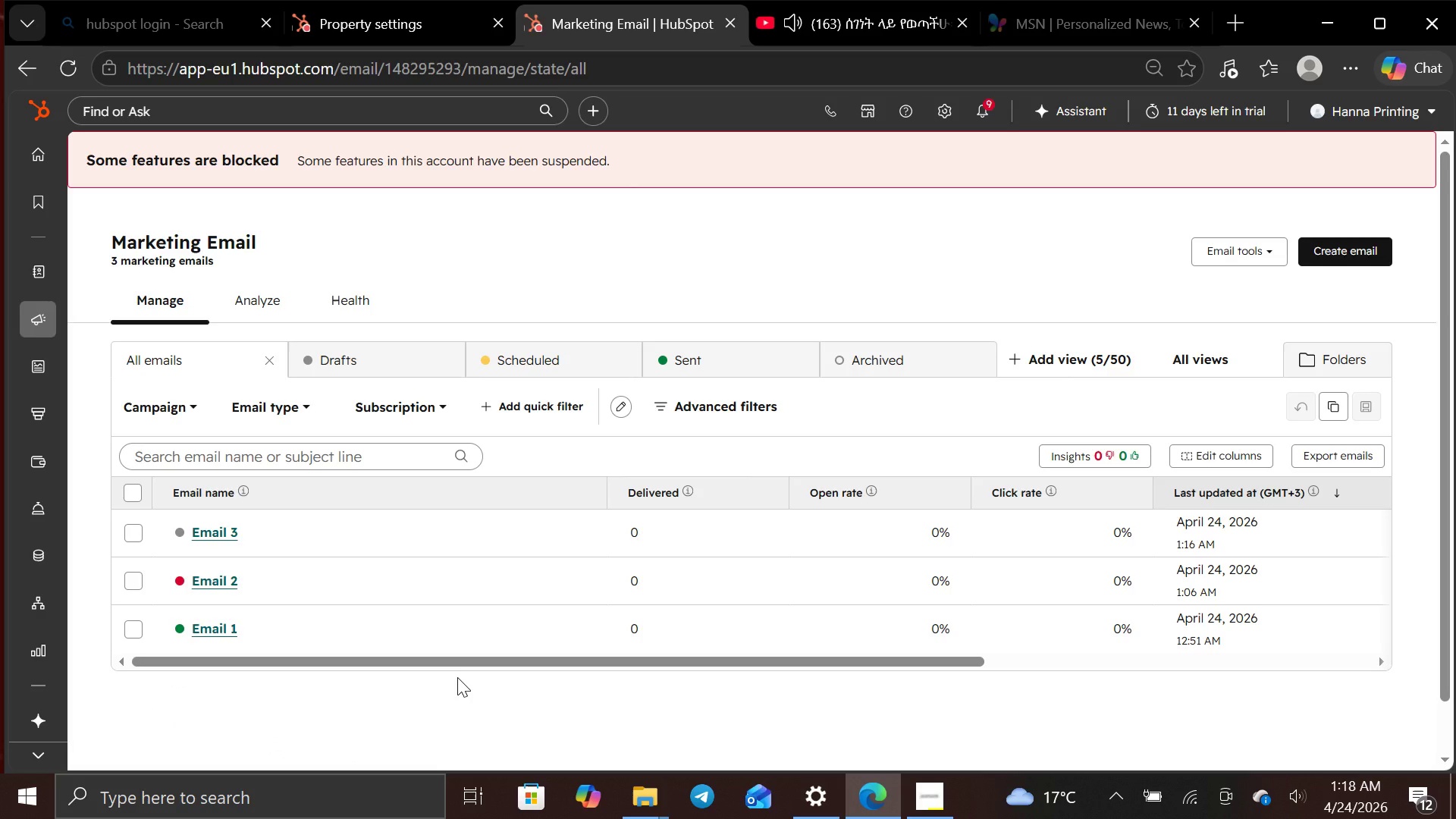 
left_click([37, 584])
 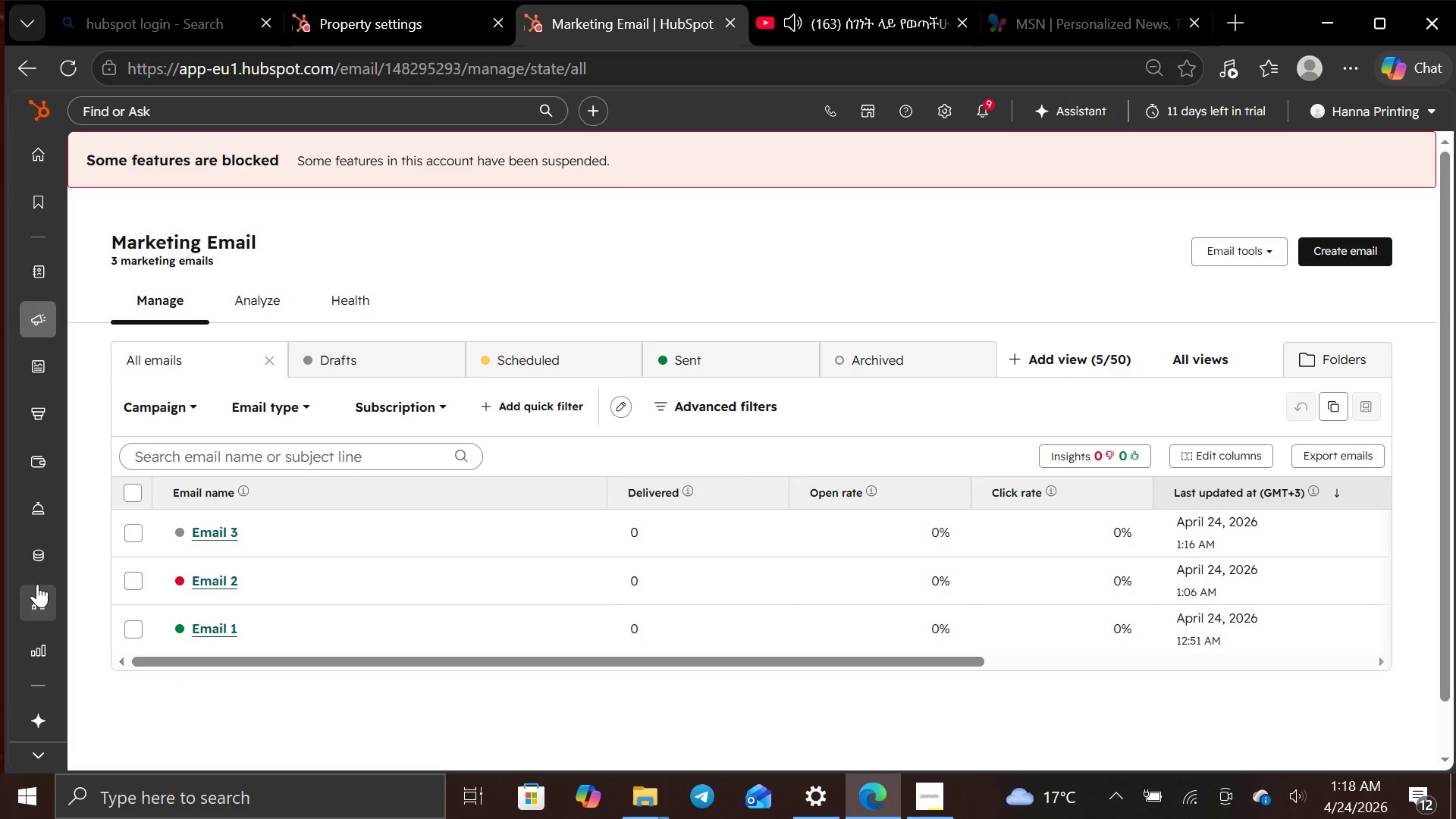 
left_click([37, 584])
 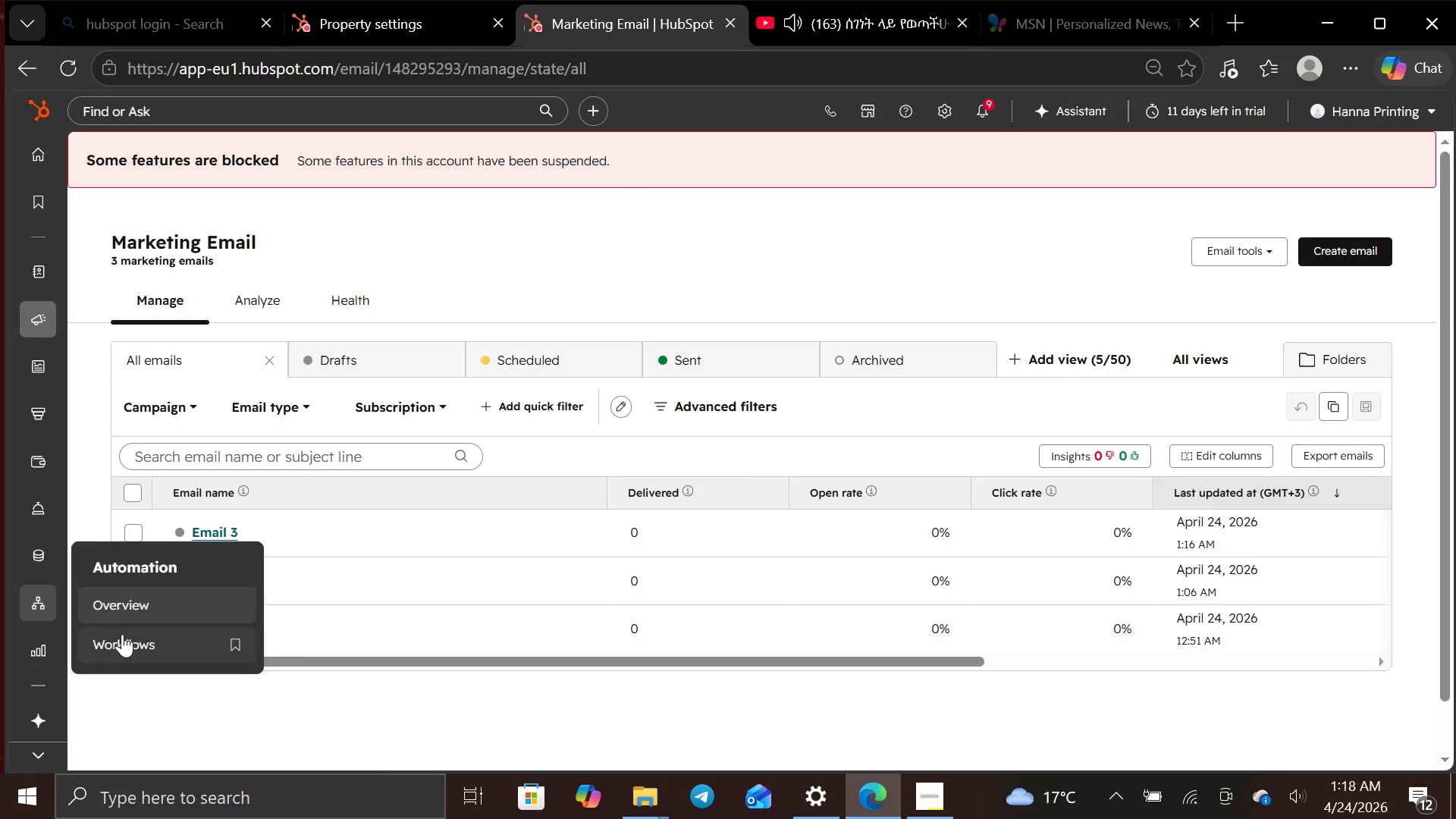 
left_click([124, 639])
 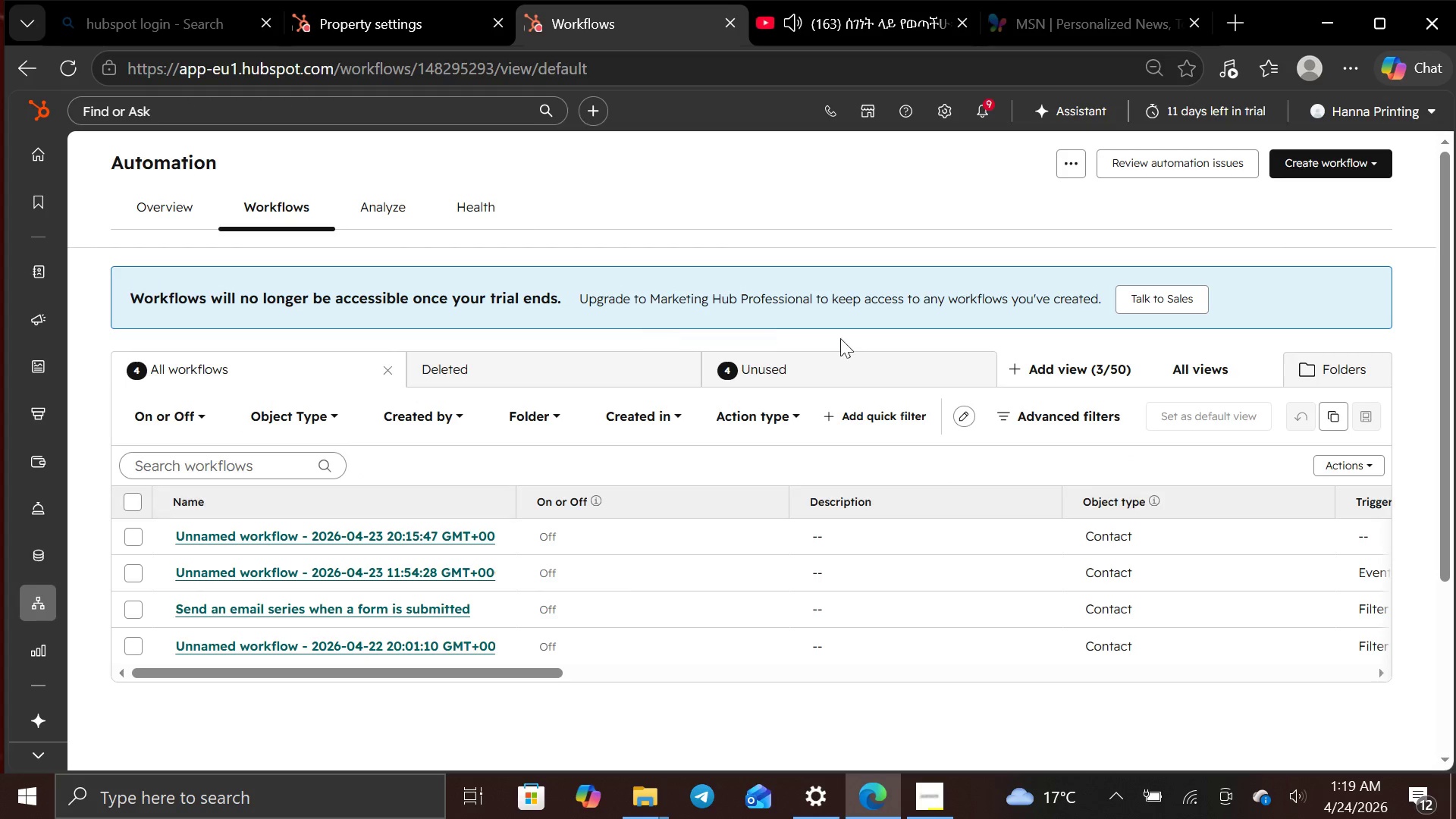 
wait(5.47)
 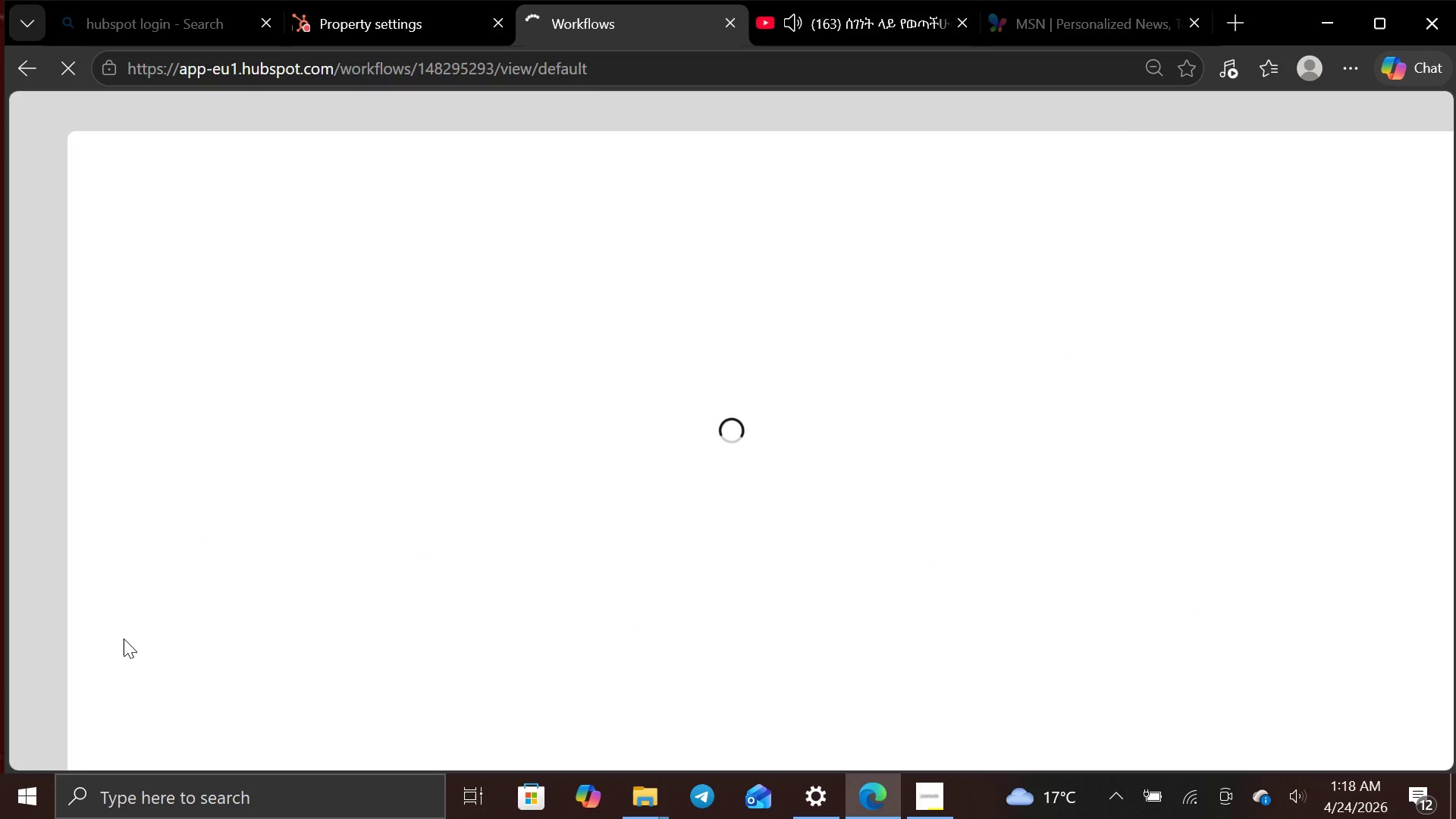 
left_click([1302, 158])
 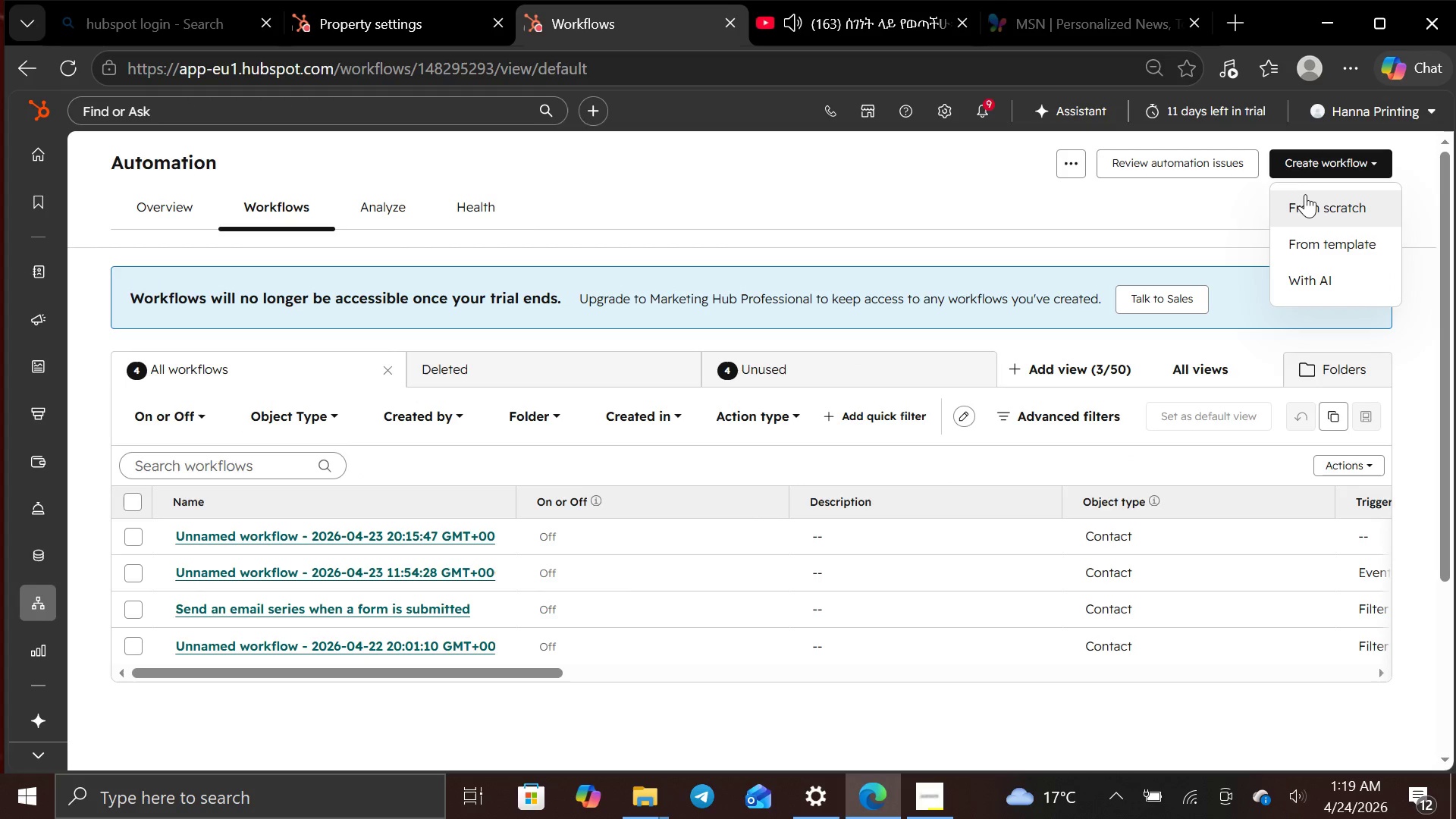 
left_click([1305, 197])
 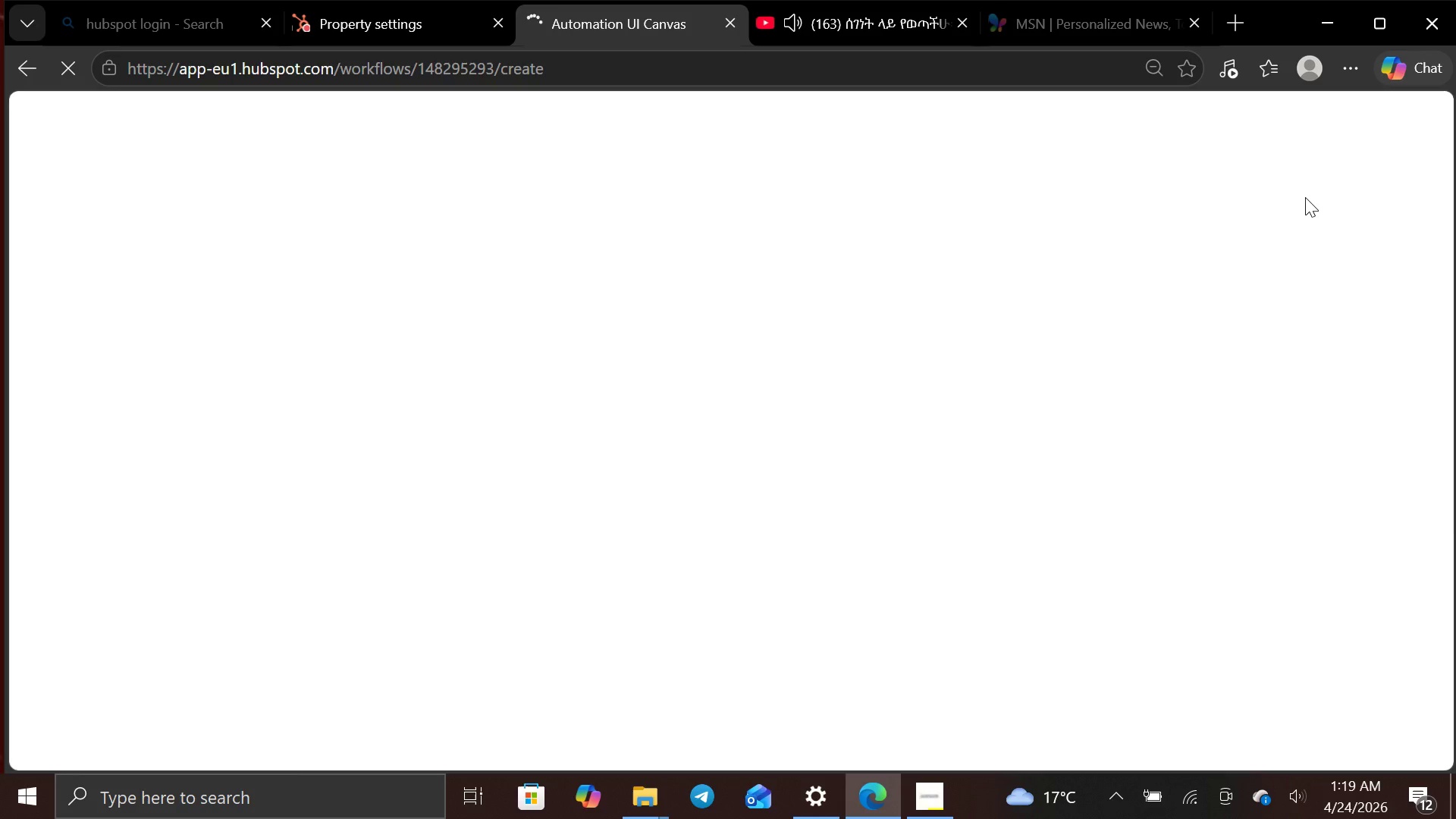 
wait(8.33)
 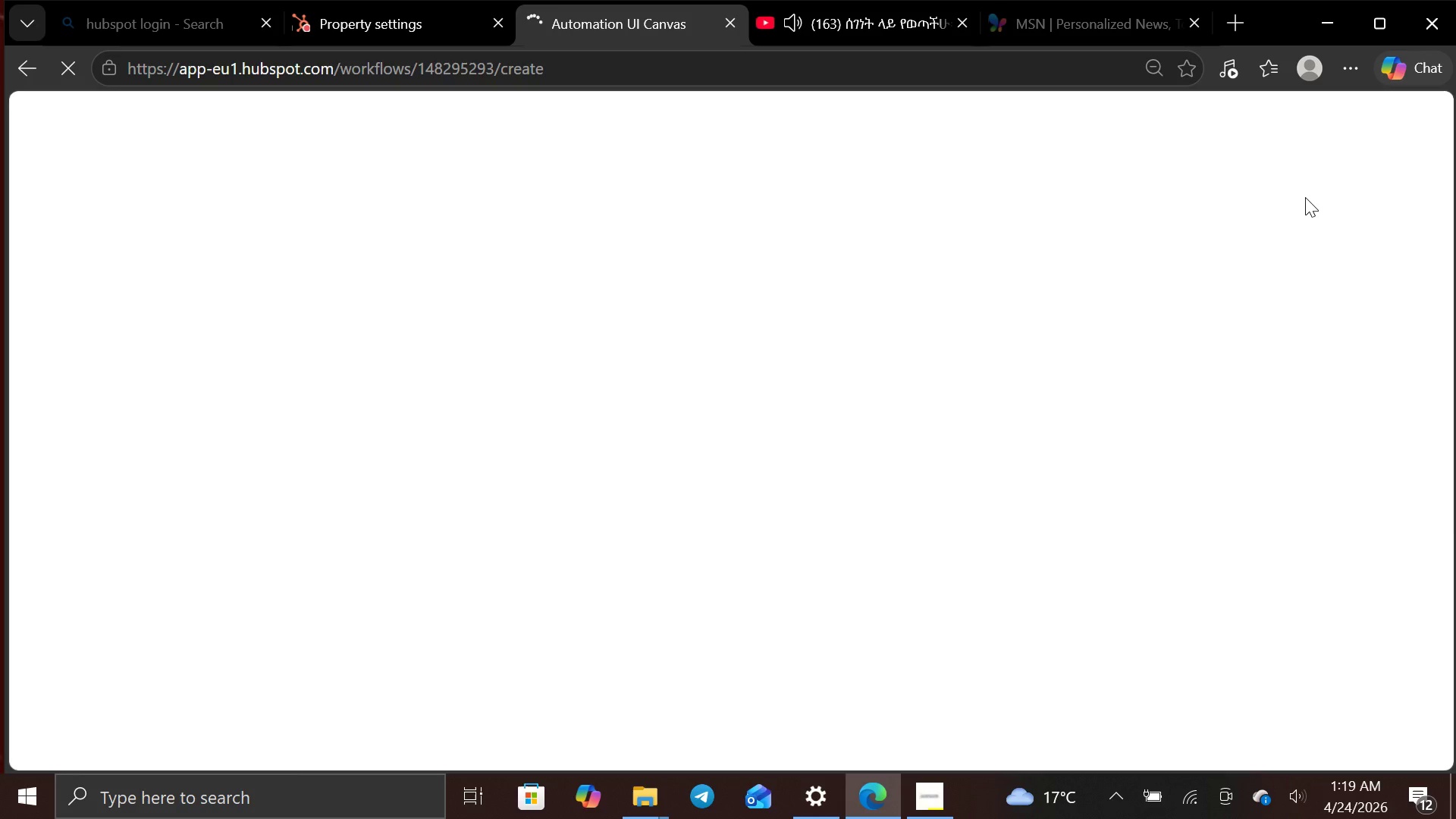 
left_click([303, 300])
 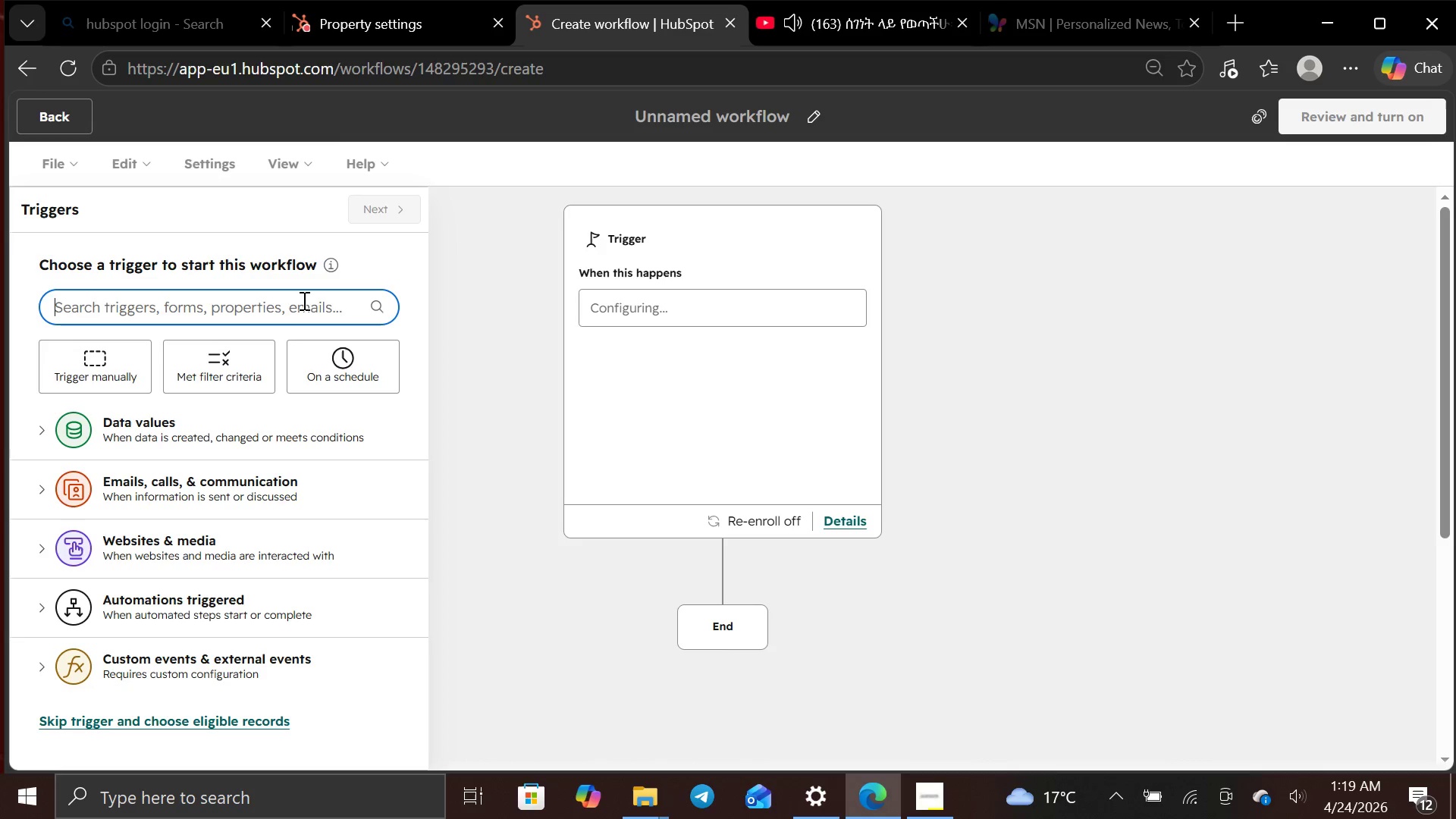 
type(co)
 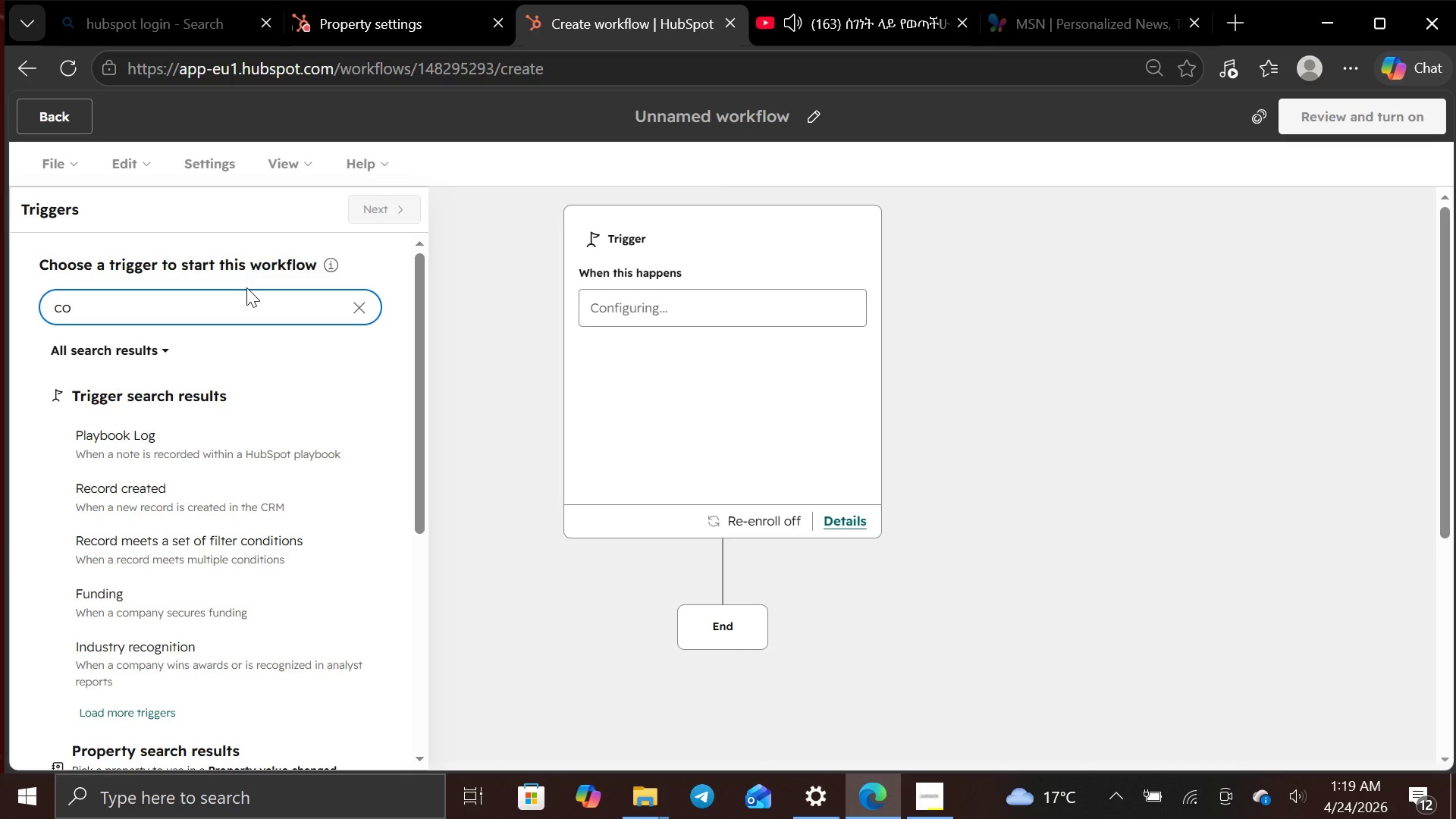 
type(nt)
 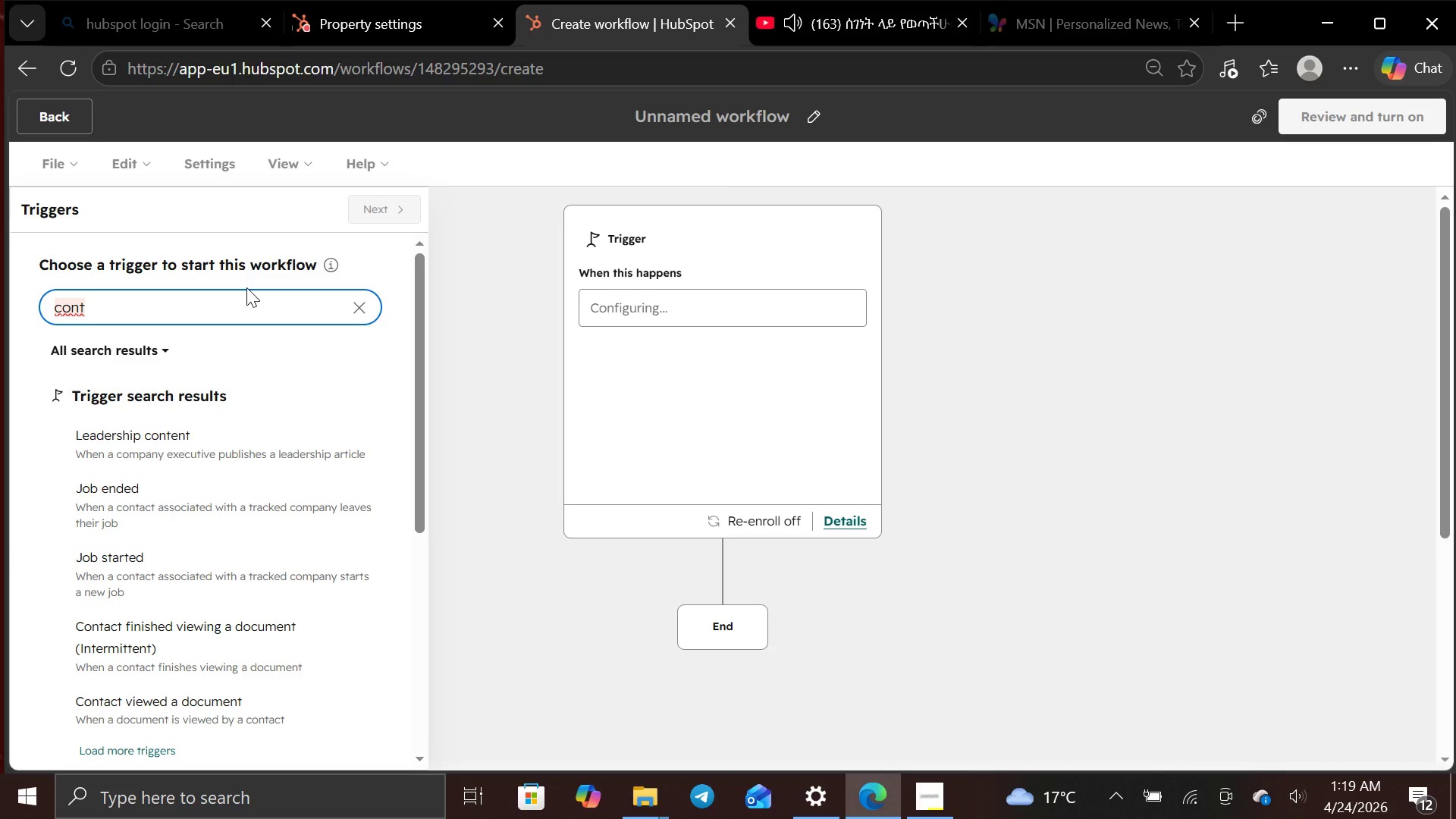 
type(act)
 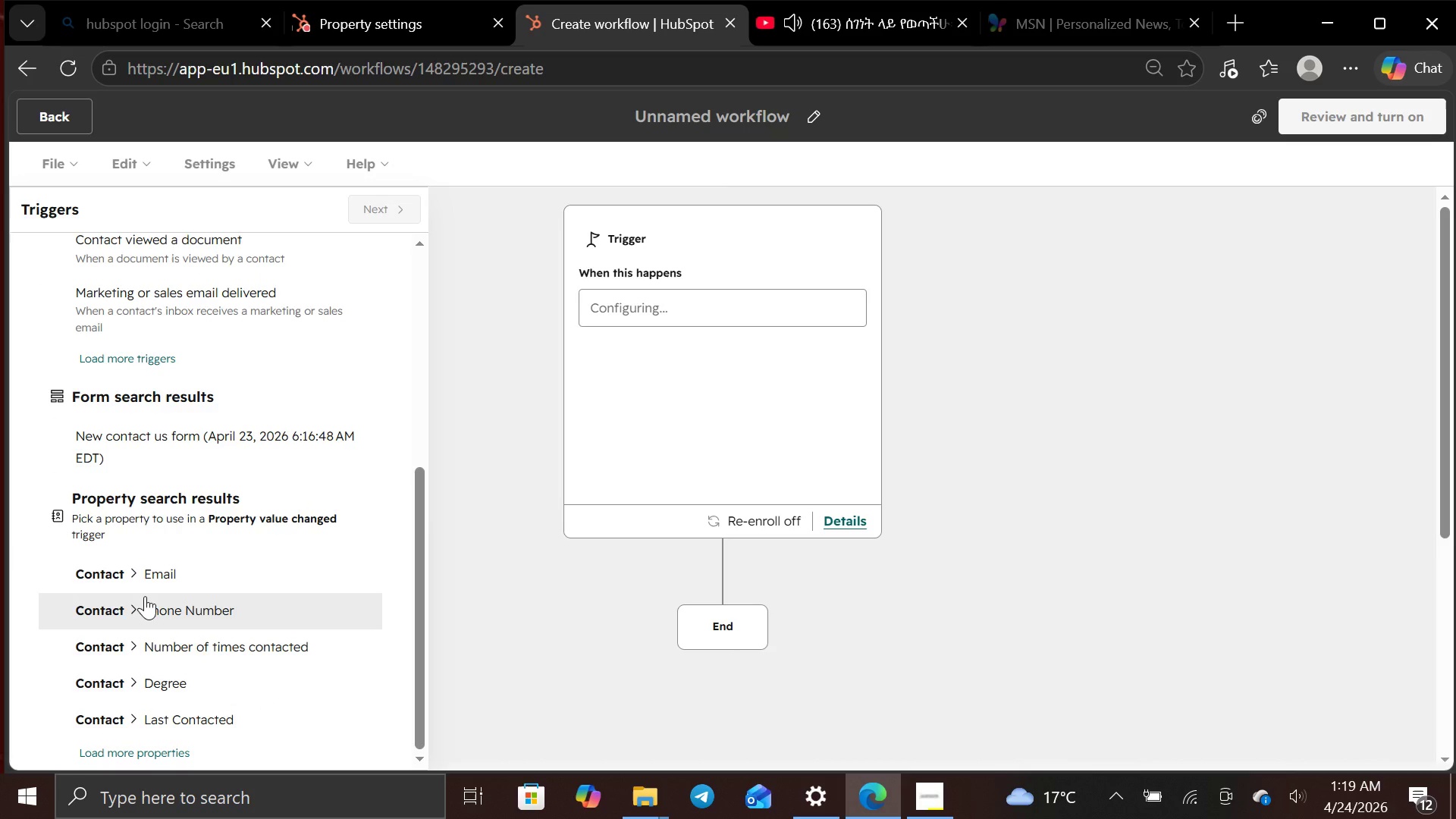 
wait(13.39)
 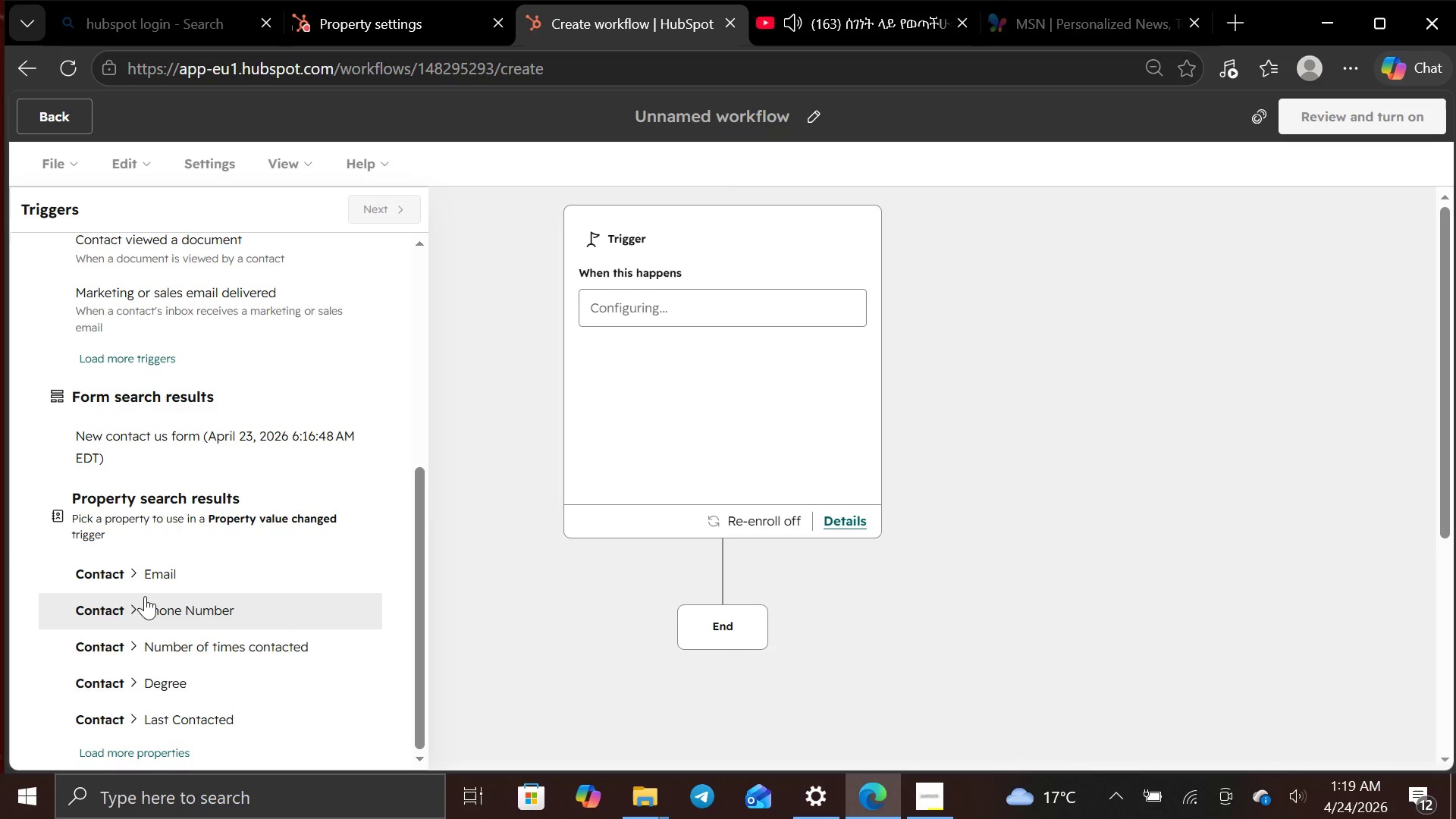 
left_click([361, 312])
 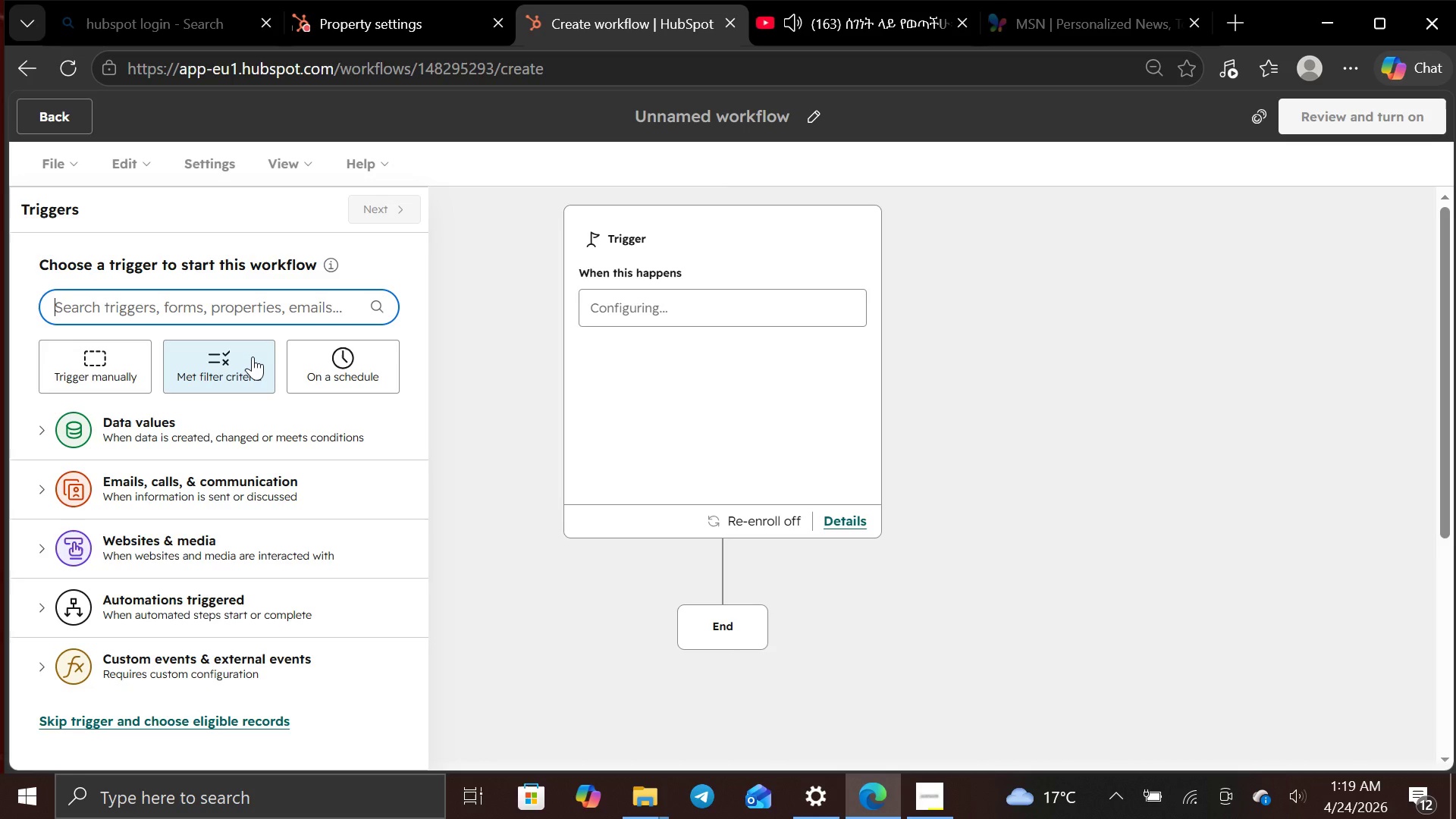 
left_click([253, 356])
 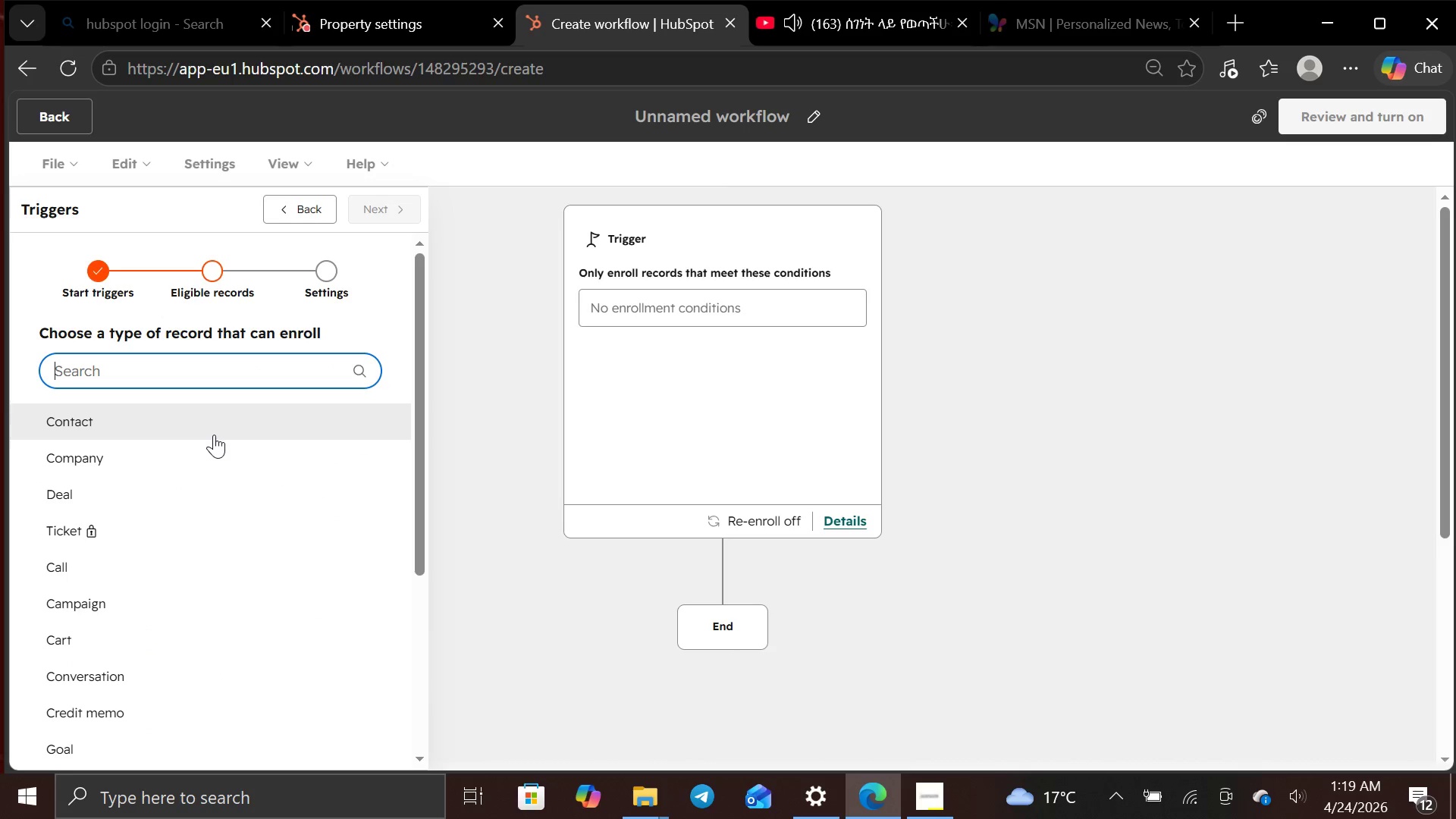 
left_click([214, 434])
 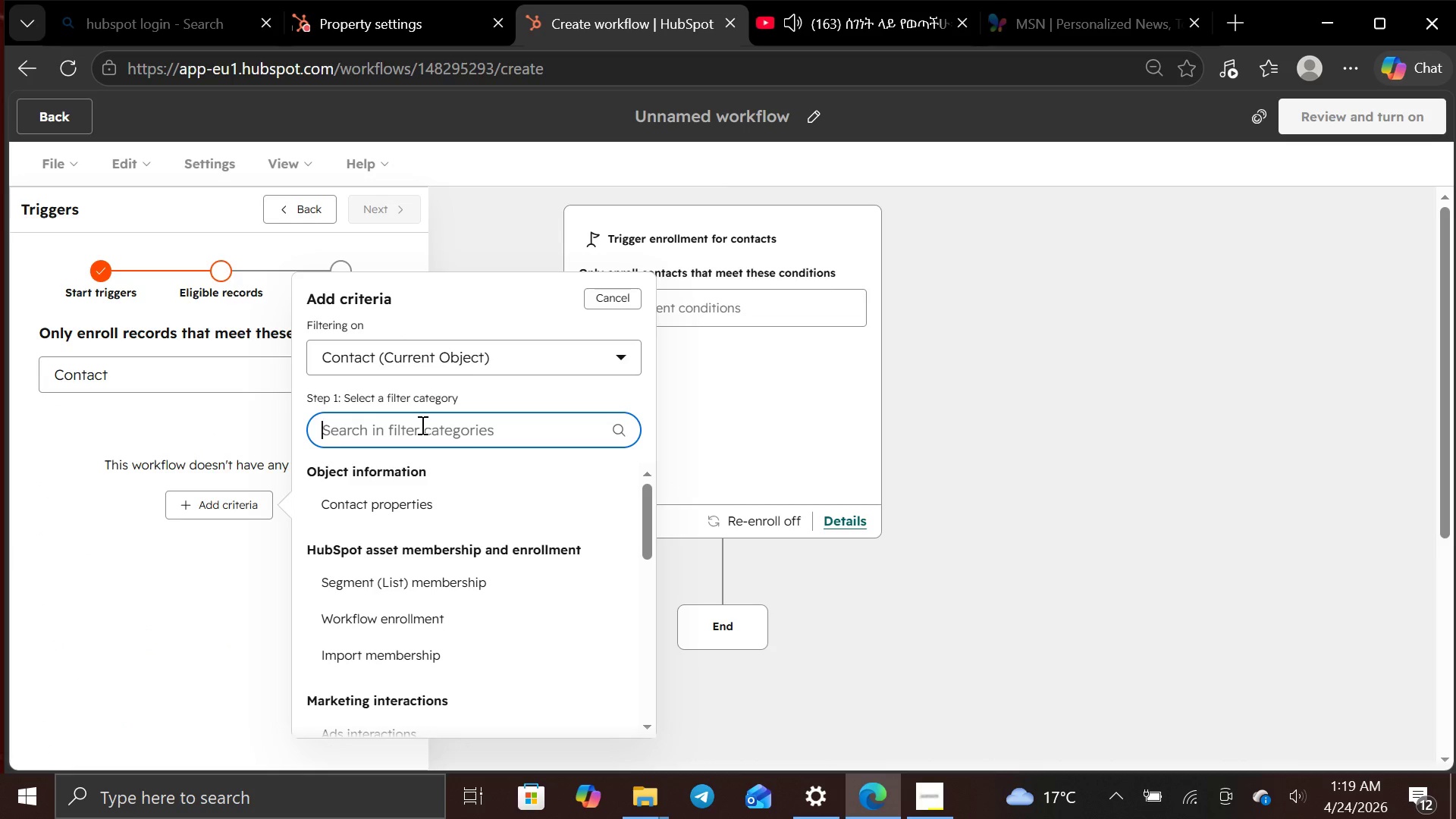 
wait(6.09)
 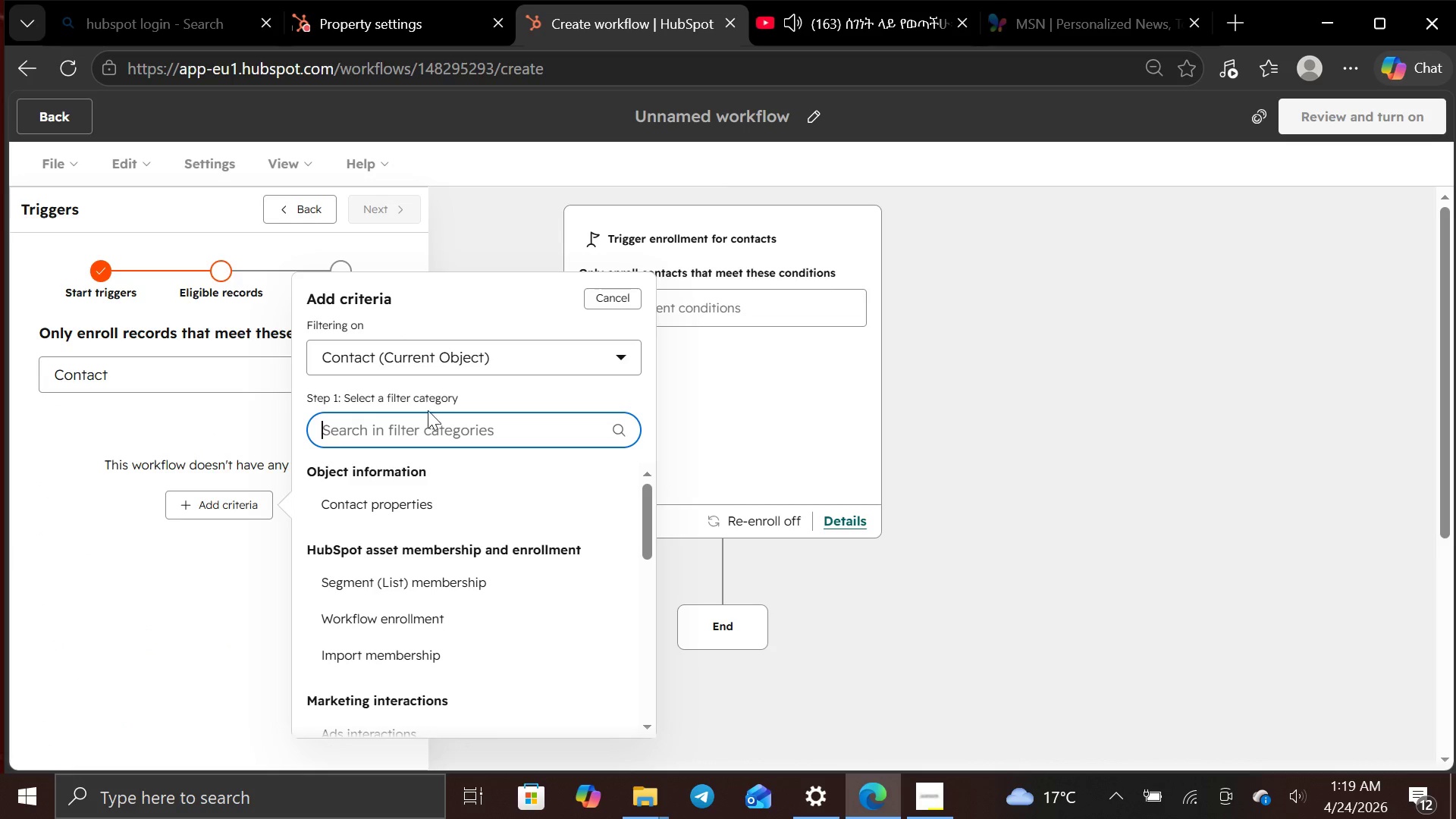 
type(se)
key(Backspace)
key(Backspace)
 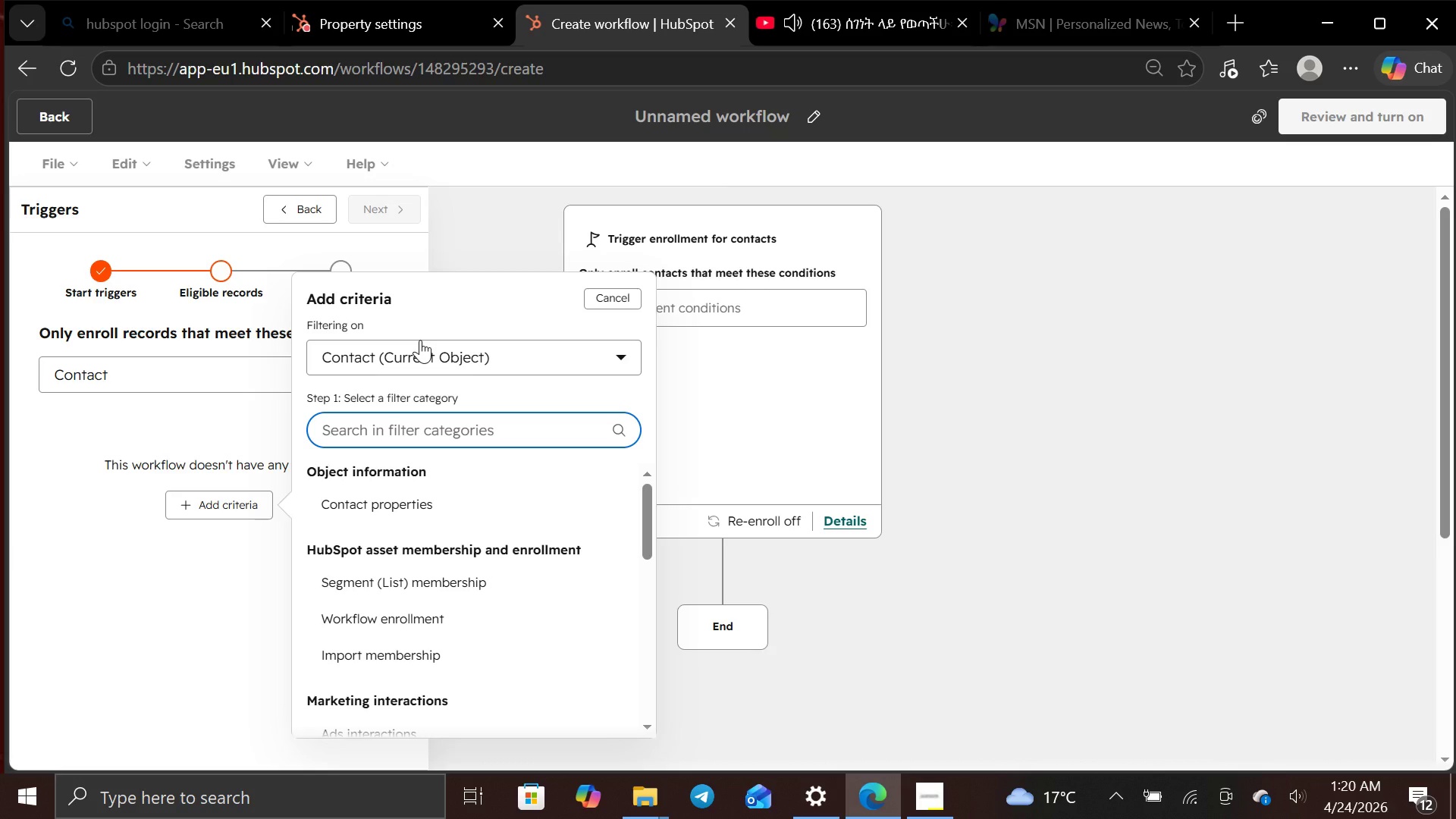 
wait(27.89)
 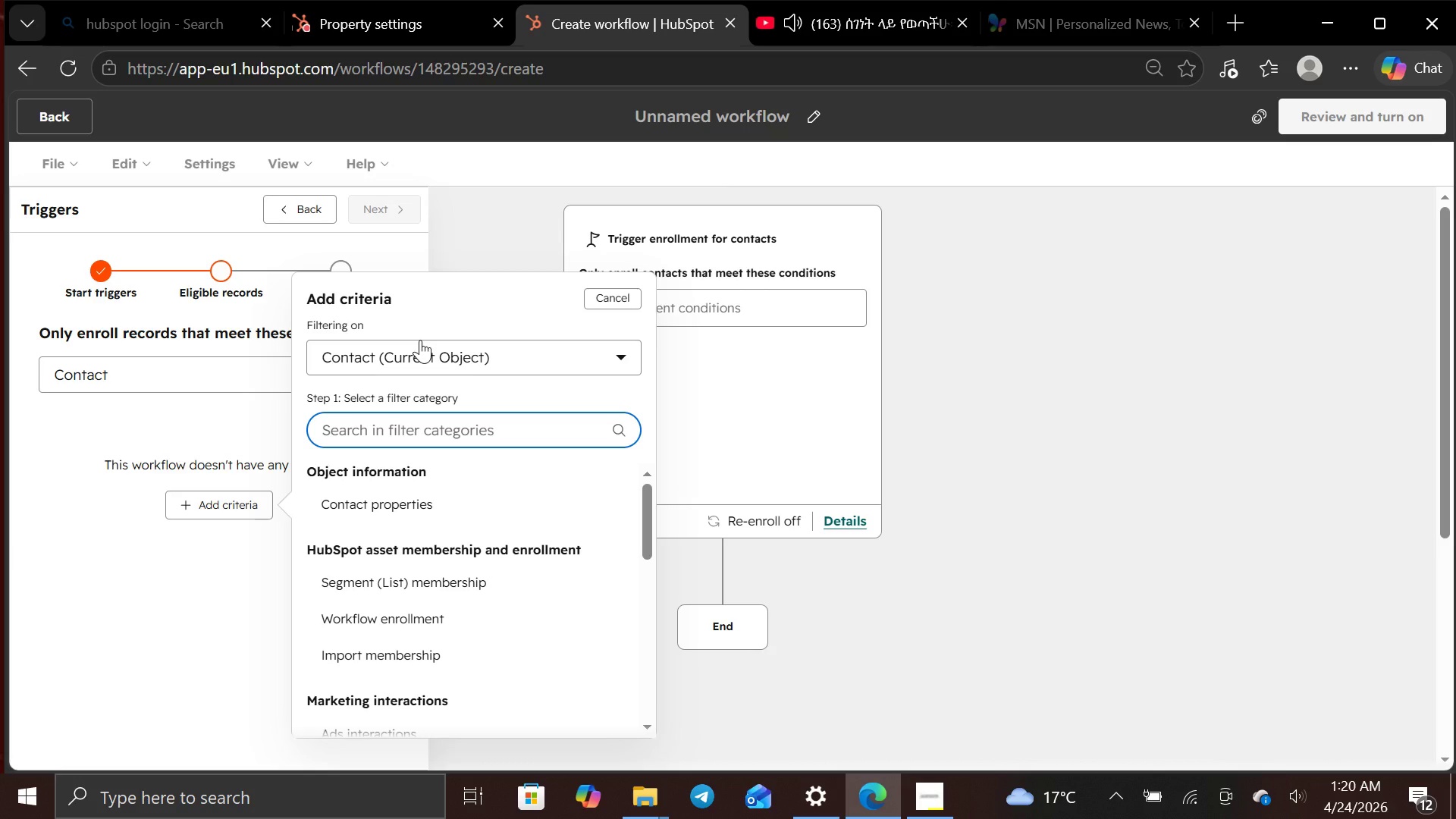 
type(serv)
 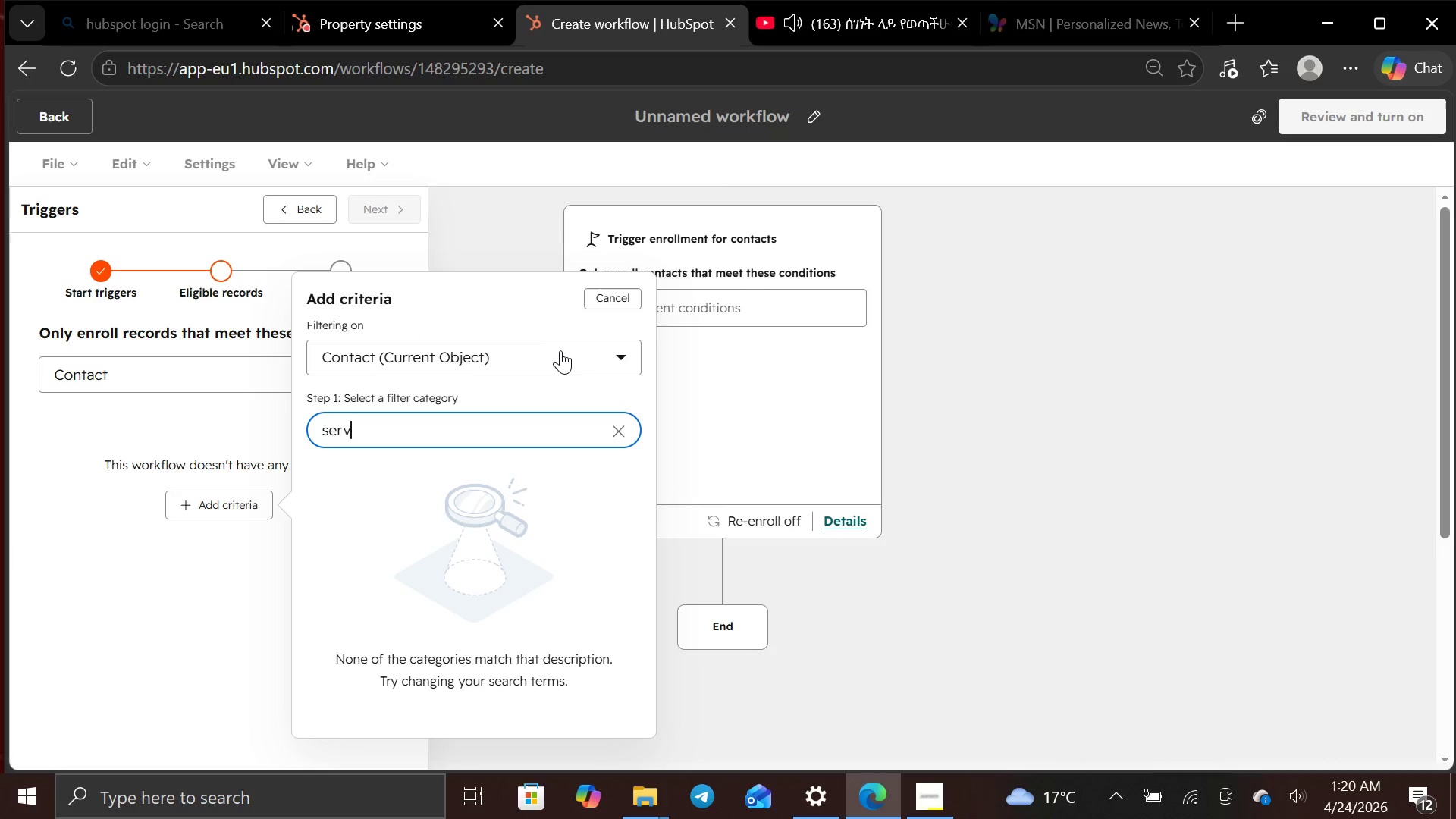 
left_click([613, 355])
 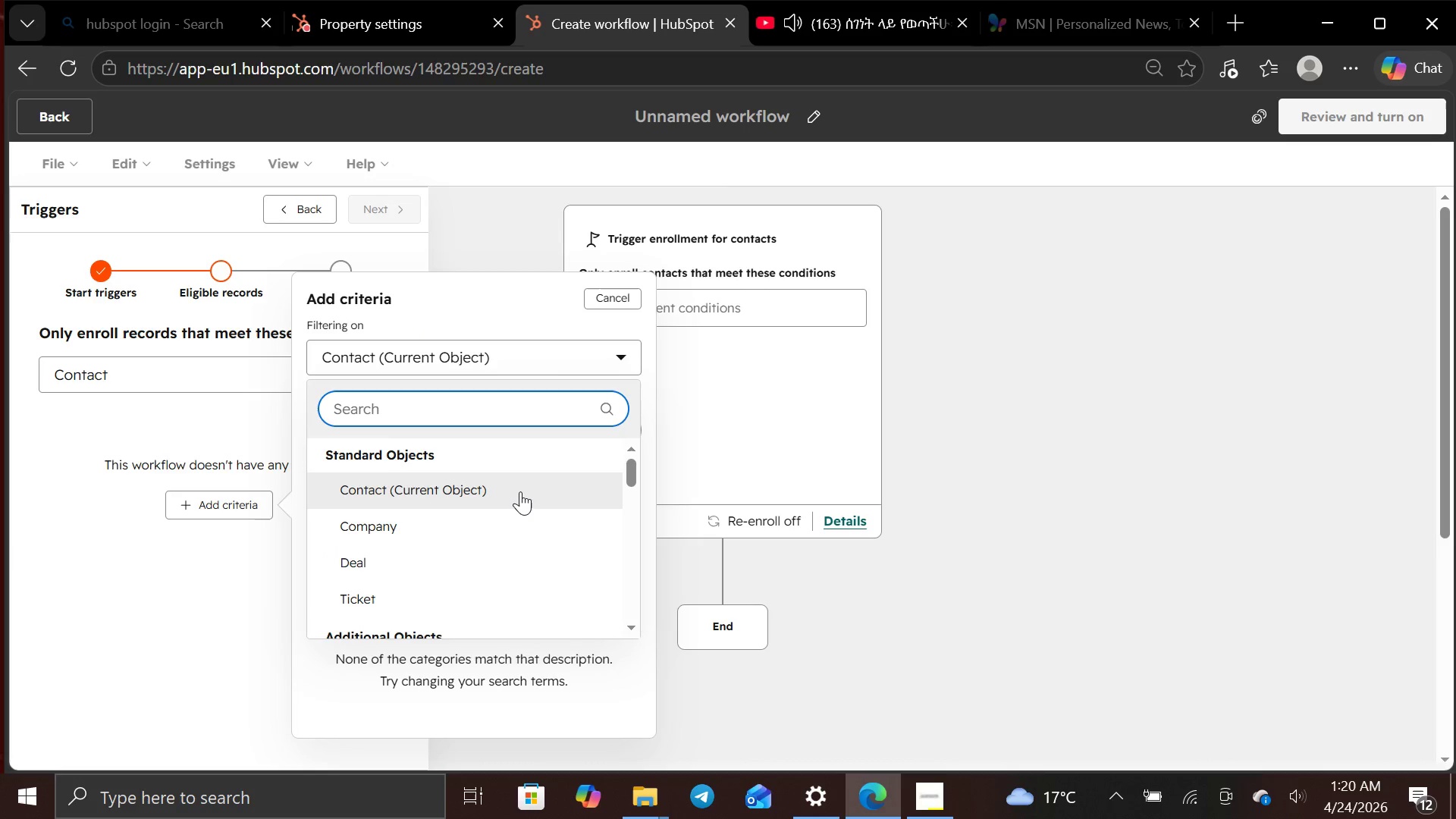 
wait(8.23)
 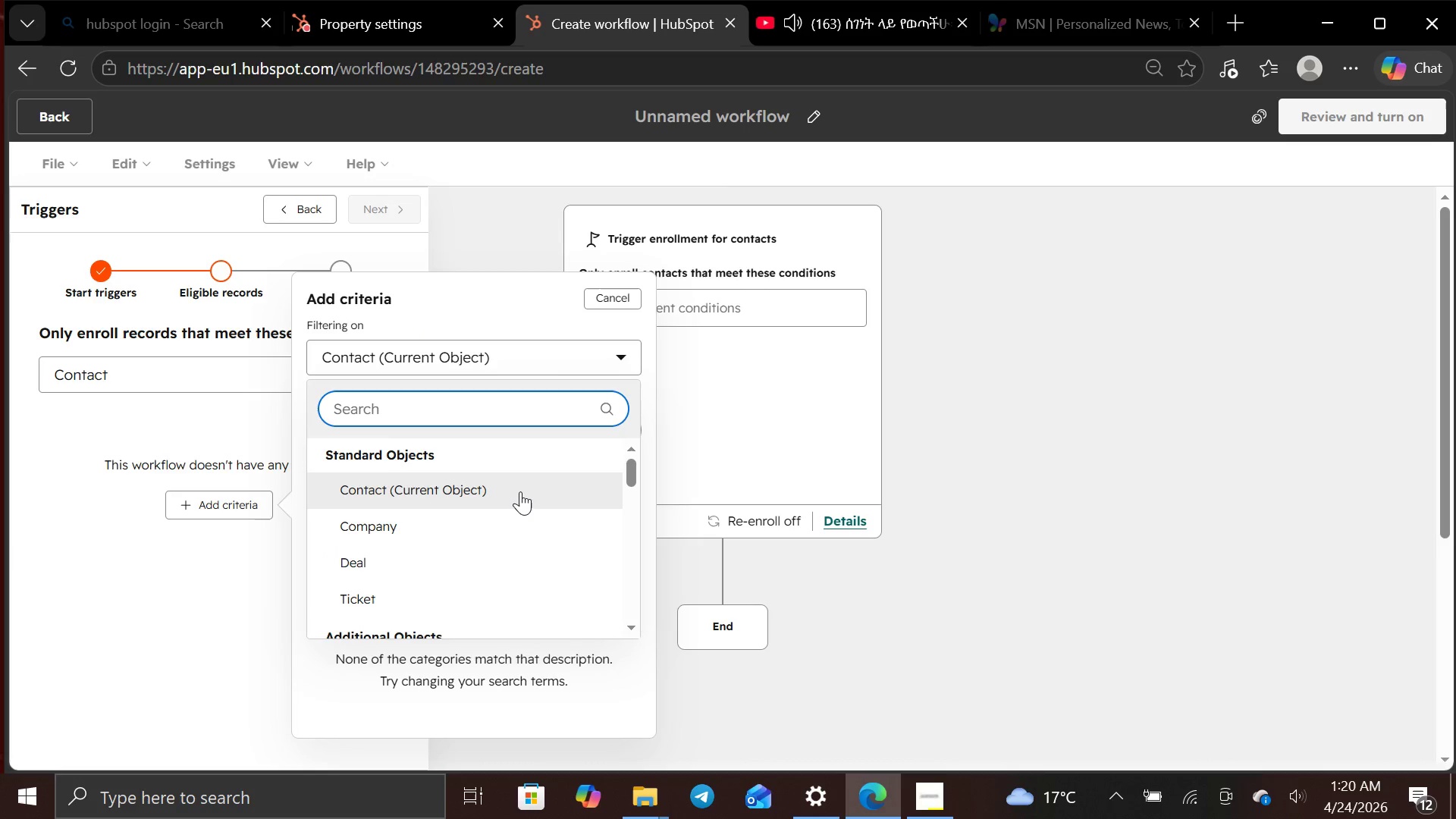 
left_click([529, 484])
 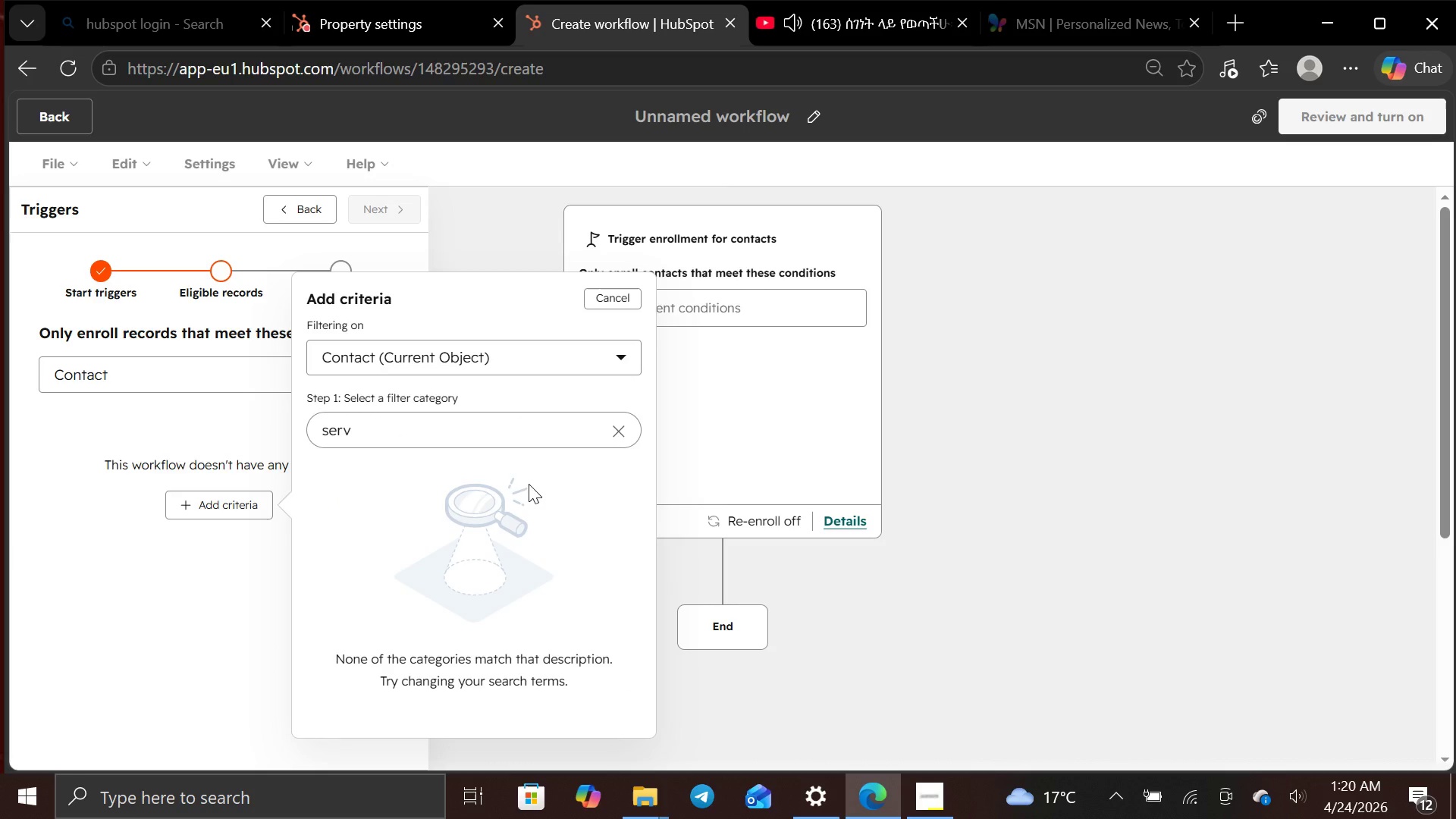 
left_click([524, 438])
 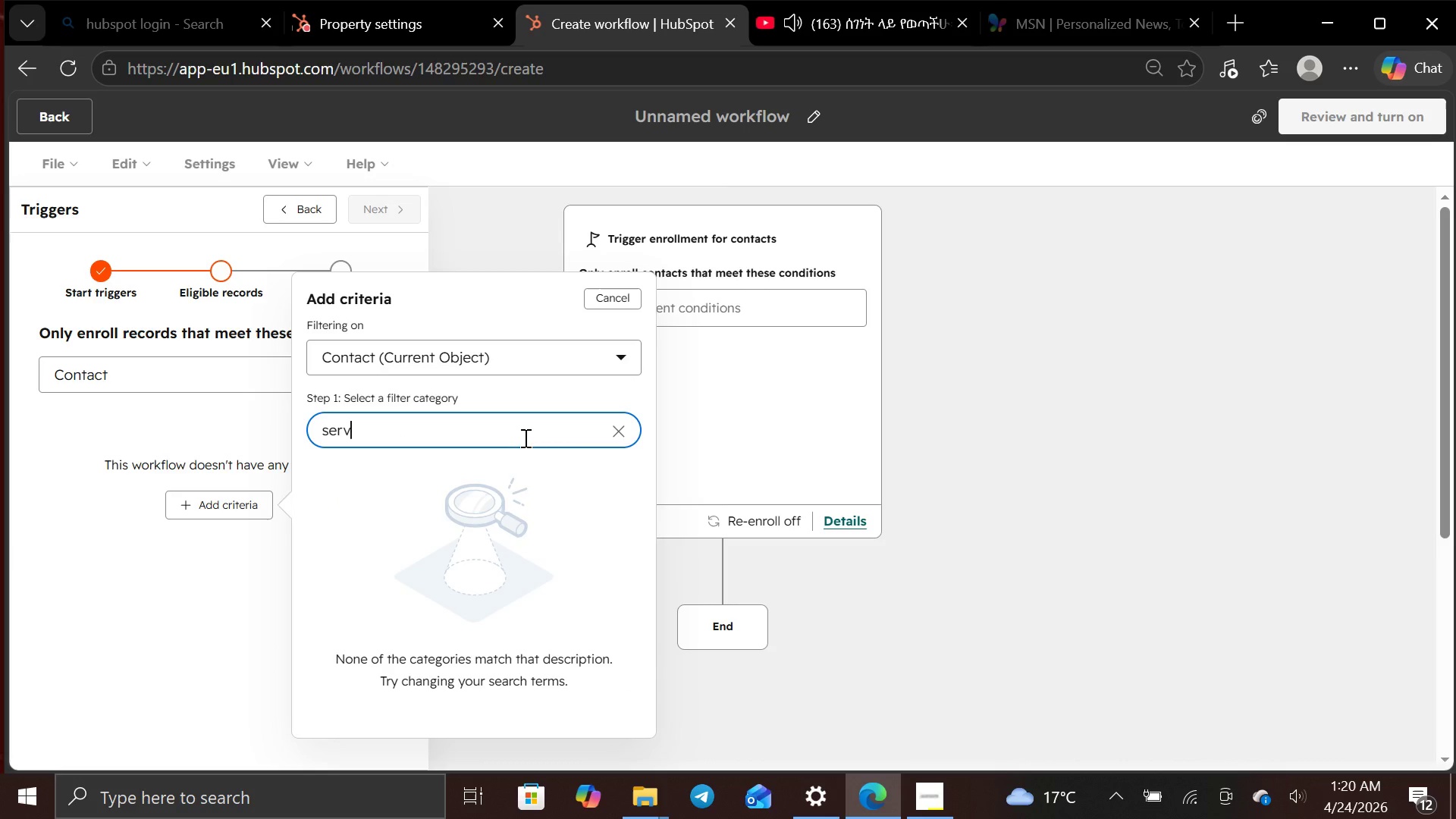 
hold_key(key=Backspace, duration=0.72)
 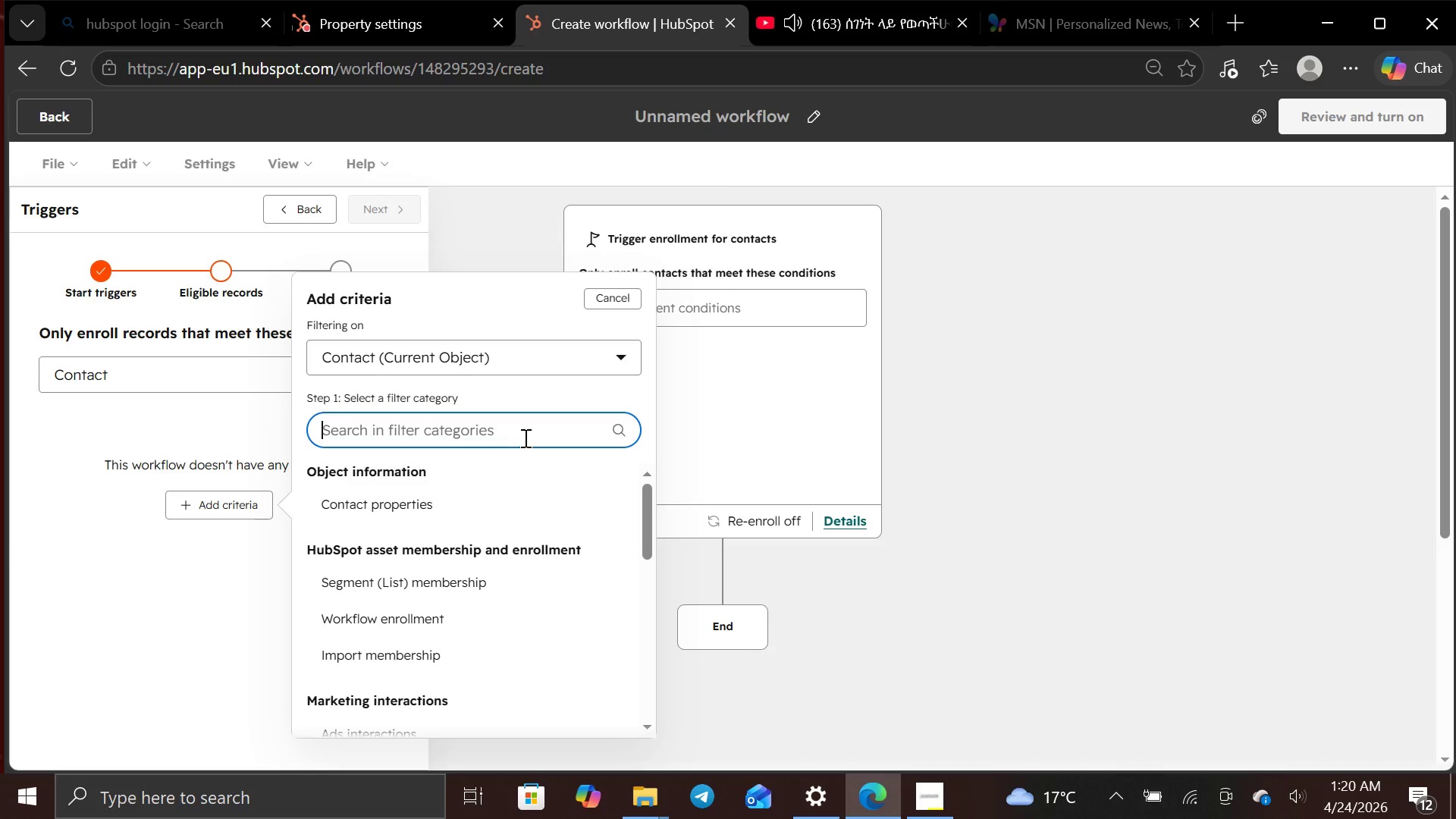 
key(Q)
 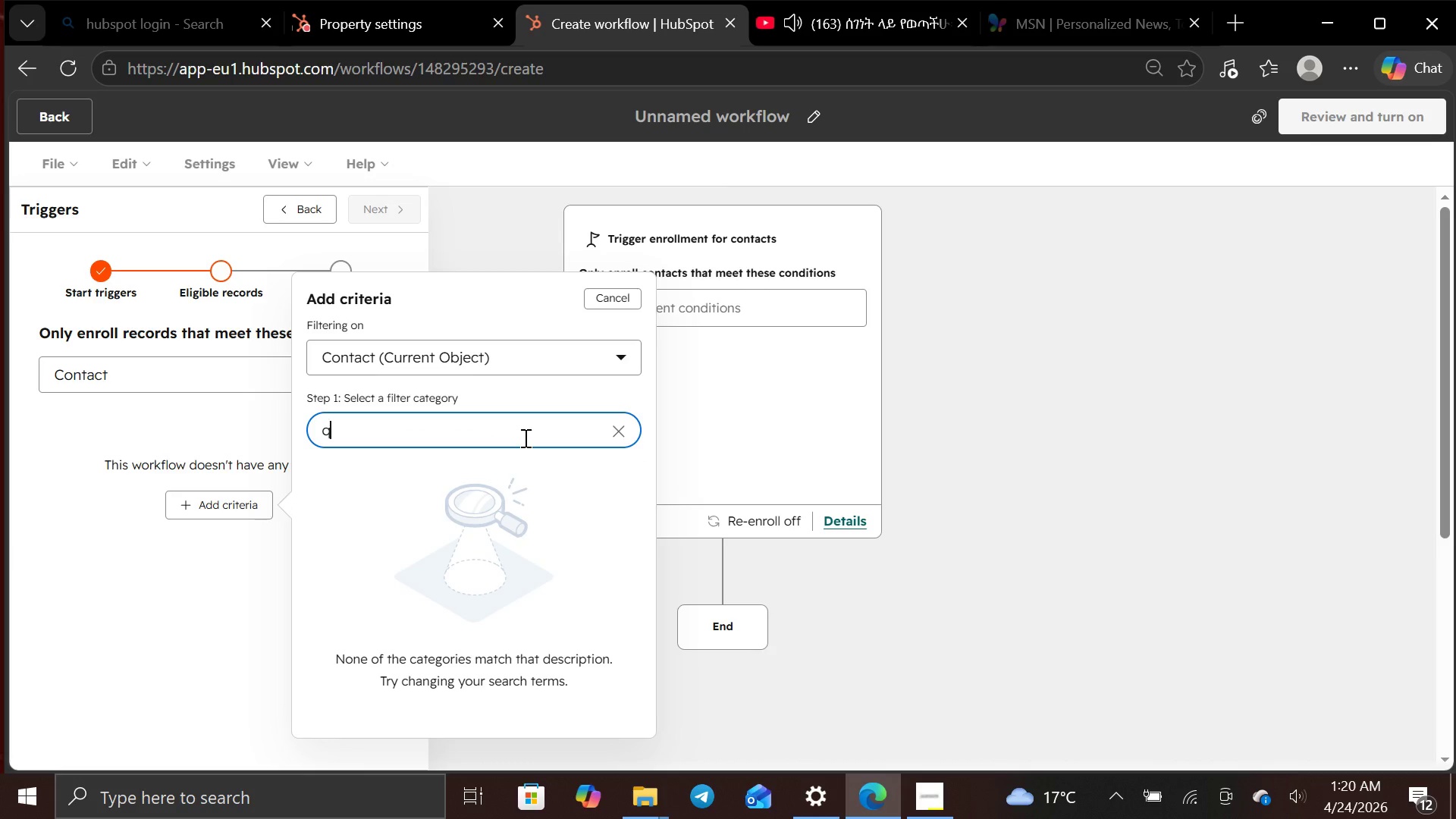 
key(Backspace)
 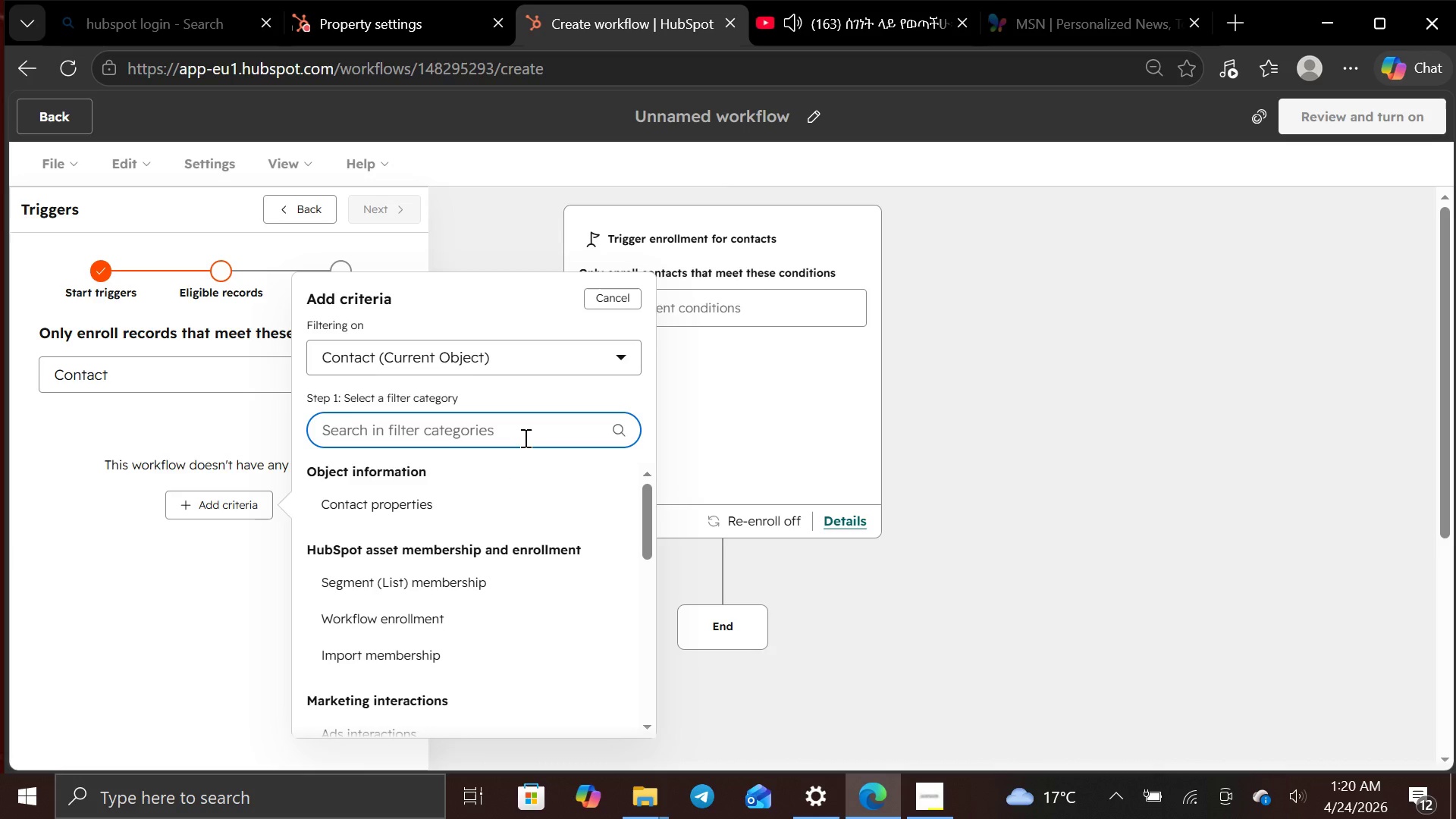 
key(CapsLock)
 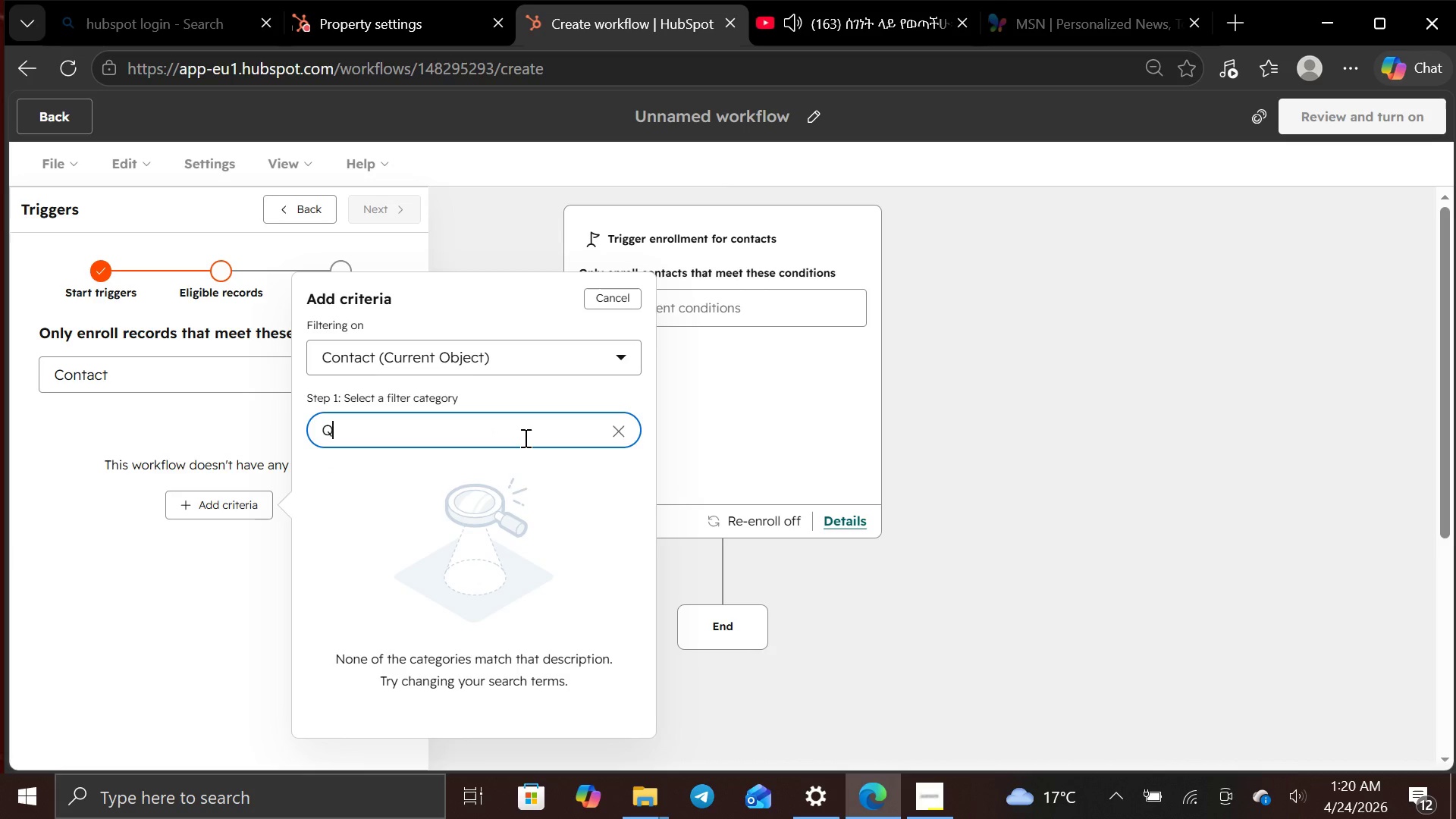 
key(Q)
 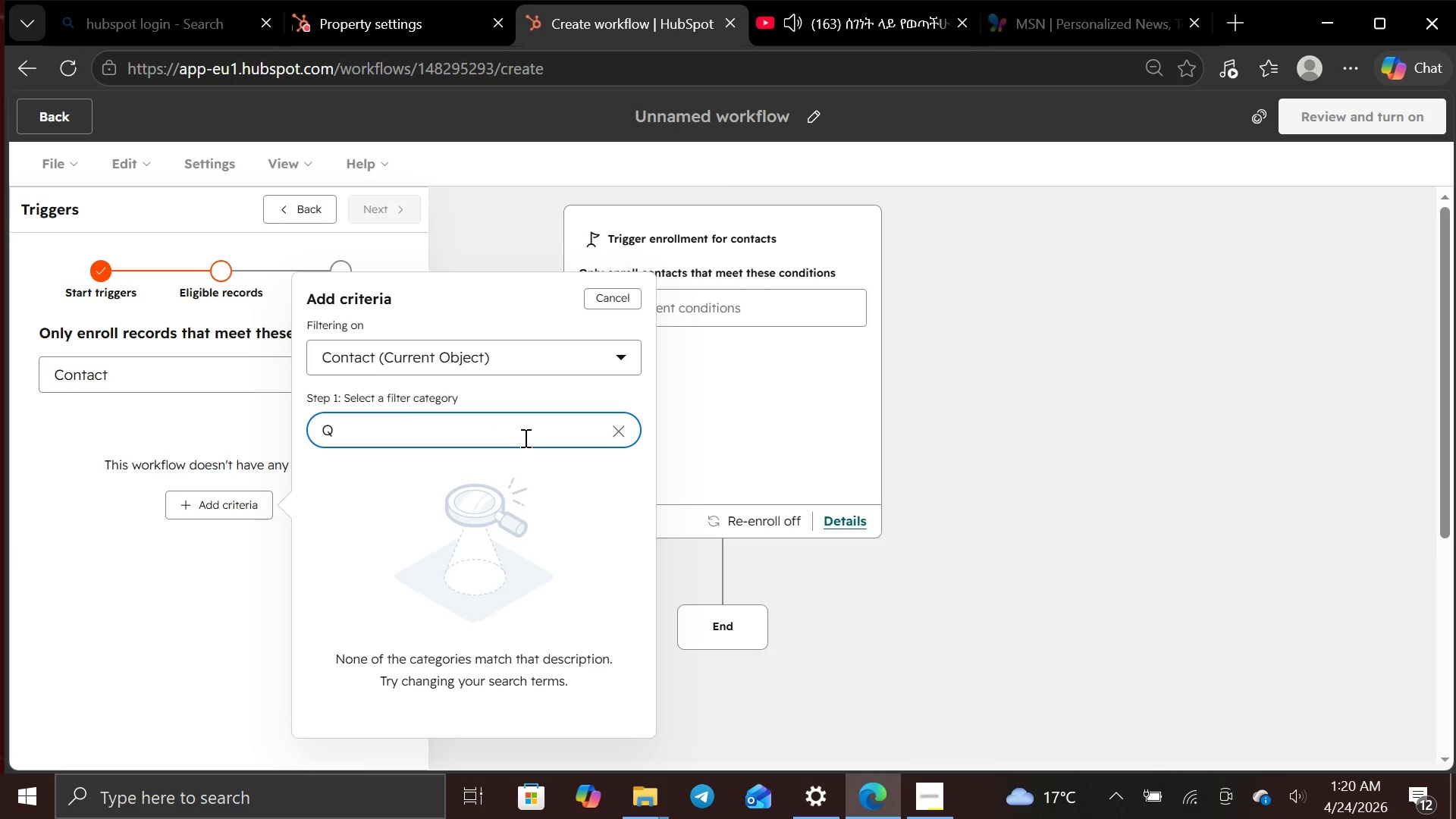 
key(Backspace)
 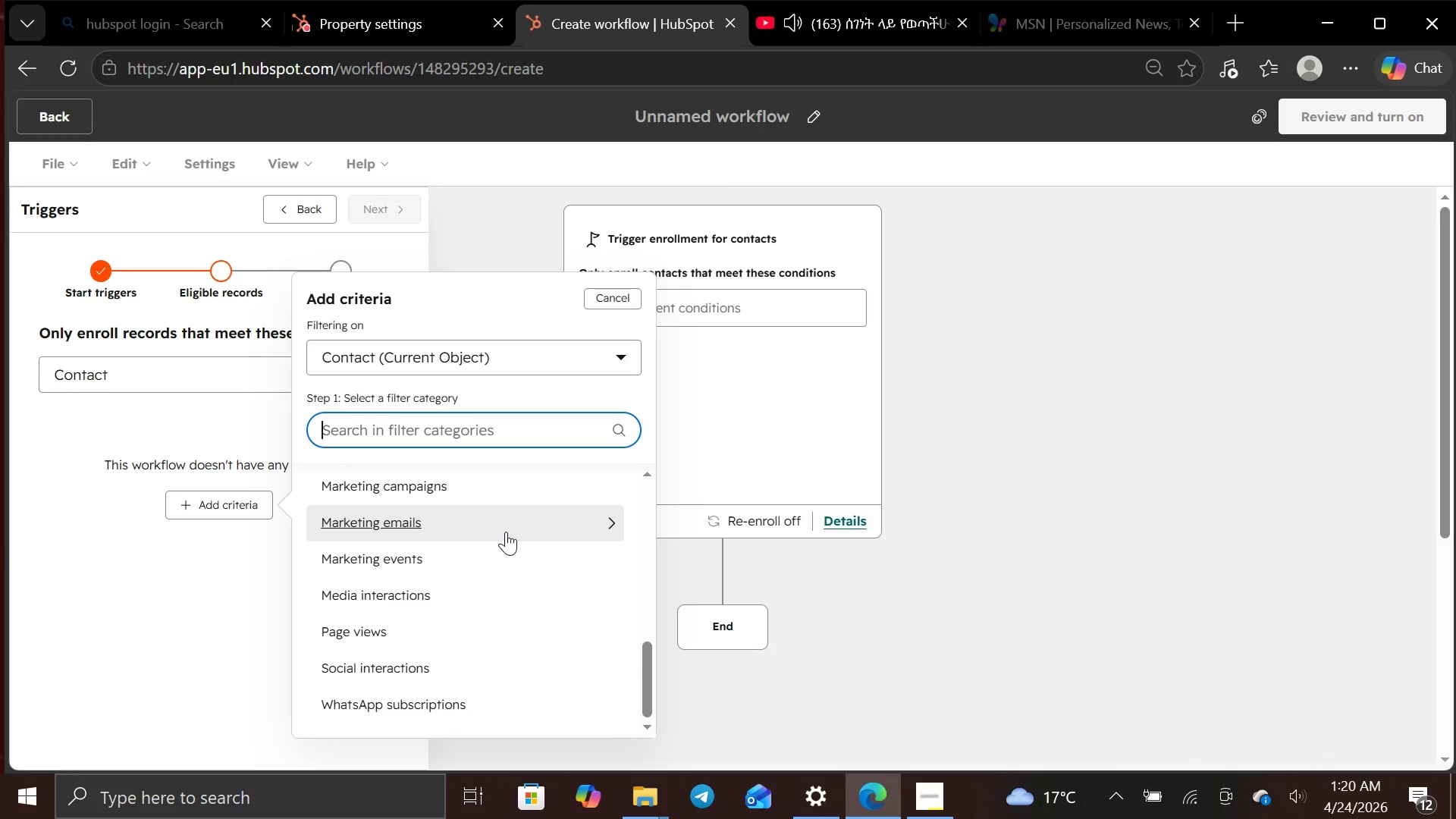 
wait(10.45)
 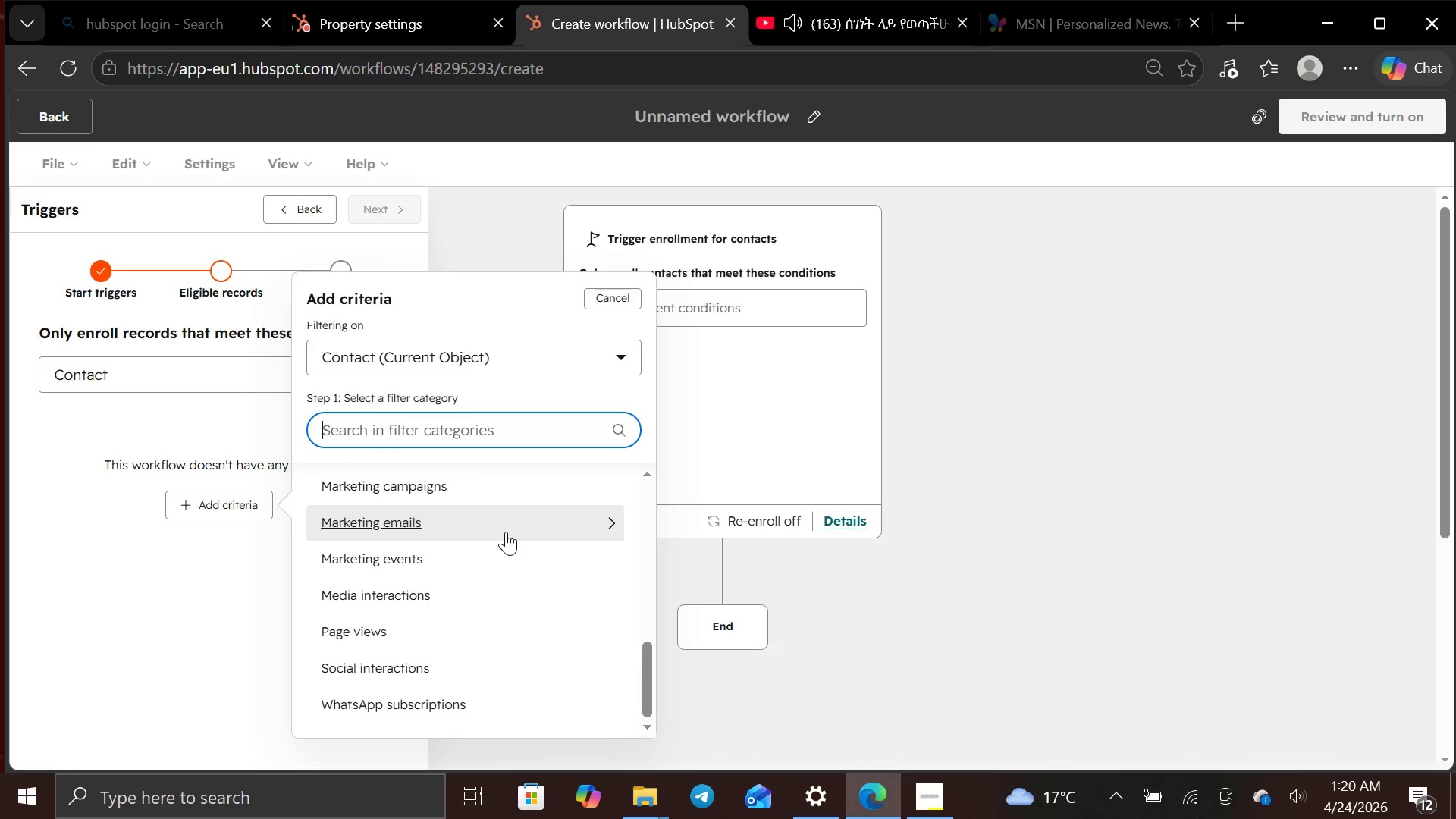 
left_click([487, 500])
 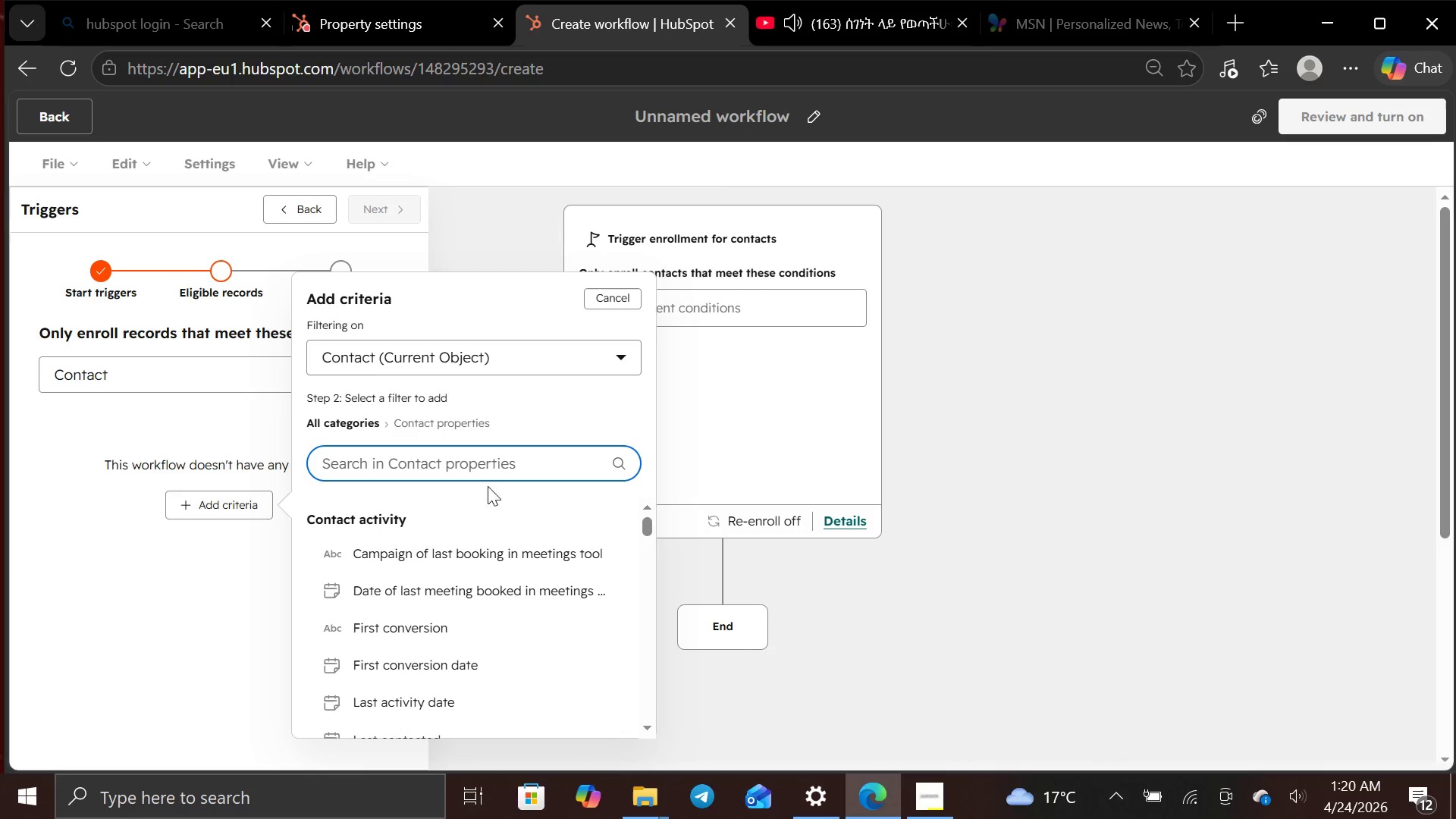 
left_click([491, 463])
 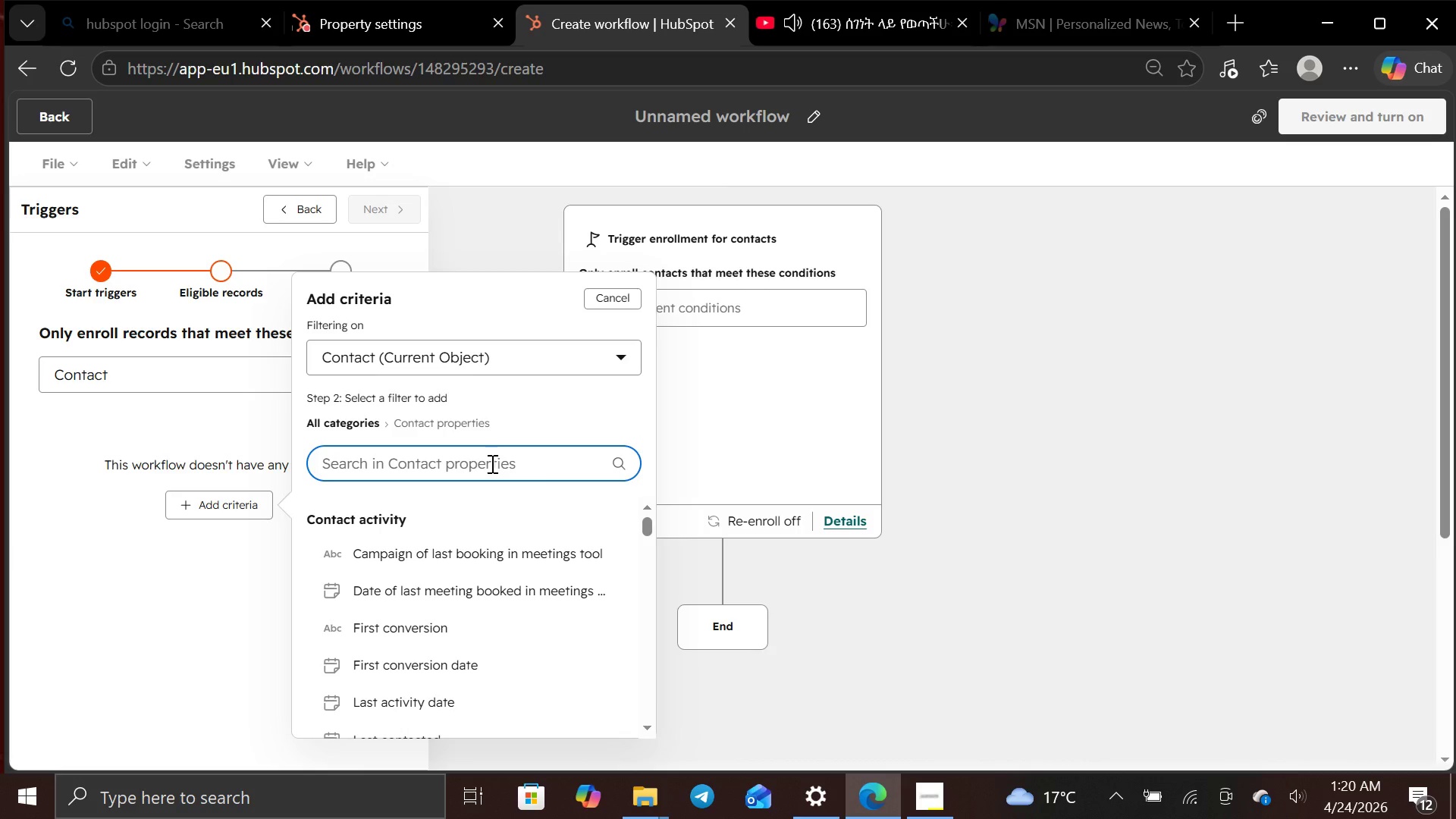 
type(SER)
 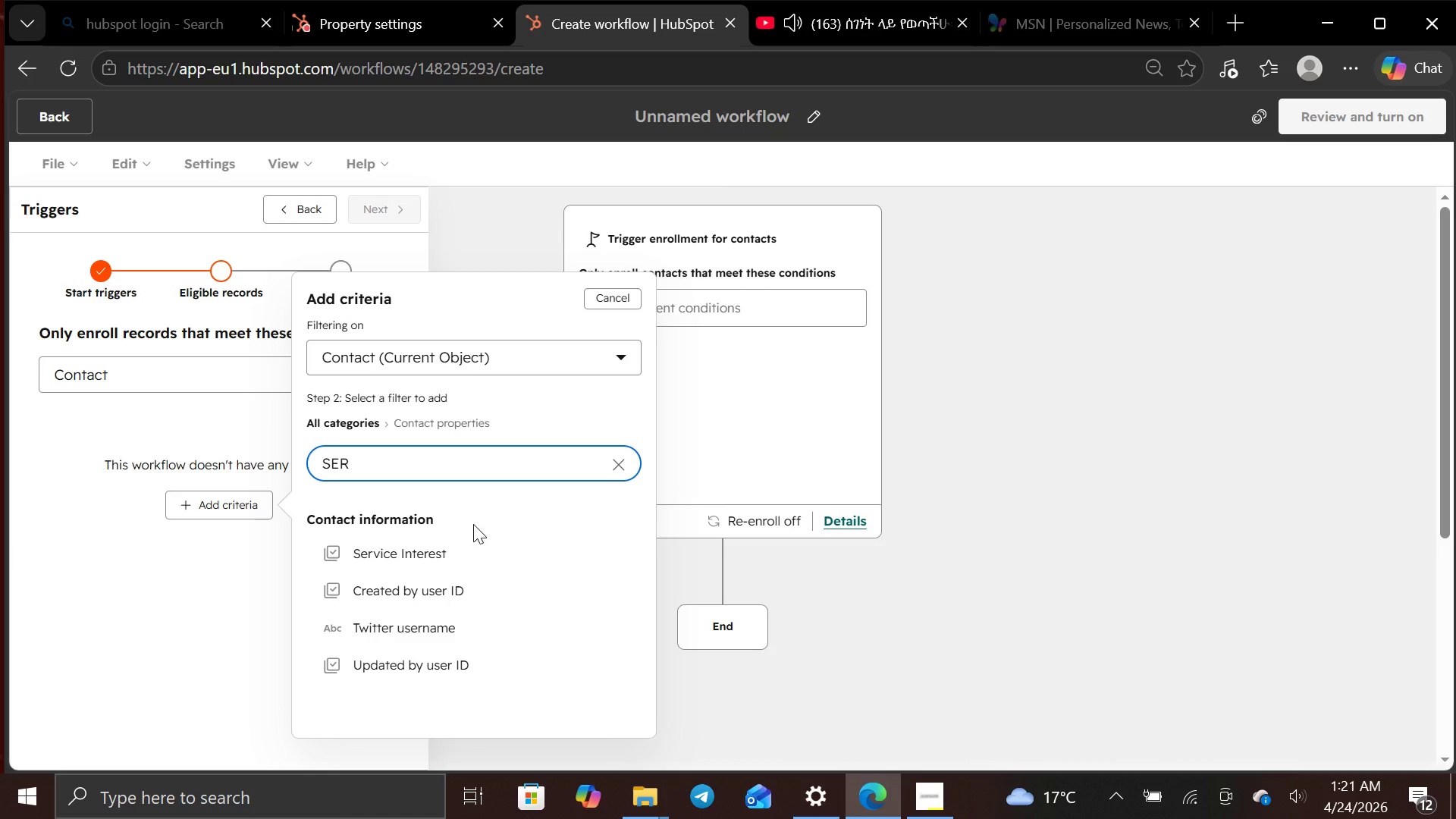 
left_click([453, 568])
 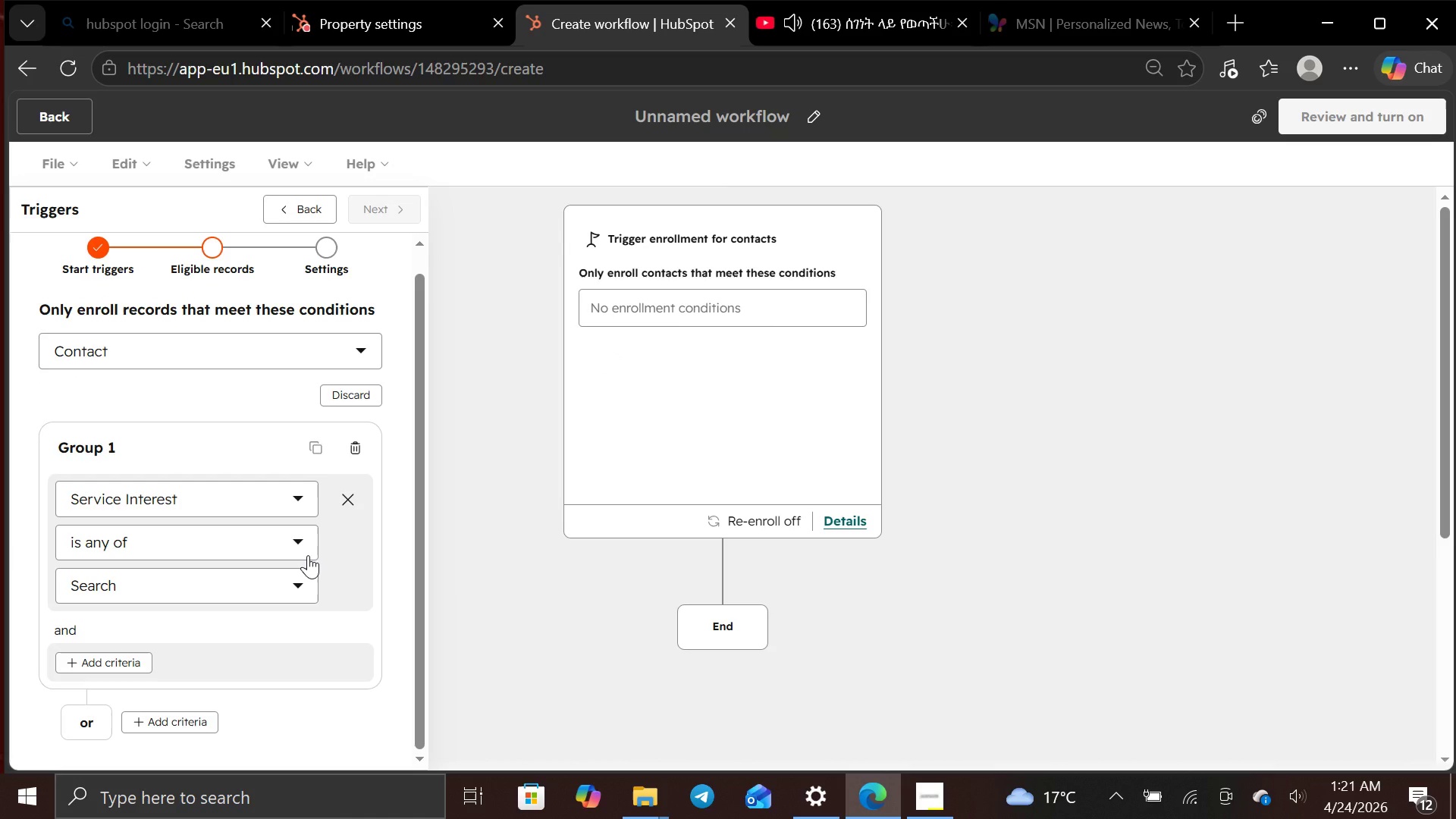 
left_click([303, 593])
 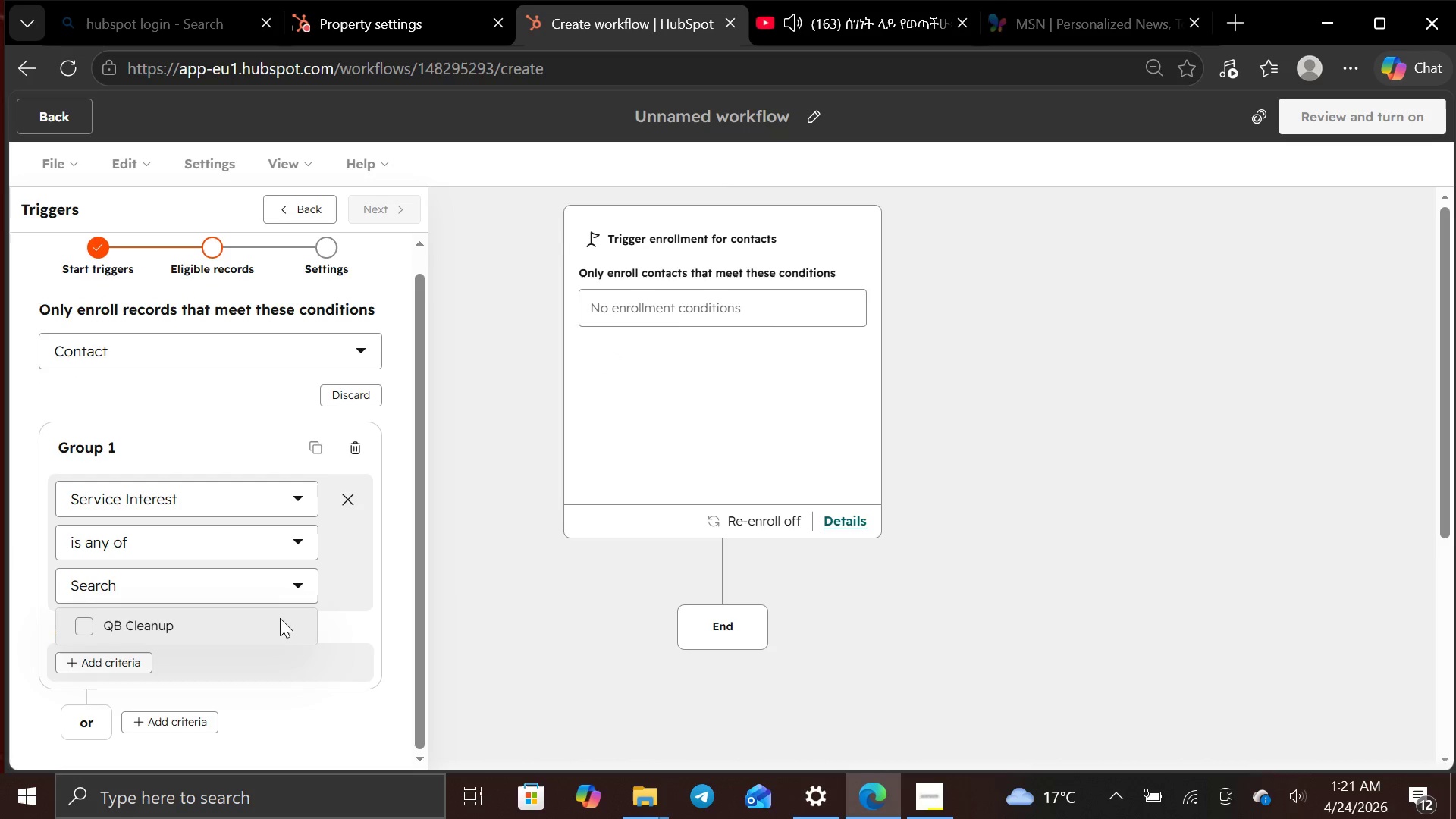 
left_click([280, 618])
 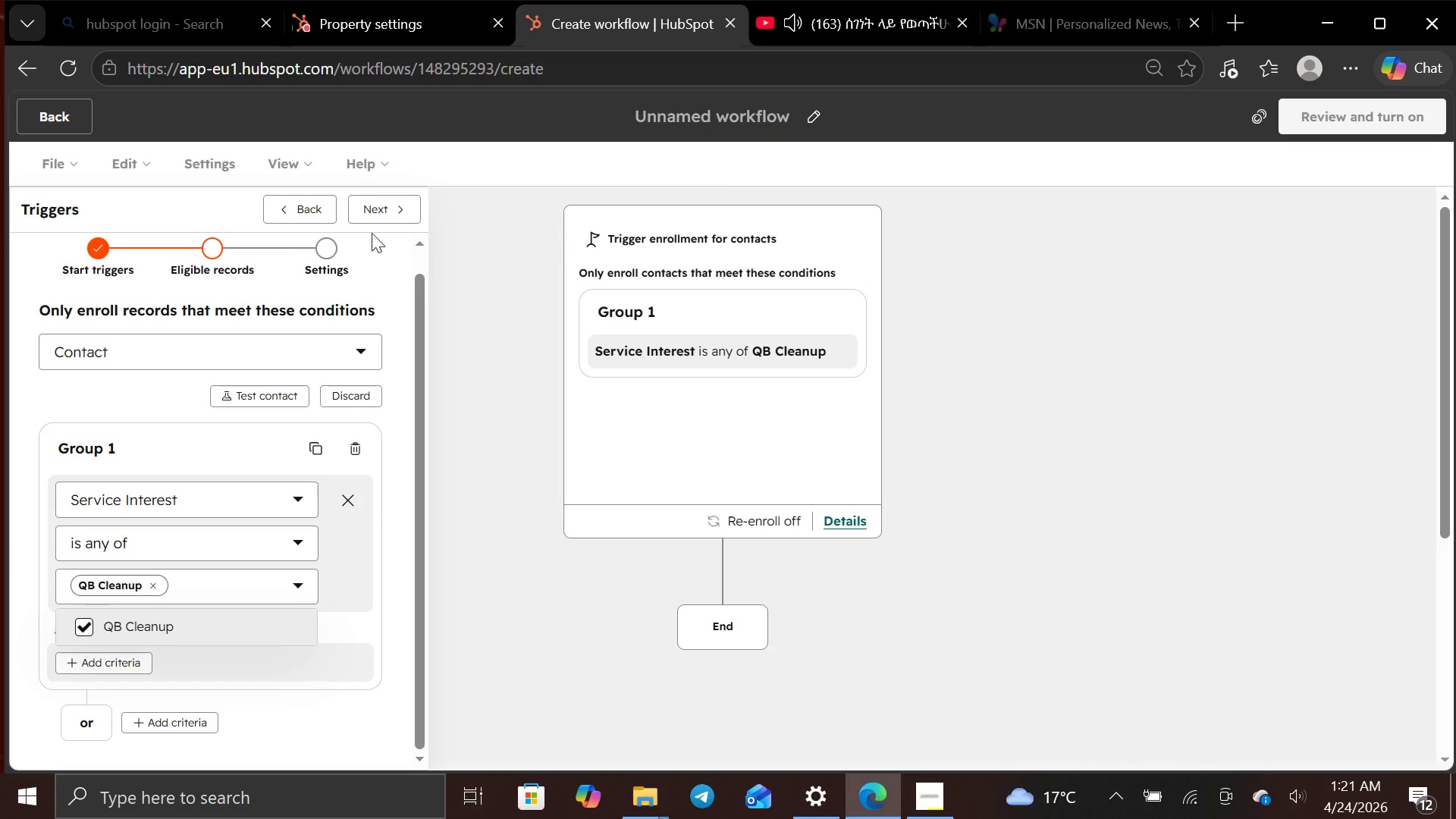 
left_click([372, 215])
 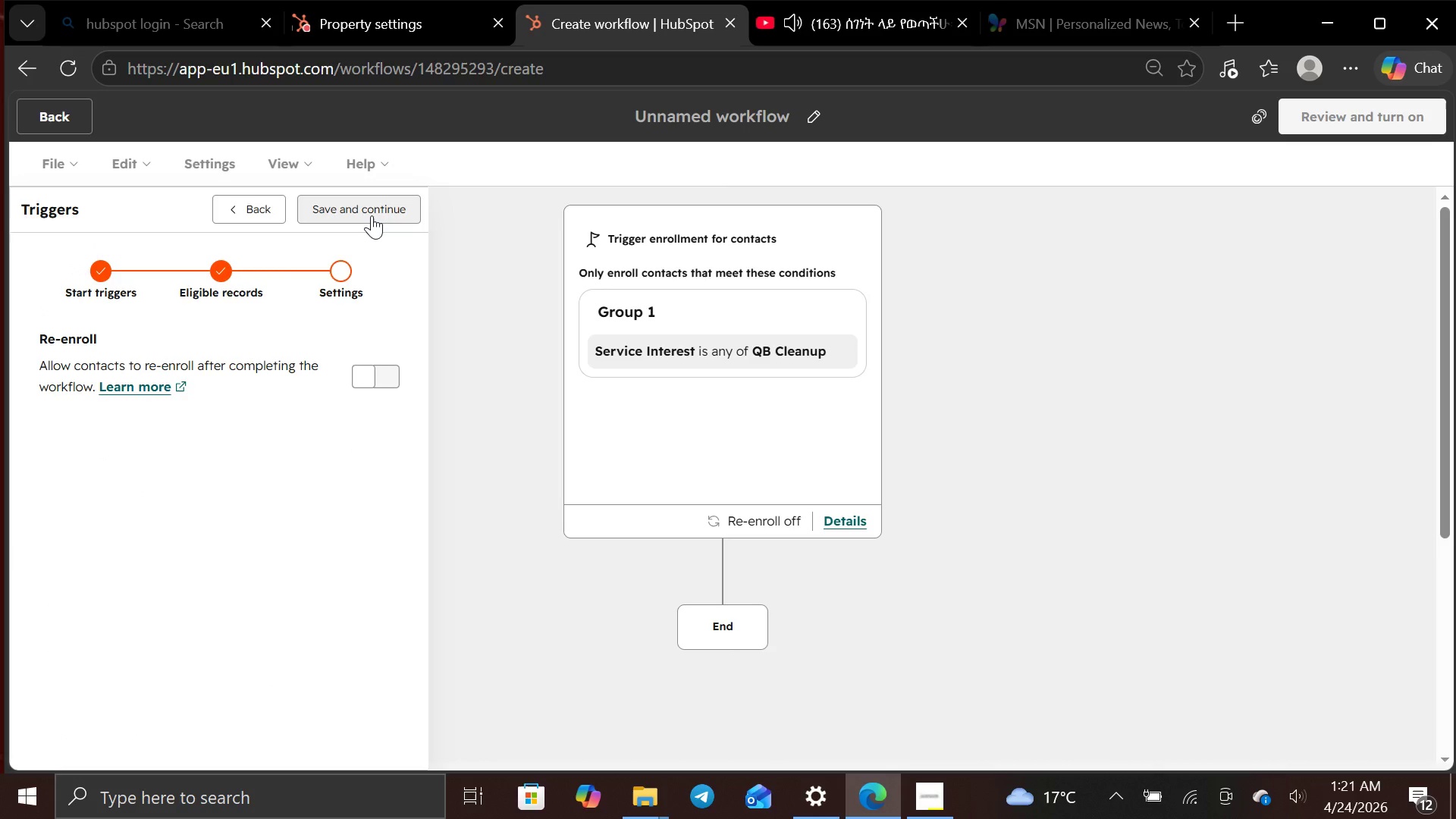 
left_click([372, 215])
 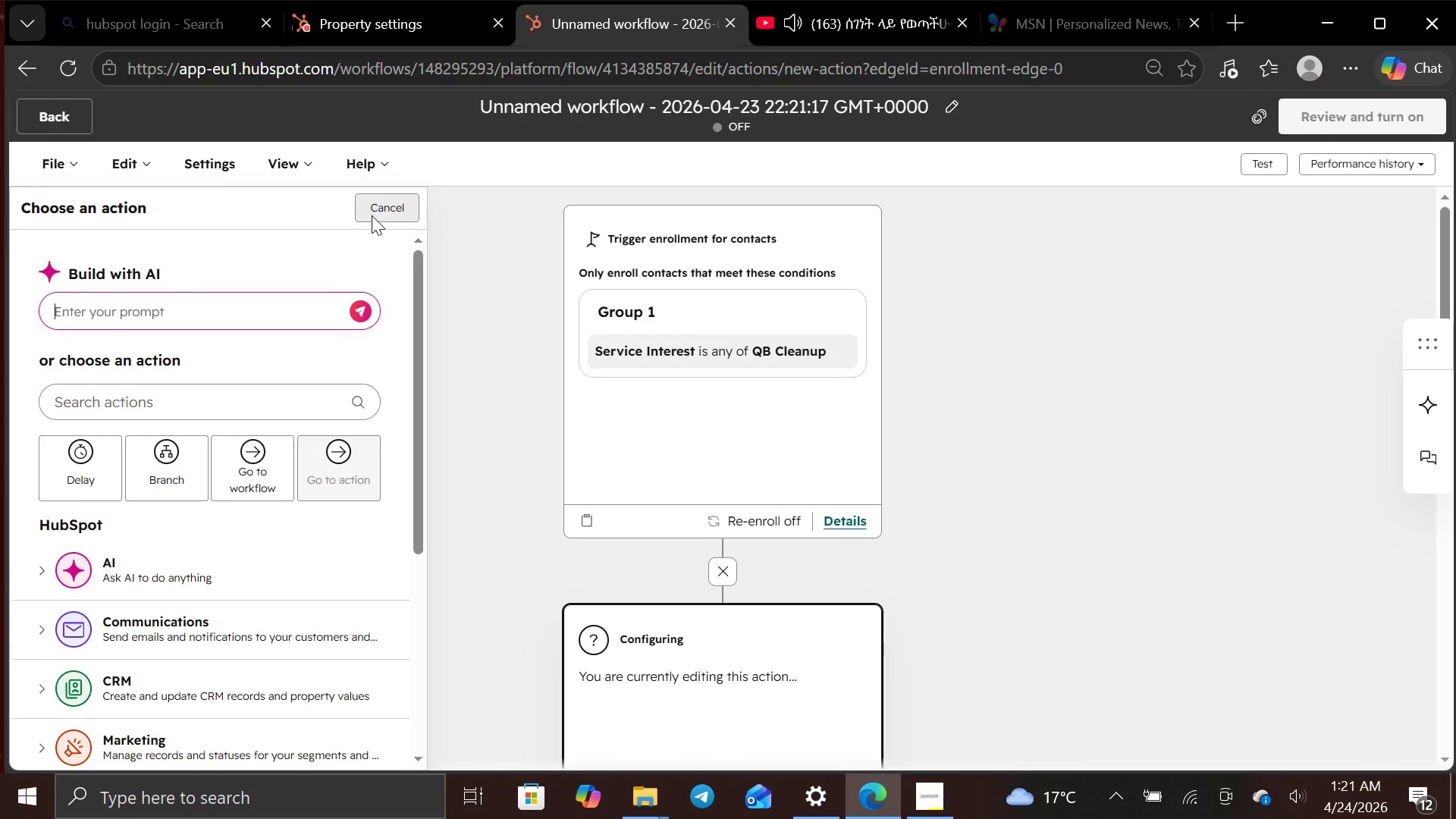 
wait(8.06)
 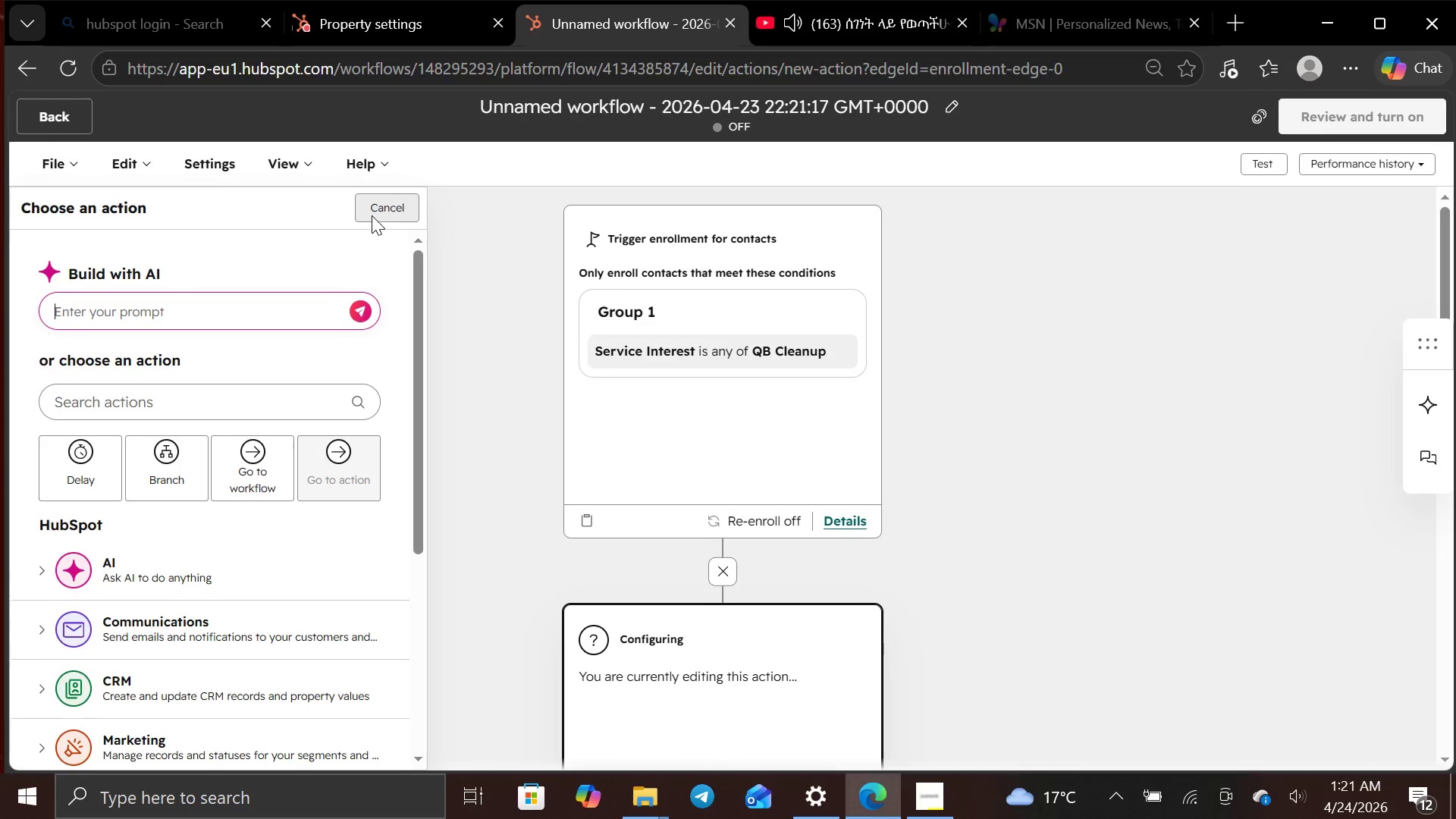 
left_click([151, 169])
 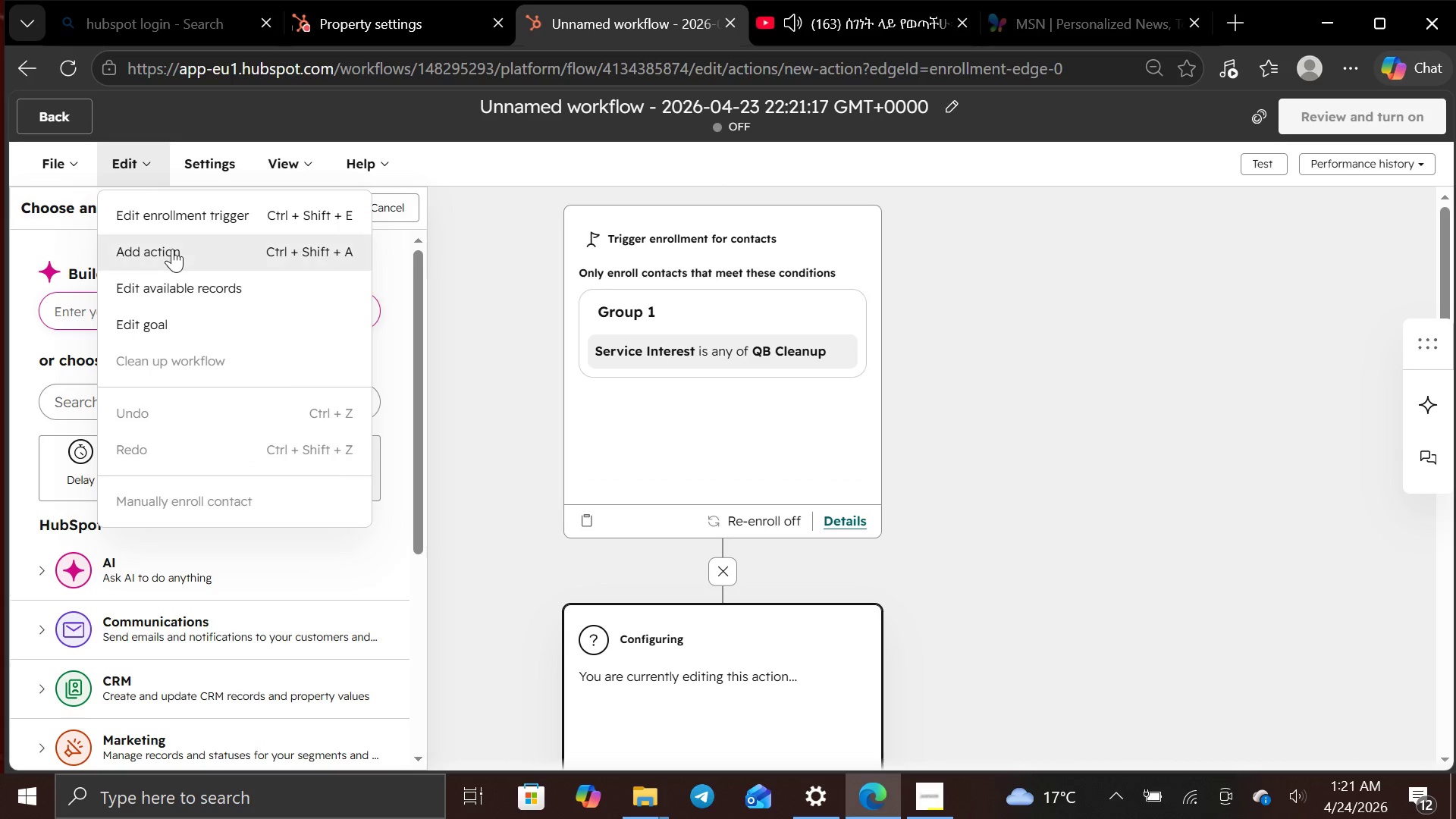 
left_click([172, 249])
 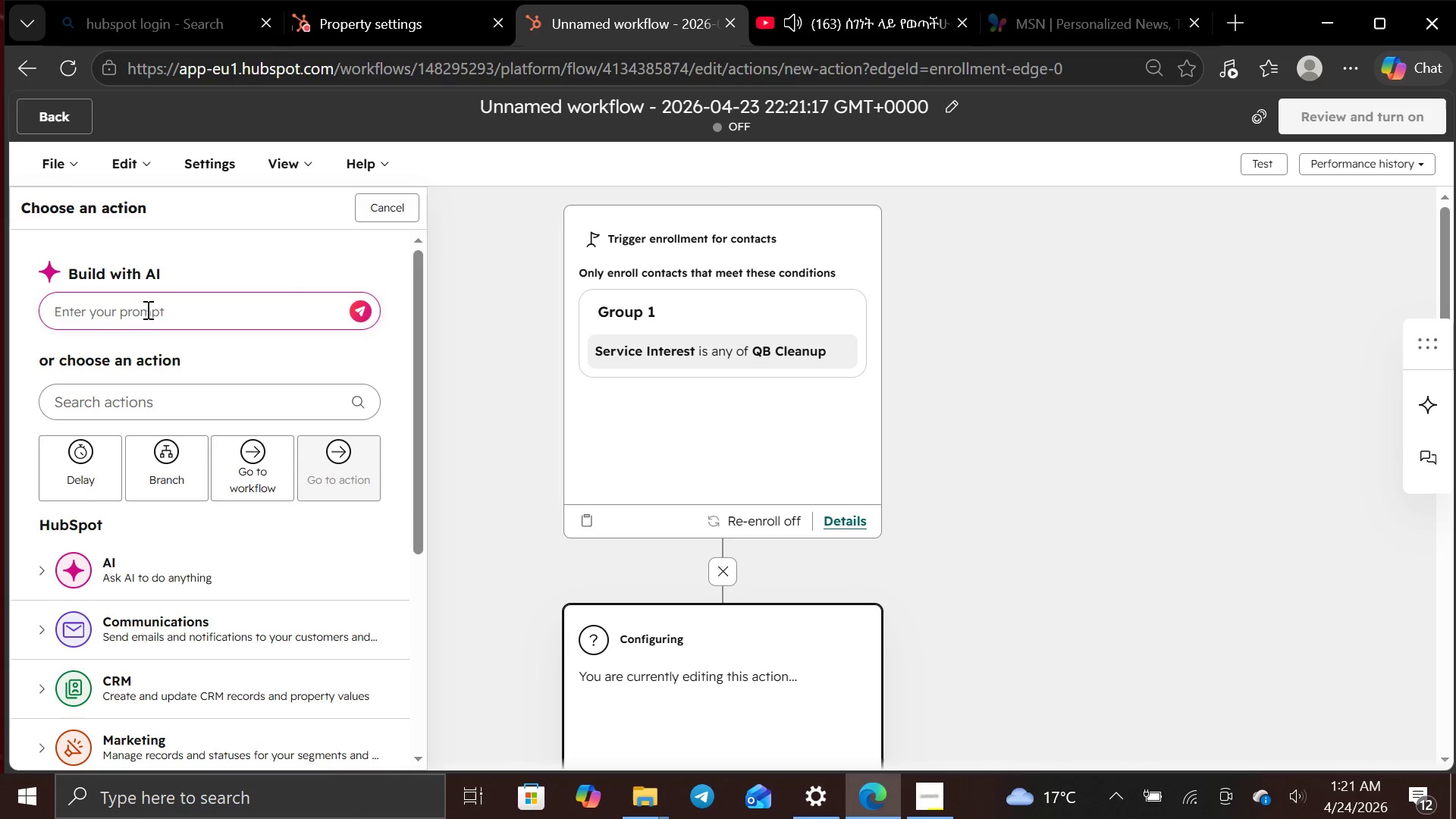 
left_click([160, 391])
 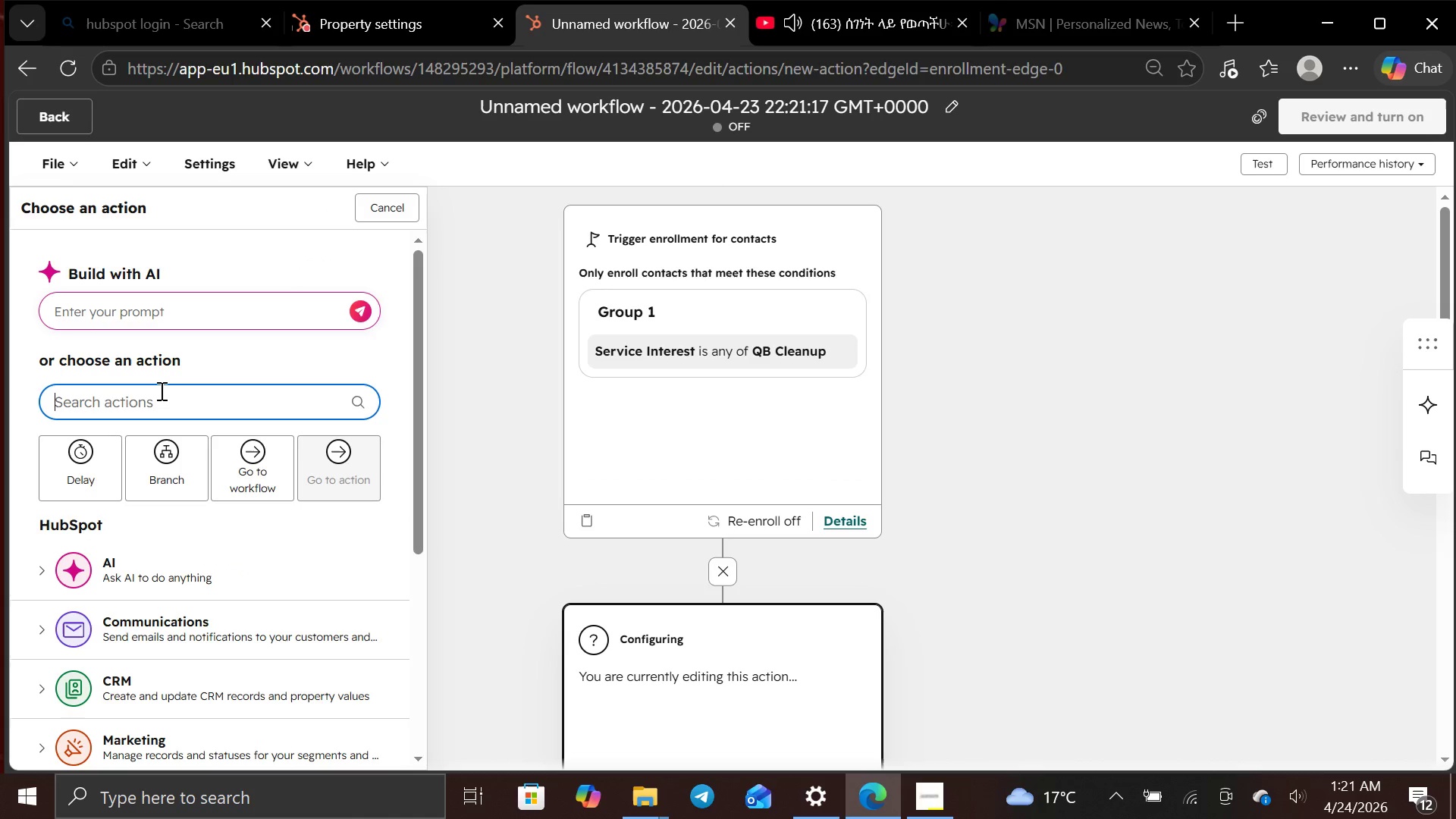 
type(SEND)
 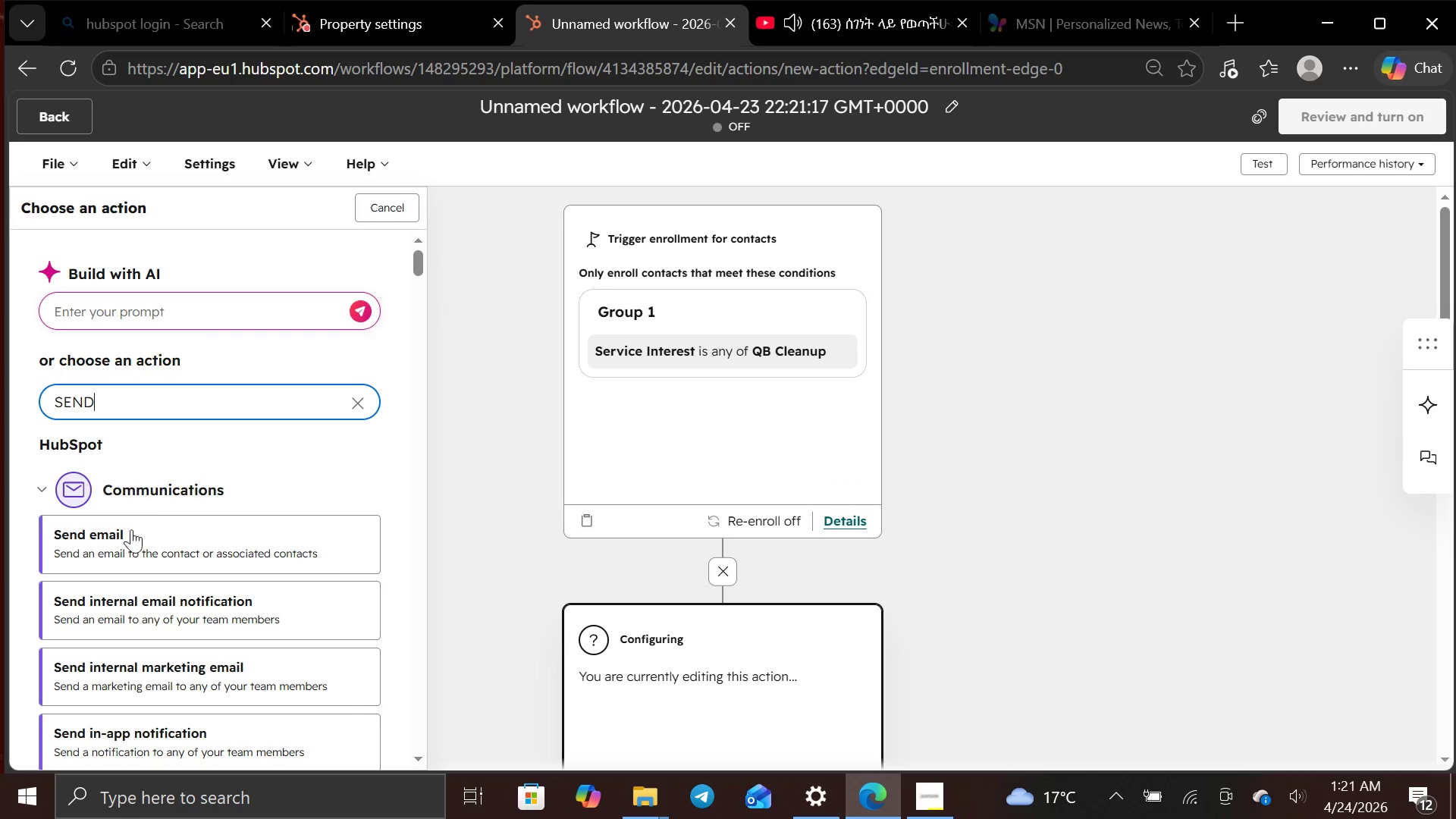 
left_click([126, 548])
 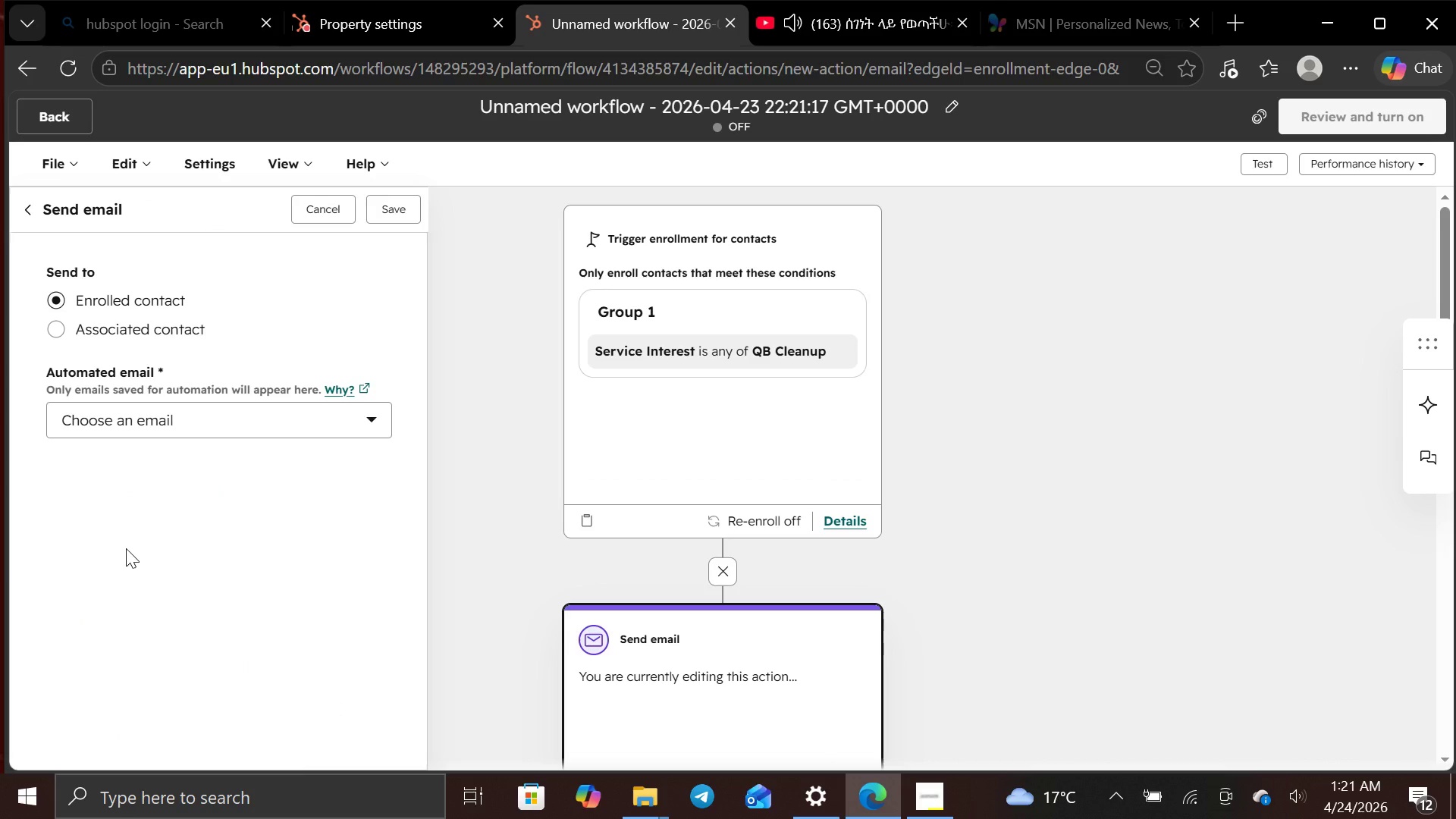 
key(CapsLock)
 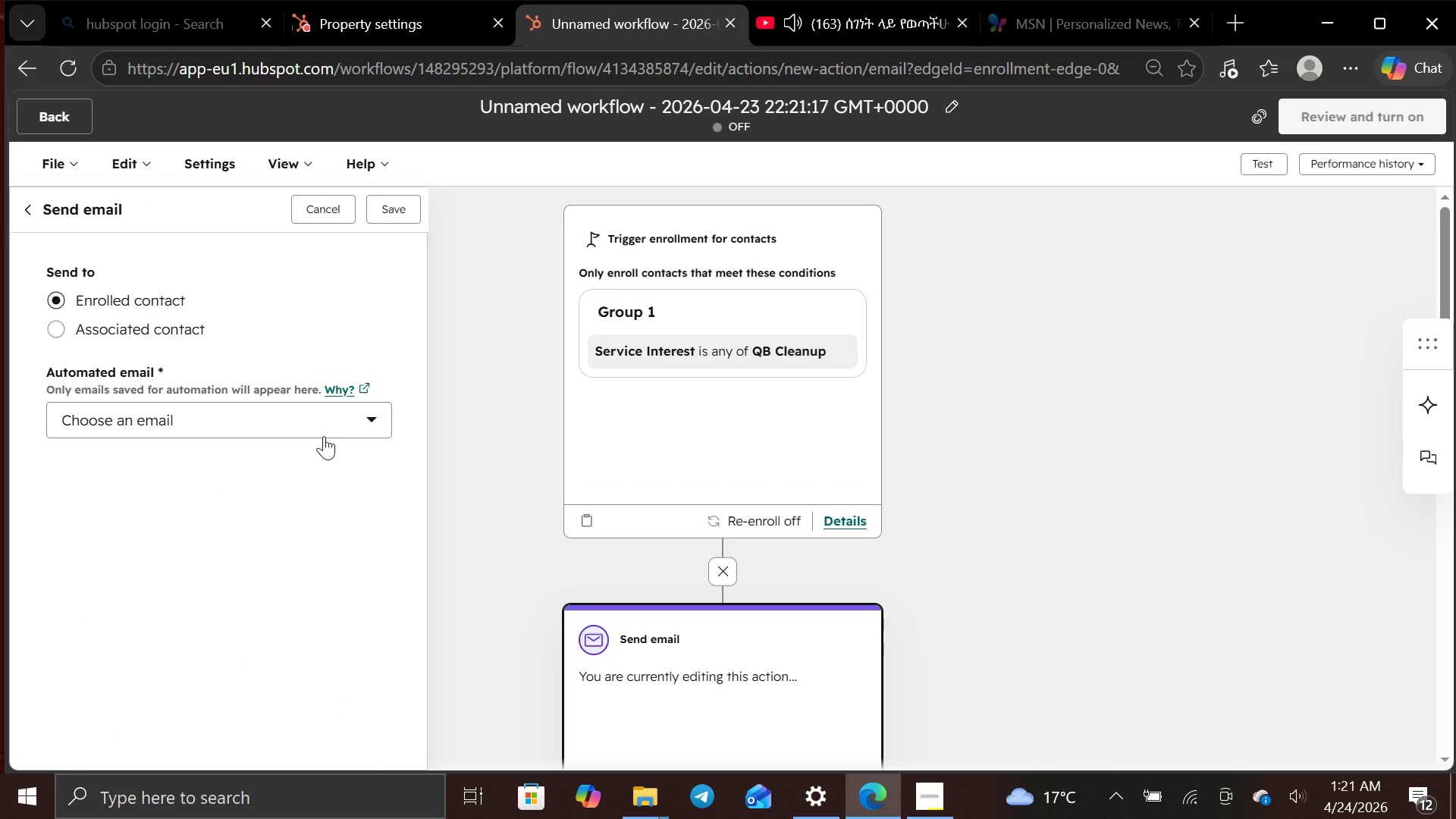 
left_click([353, 425])
 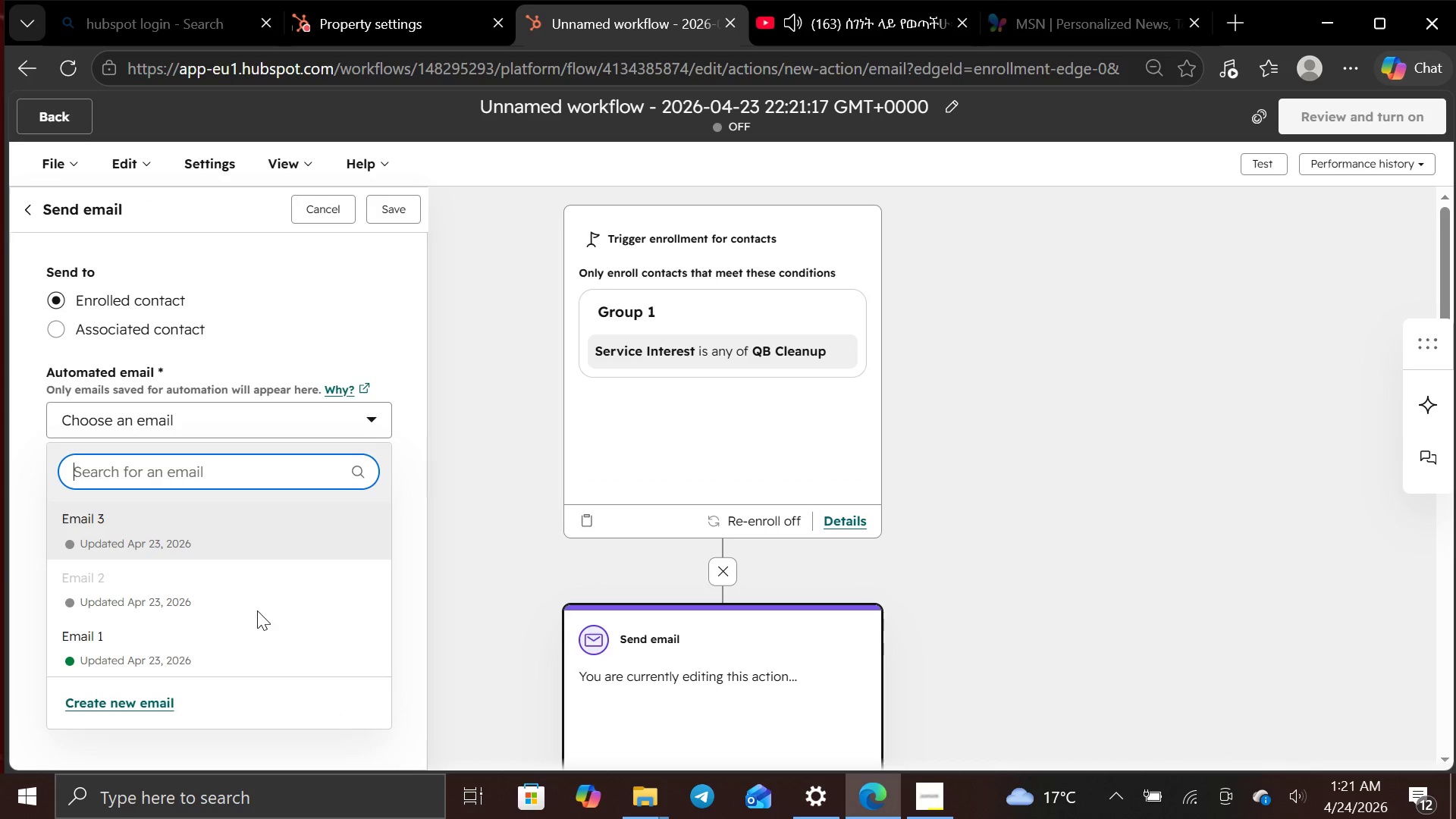 
mouse_move([265, 551])
 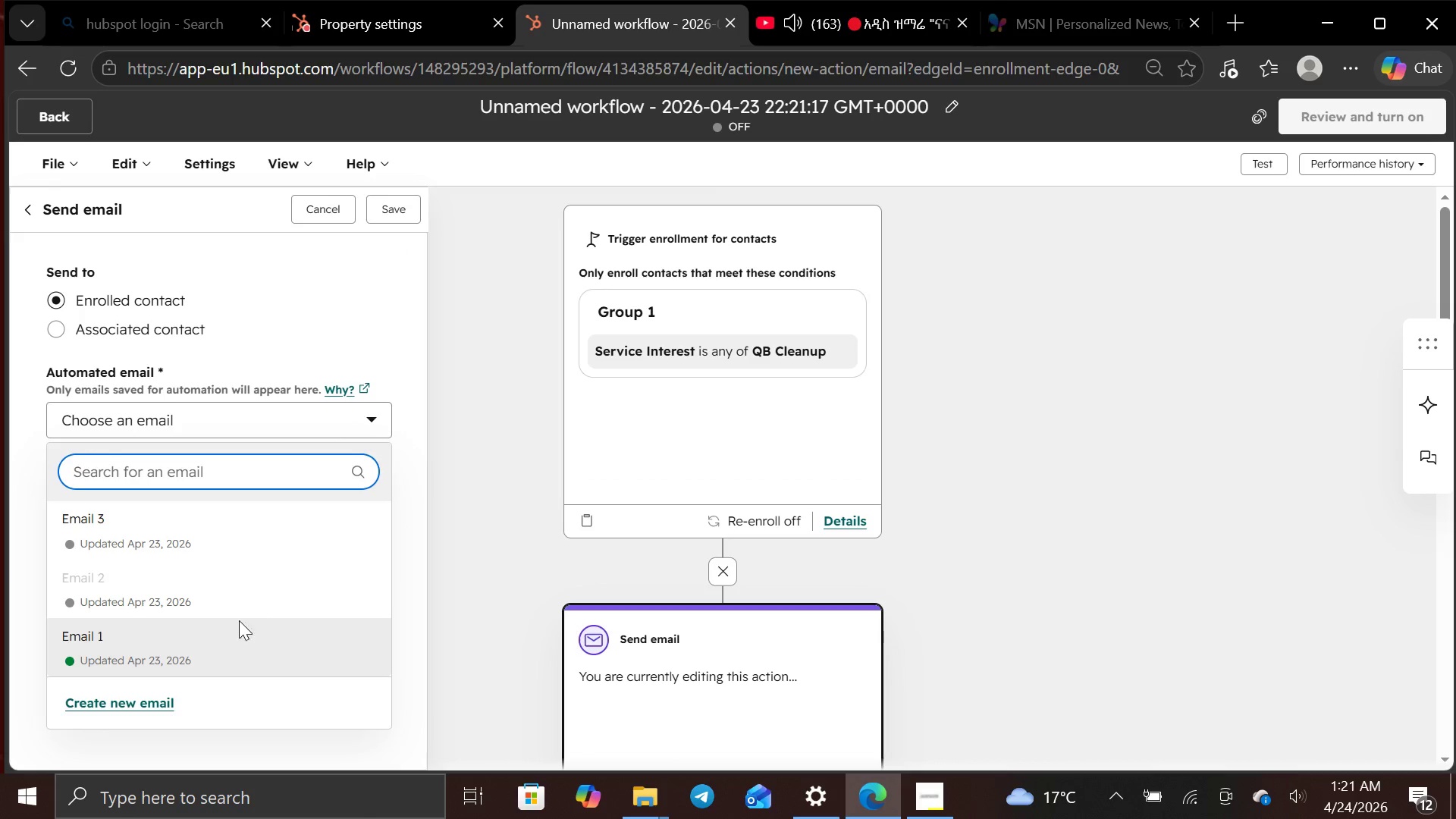 
left_click([228, 647])
 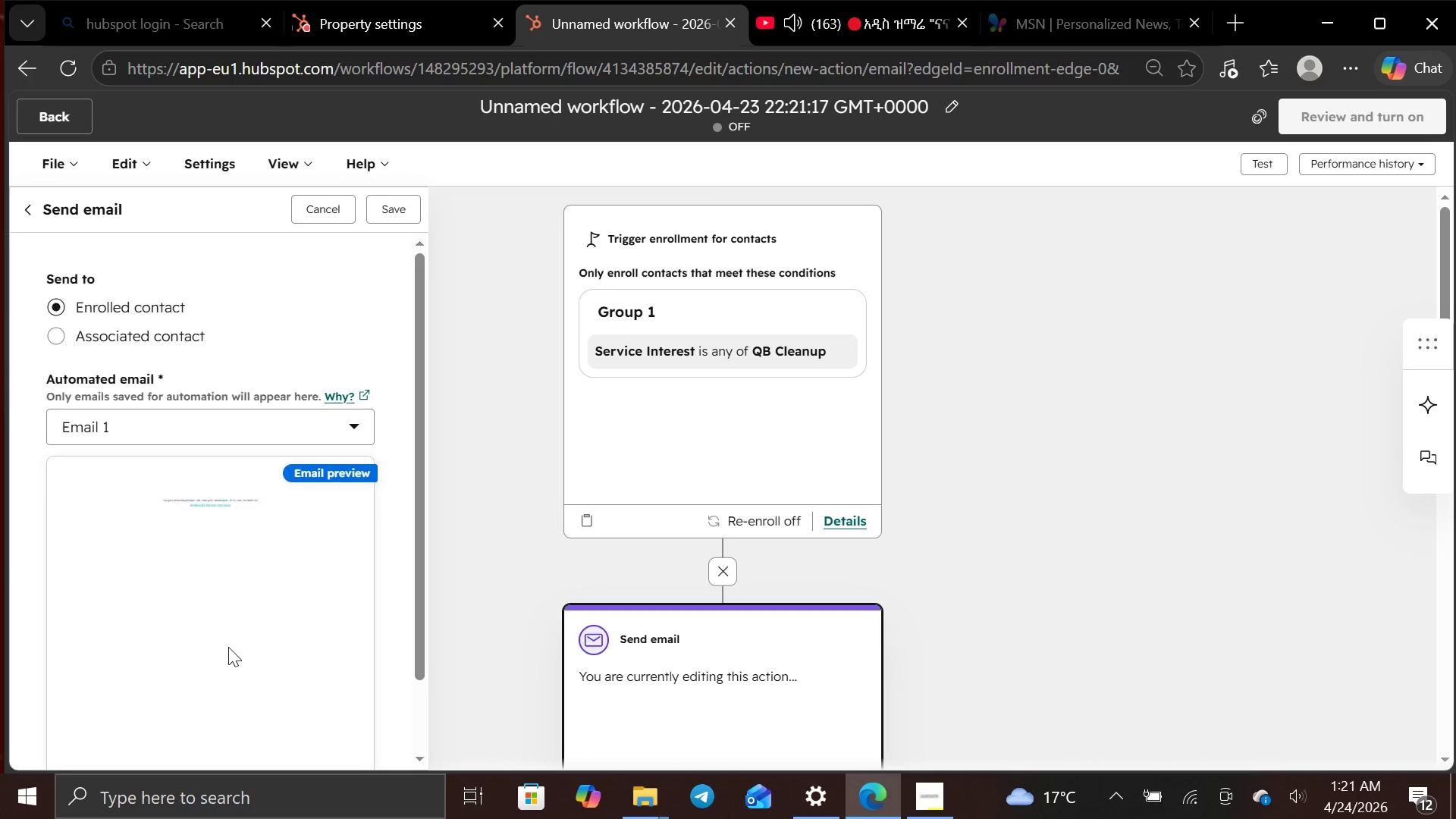 
wait(7.05)
 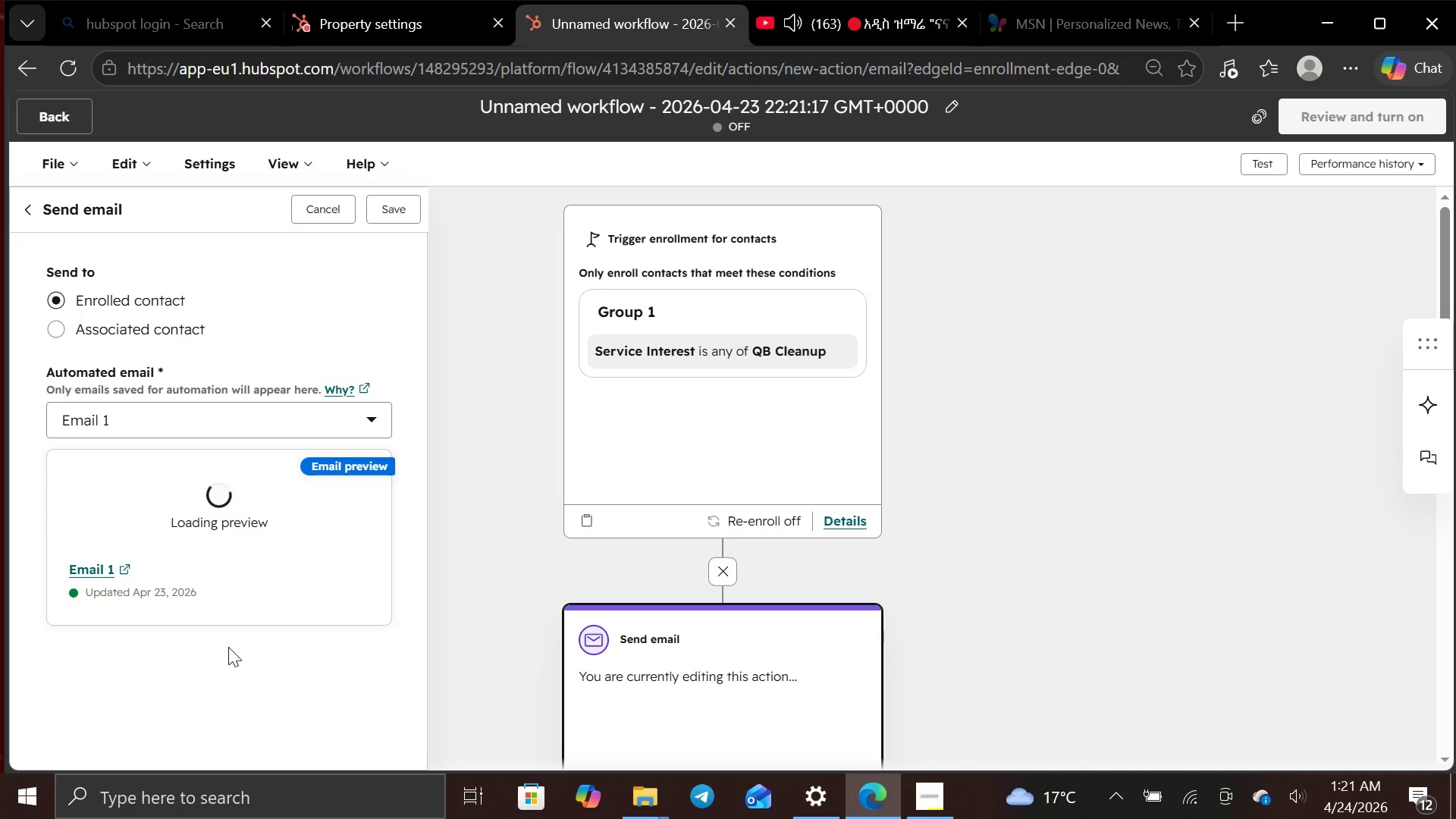 
left_click([373, 209])
 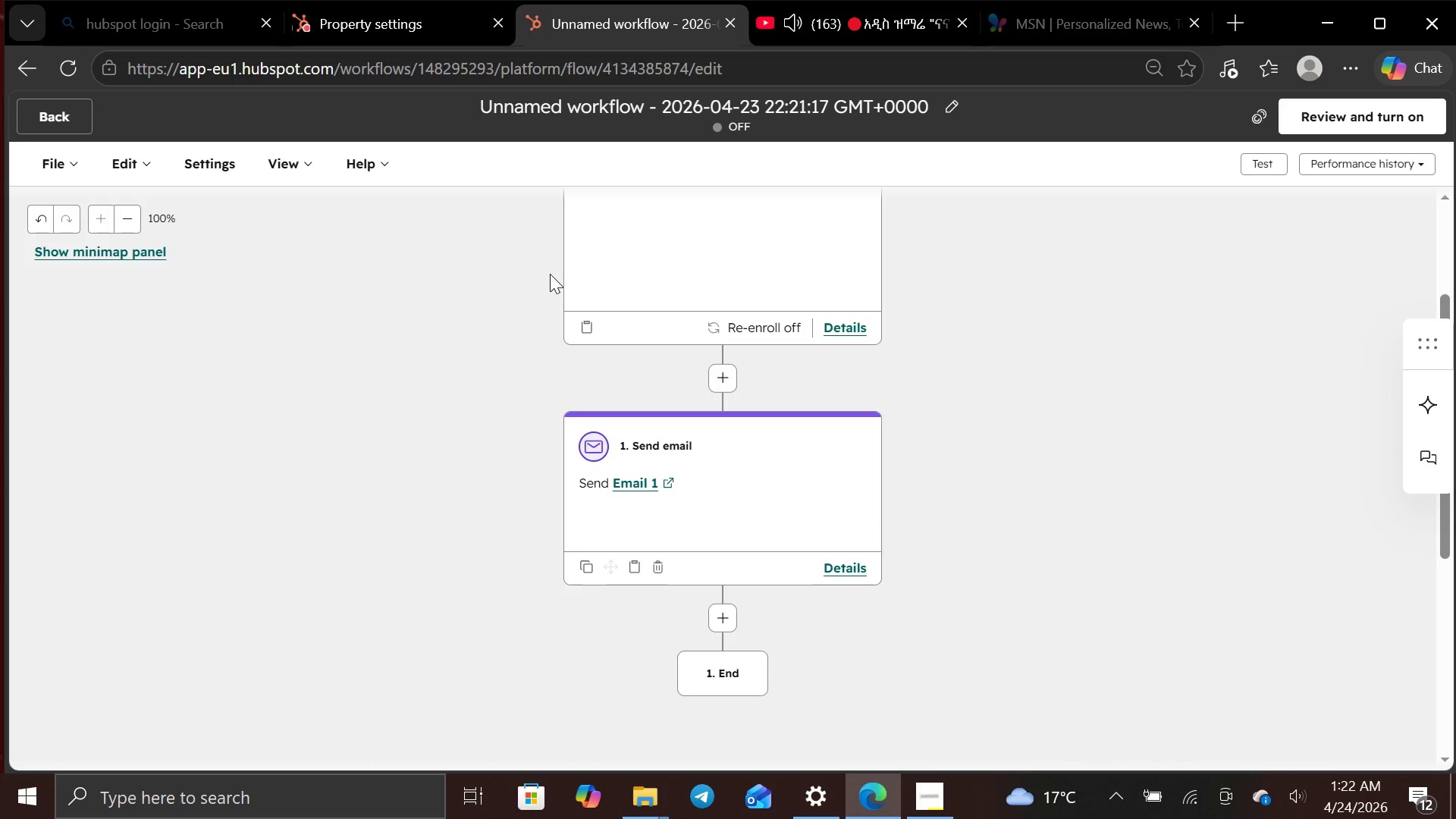 
wait(6.66)
 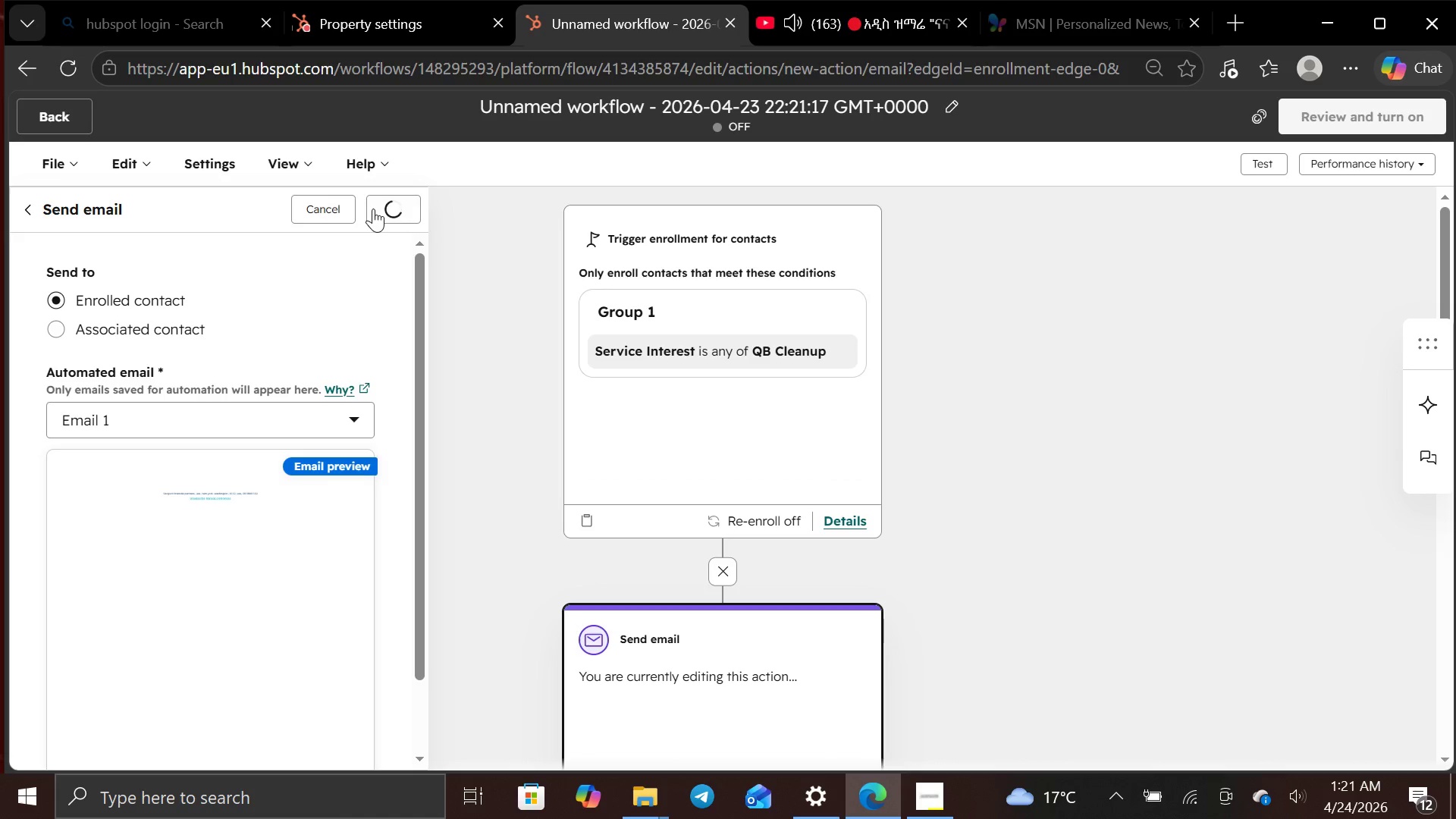 
left_click([859, 572])
 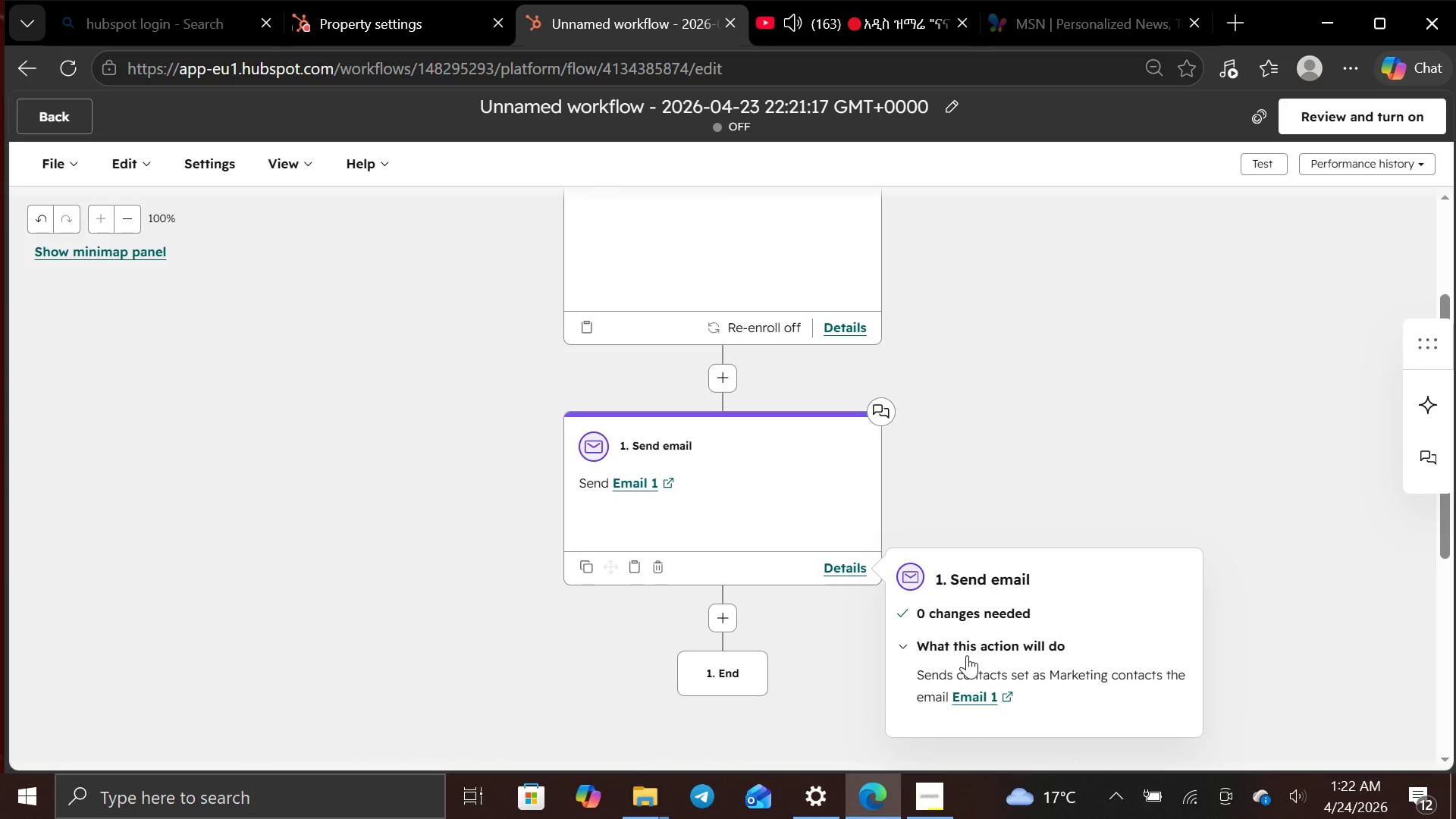 
left_click([934, 648])
 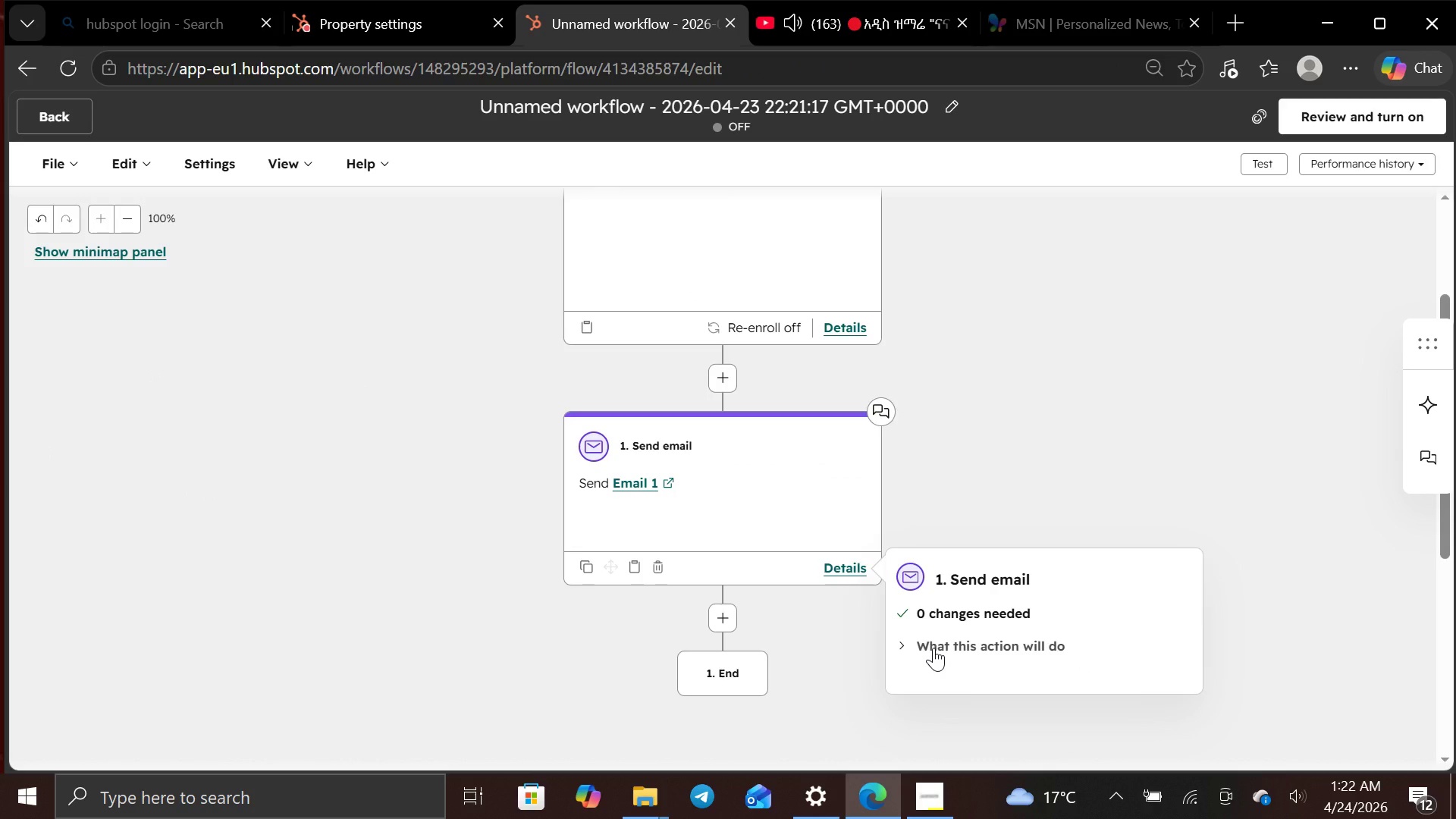 
left_click([934, 648])
 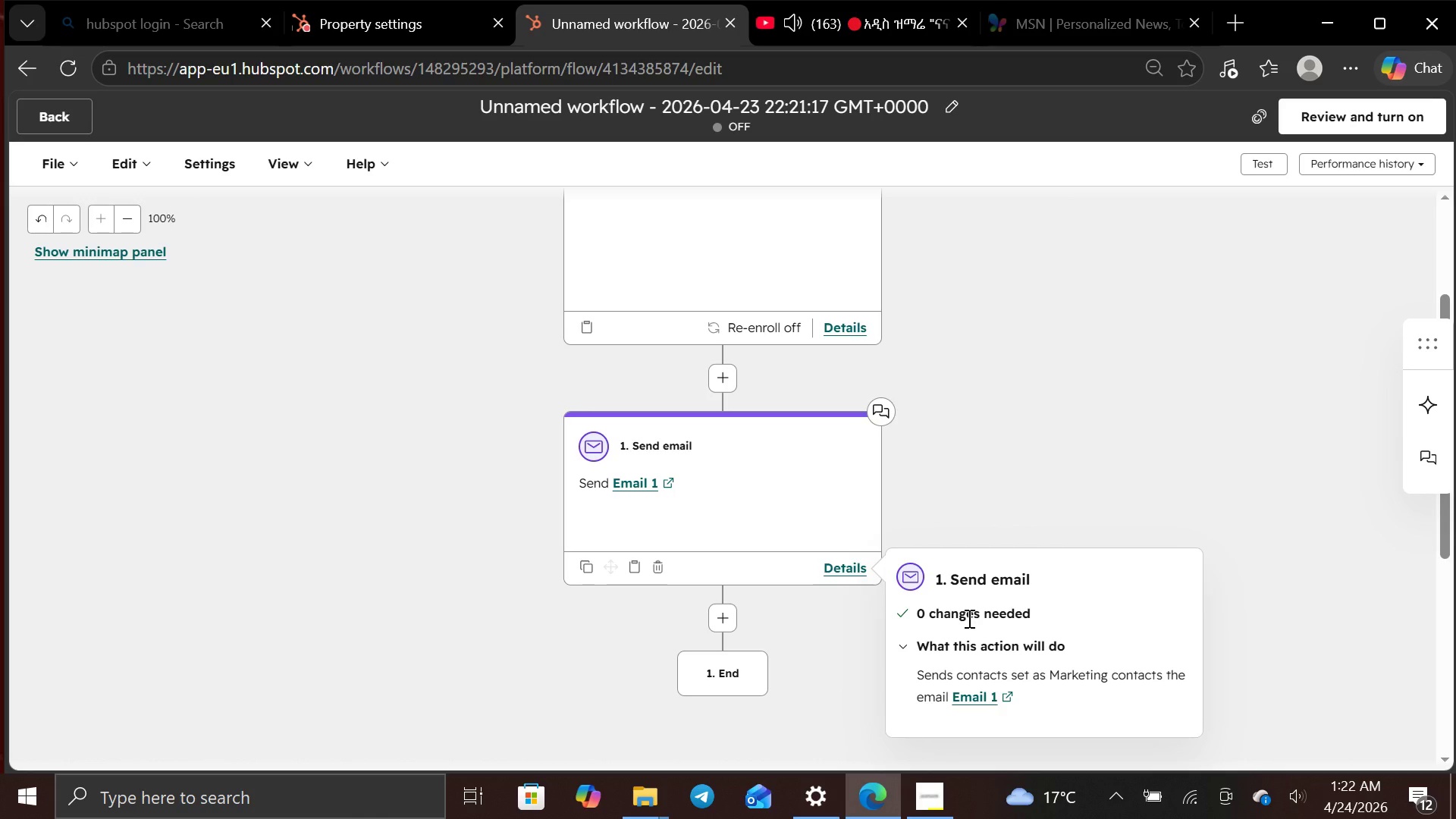 
left_click([829, 643])
 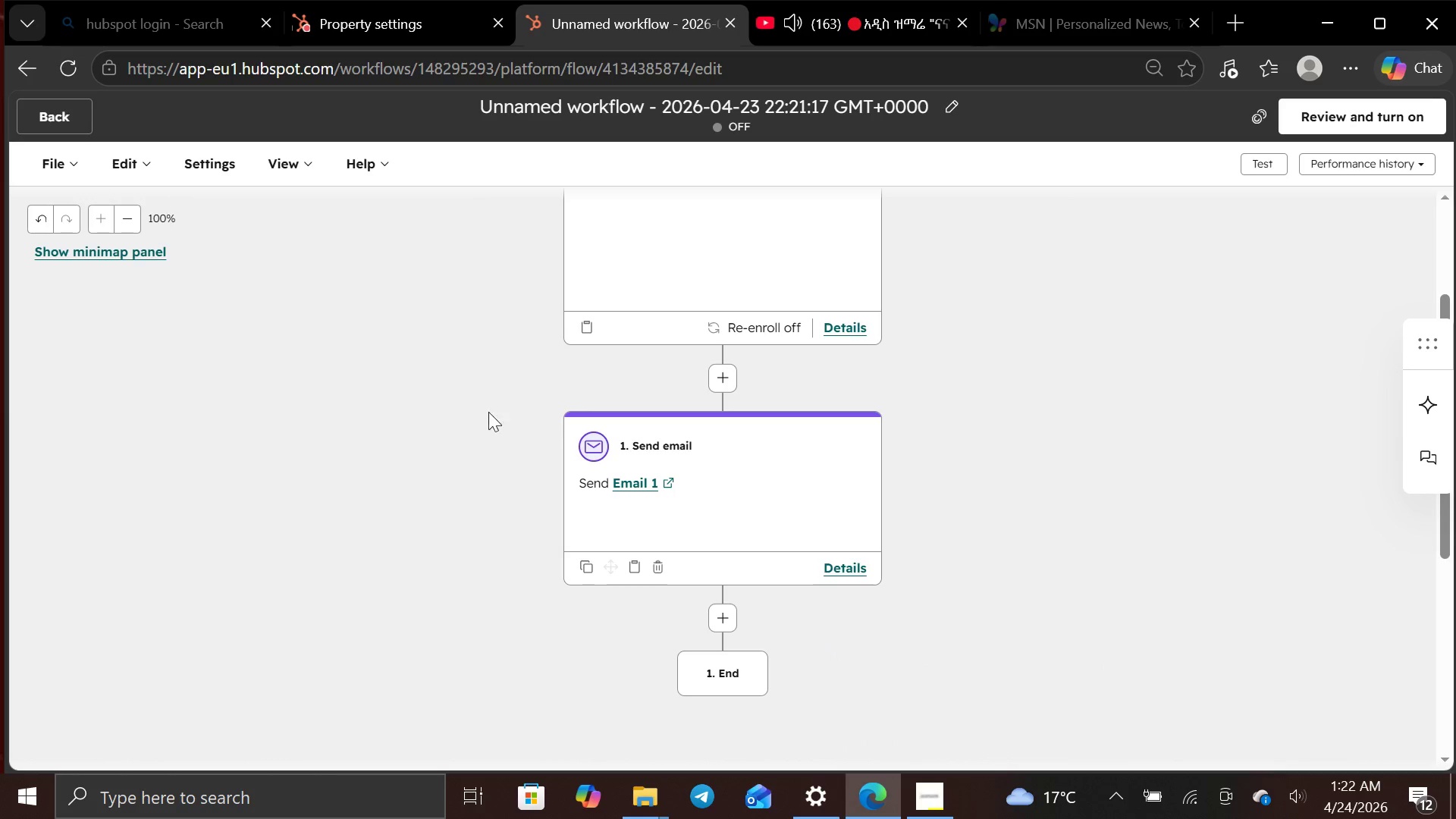 
left_click([722, 460])
 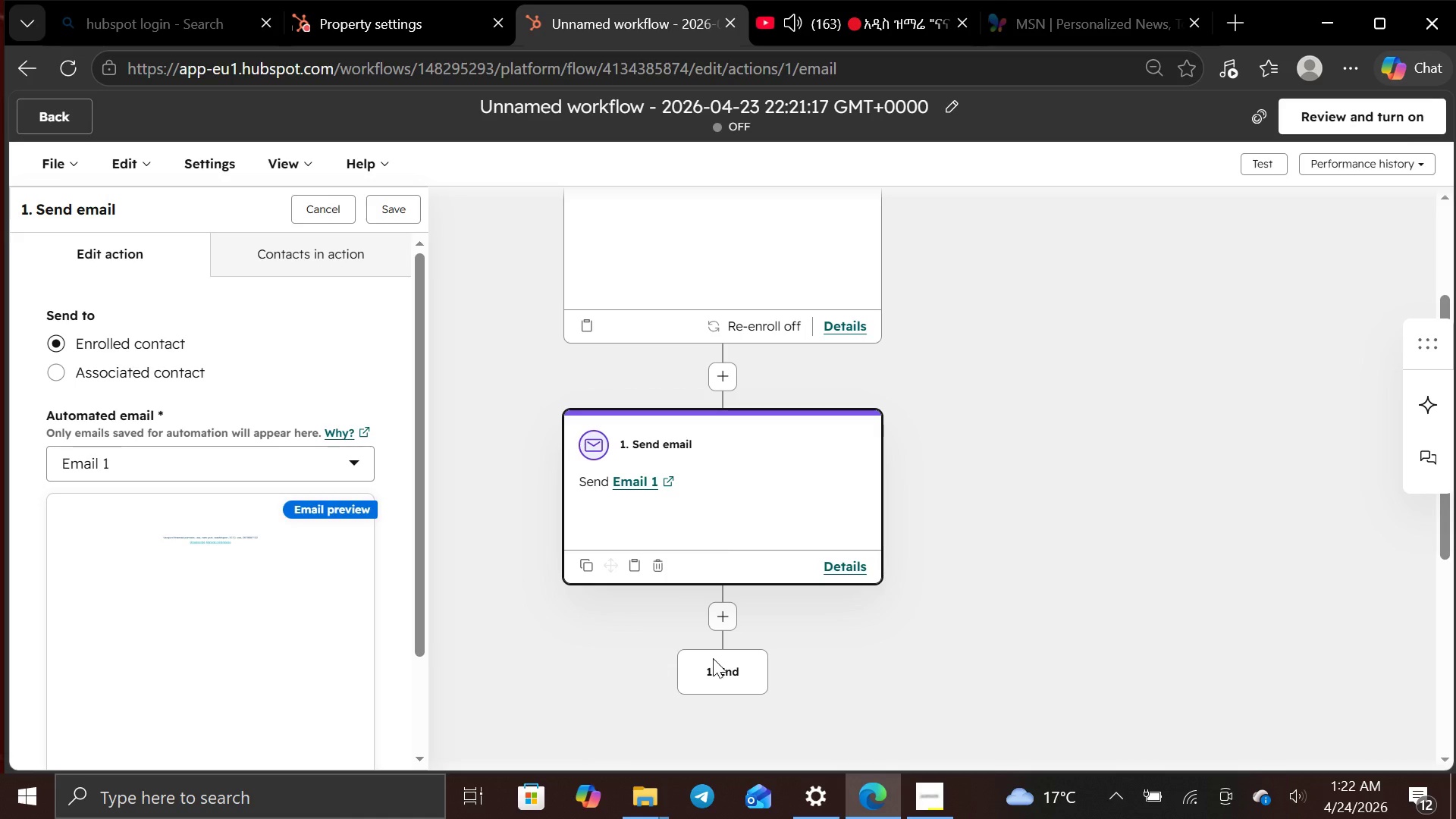 
wait(5.11)
 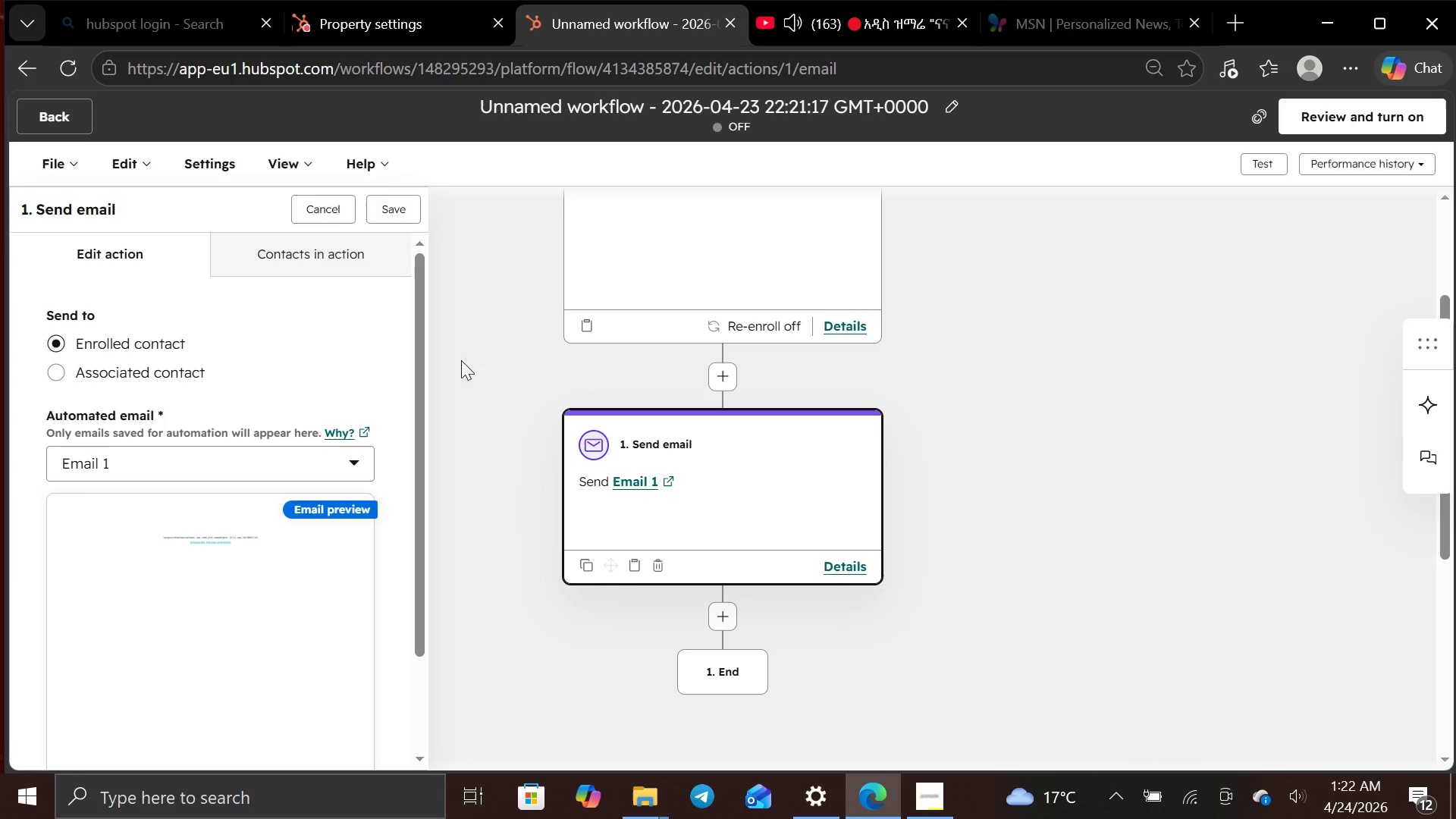 
left_click([719, 629])
 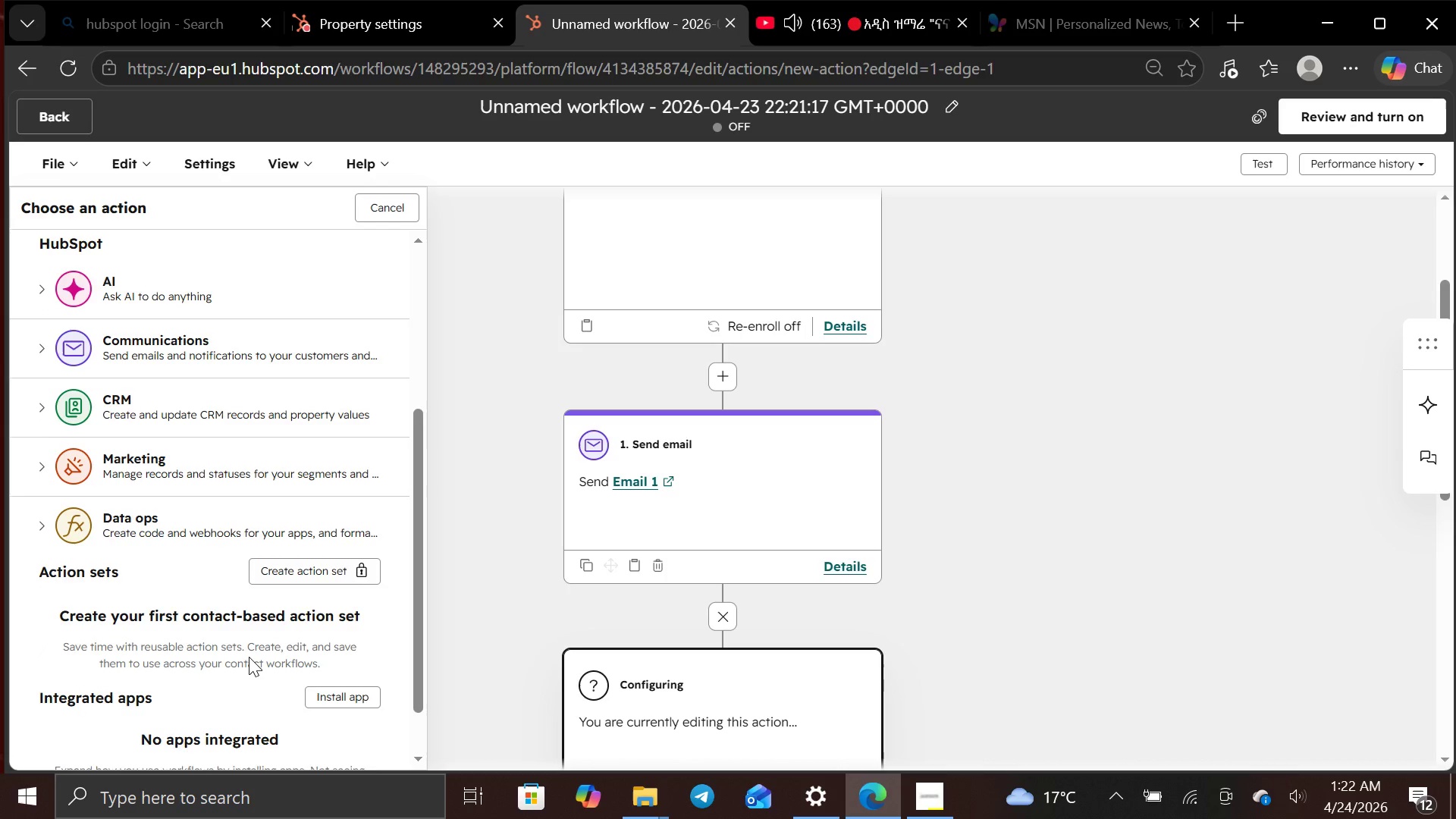 
wait(7.45)
 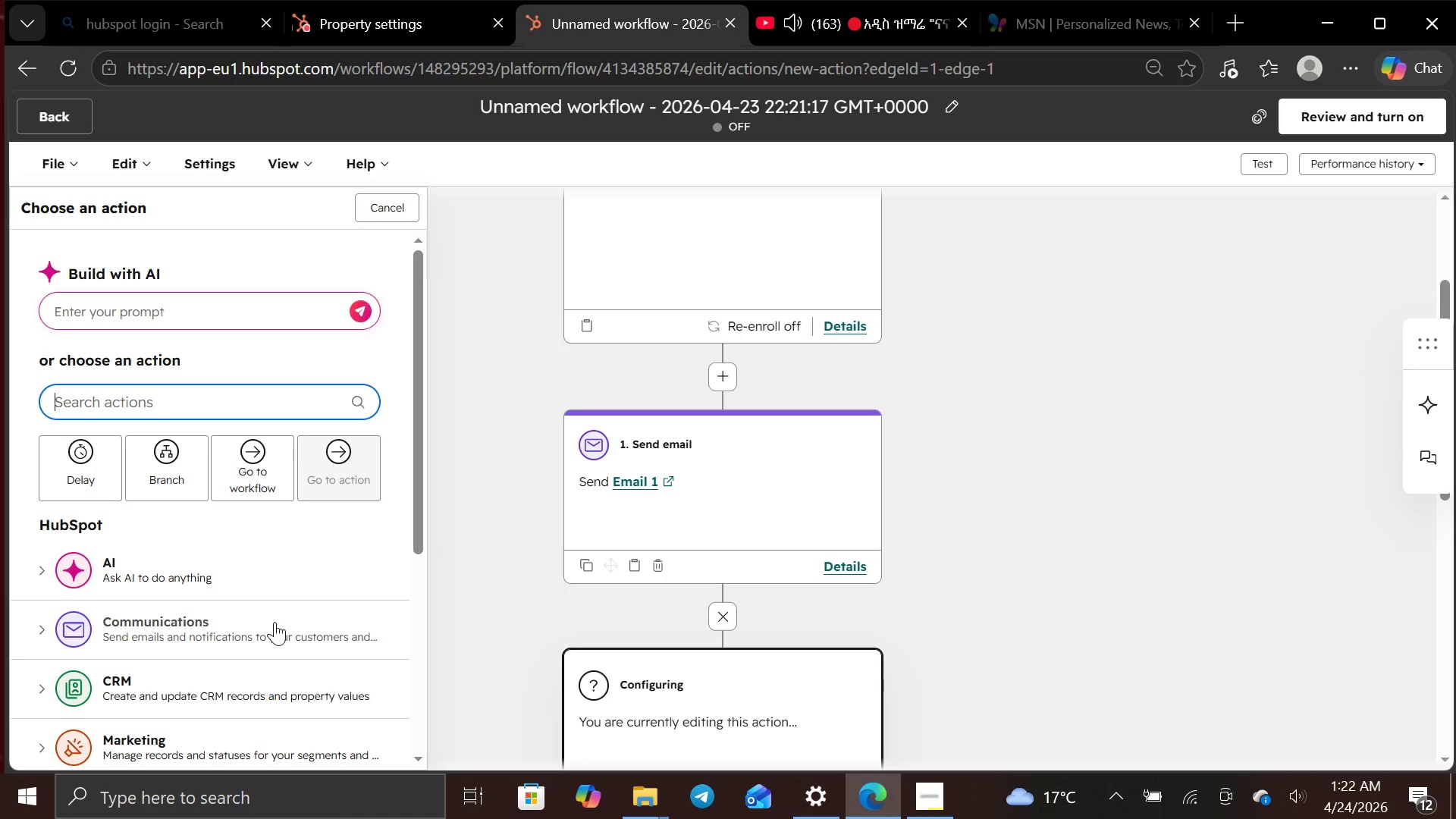 
left_click([357, 344])
 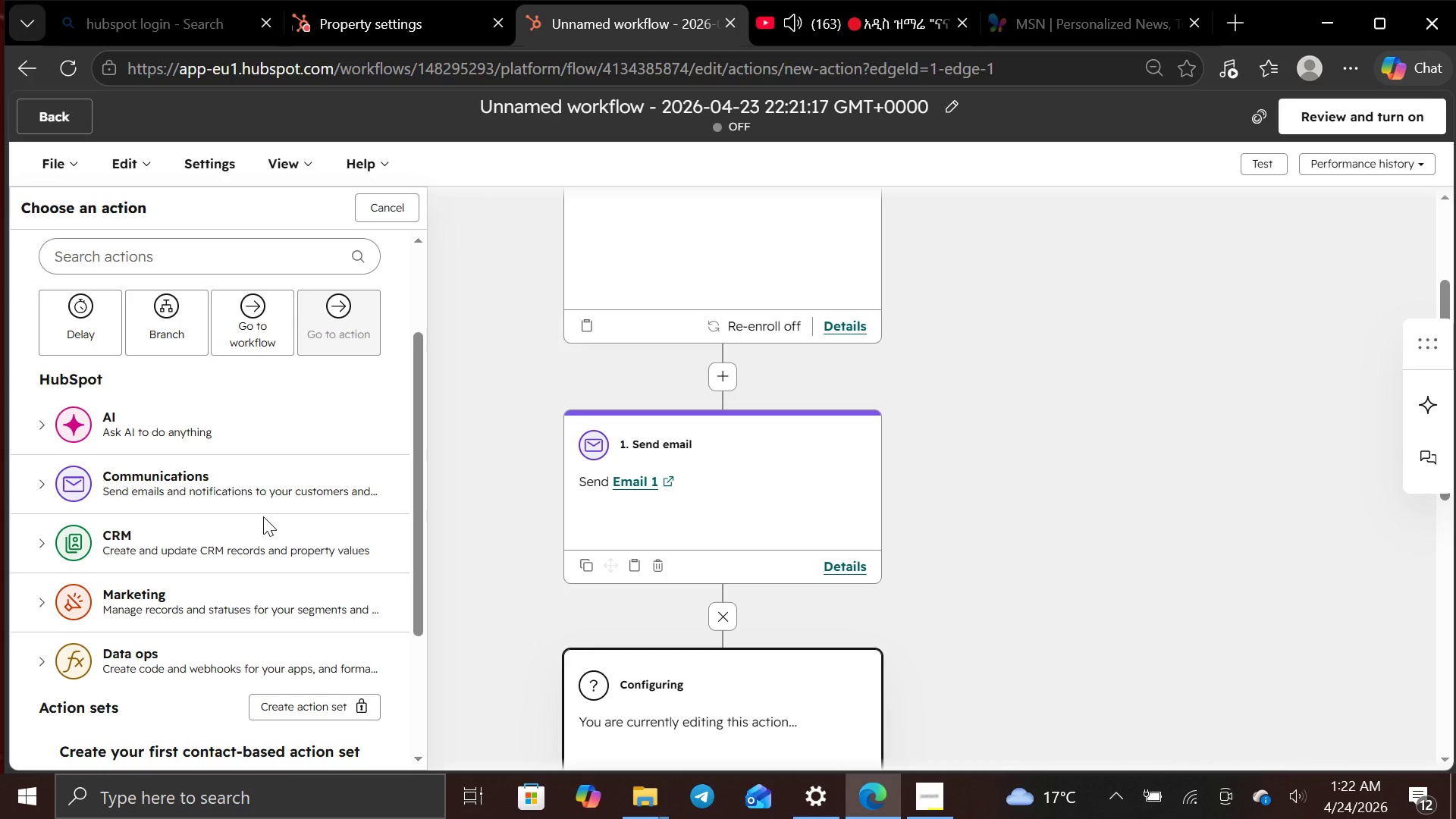 
left_click([263, 515])
 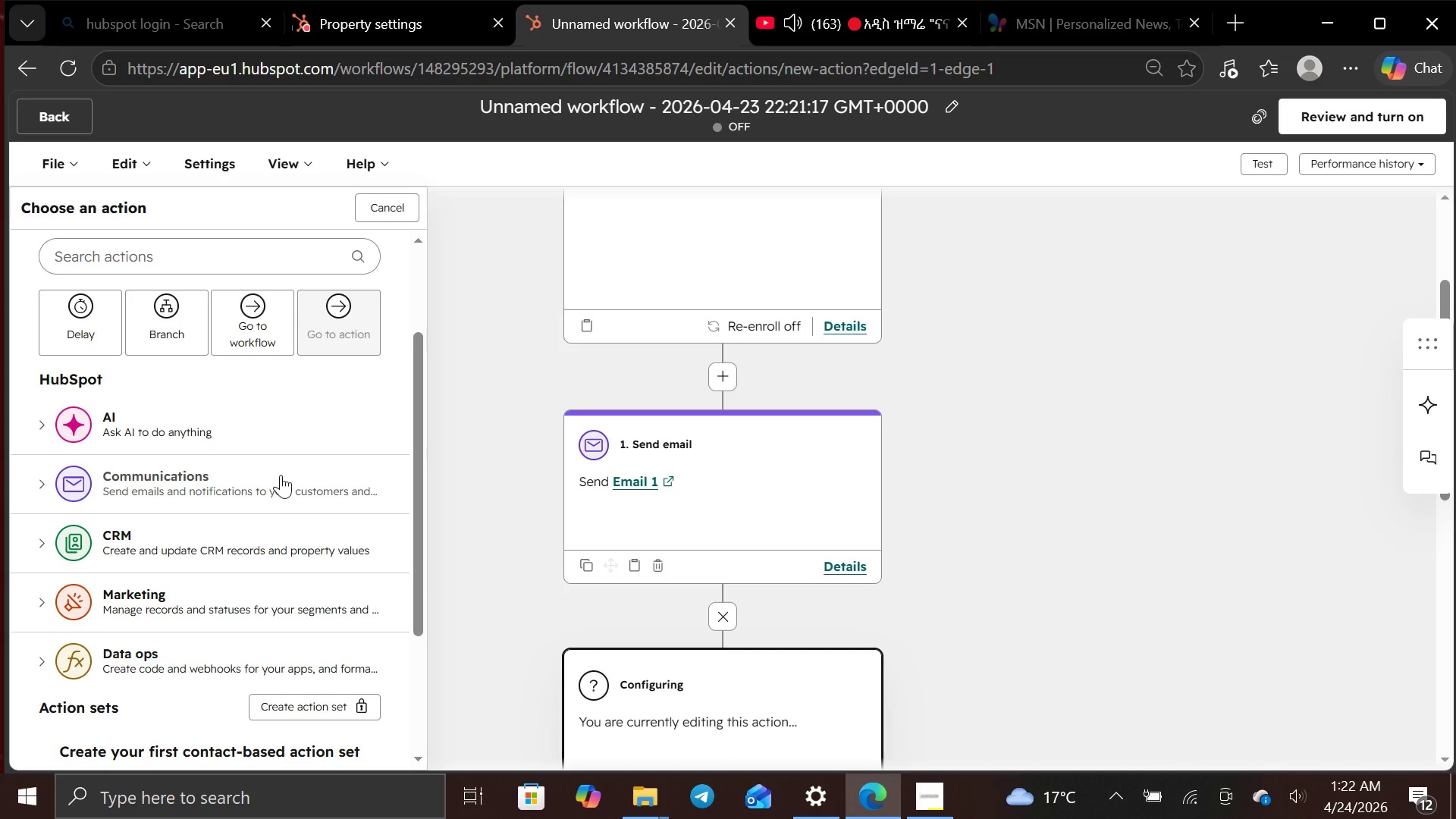 
left_click([281, 475])
 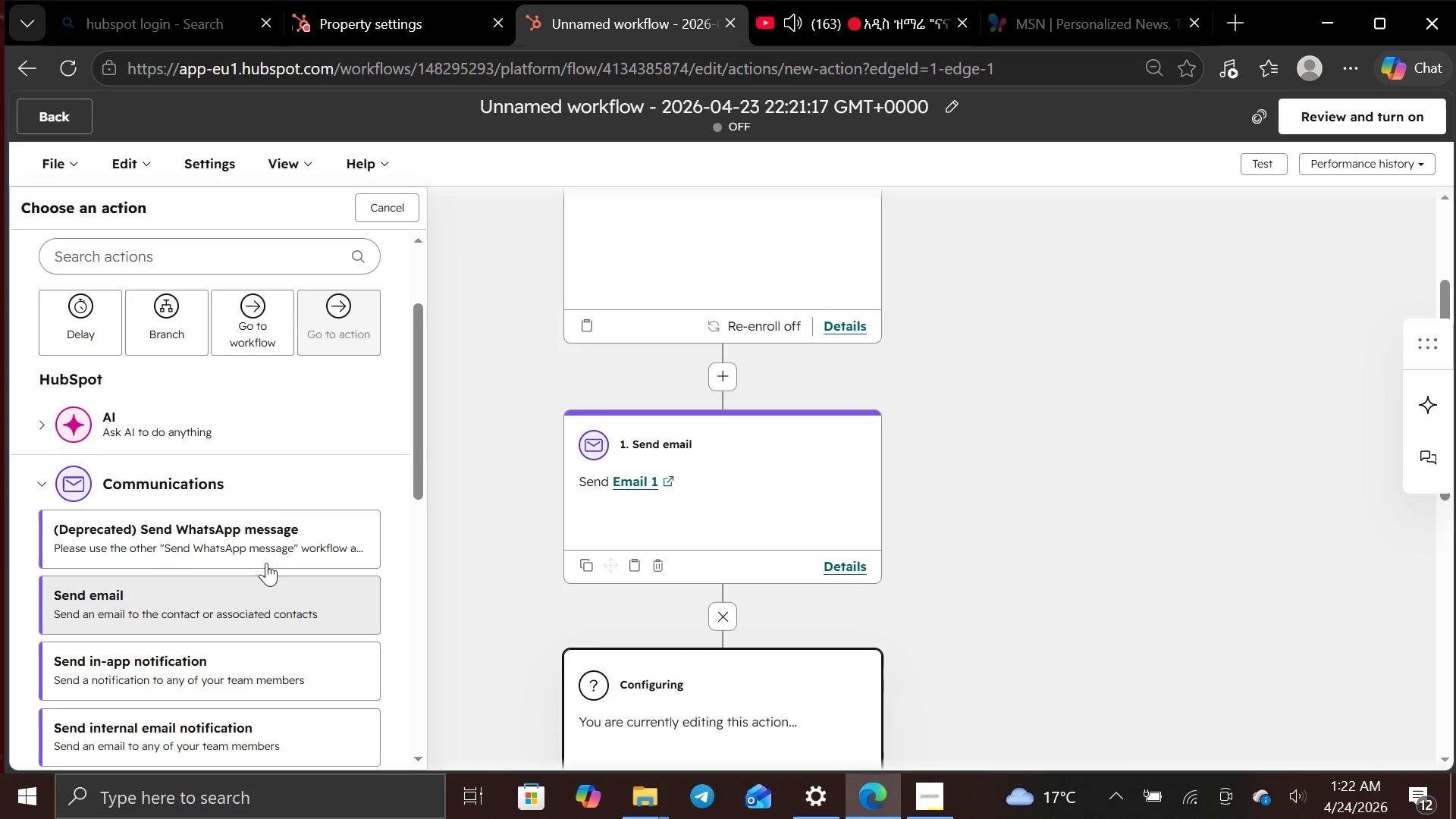 
left_click([291, 483])
 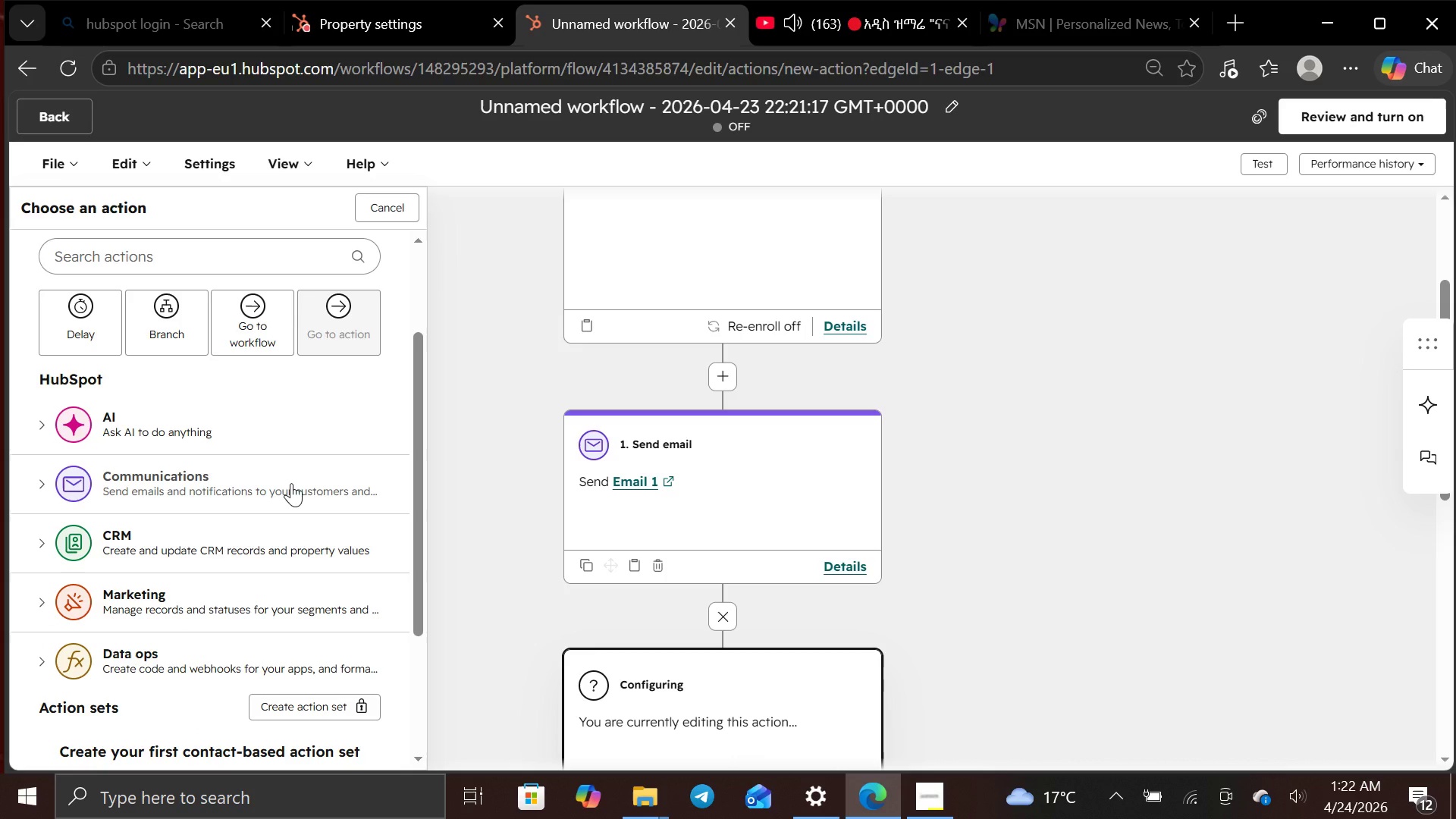 
left_click([291, 483])
 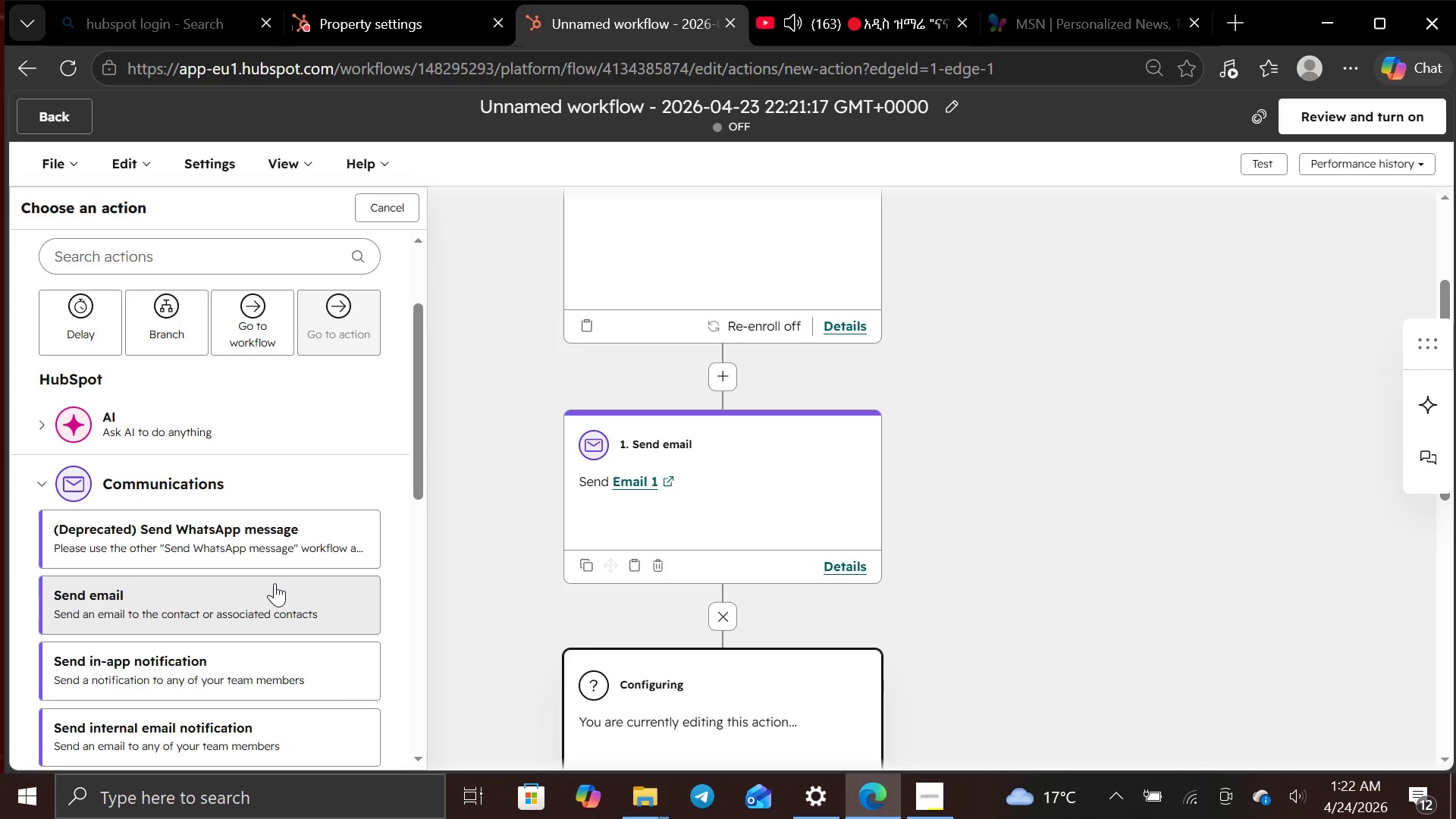 
left_click([275, 583])
 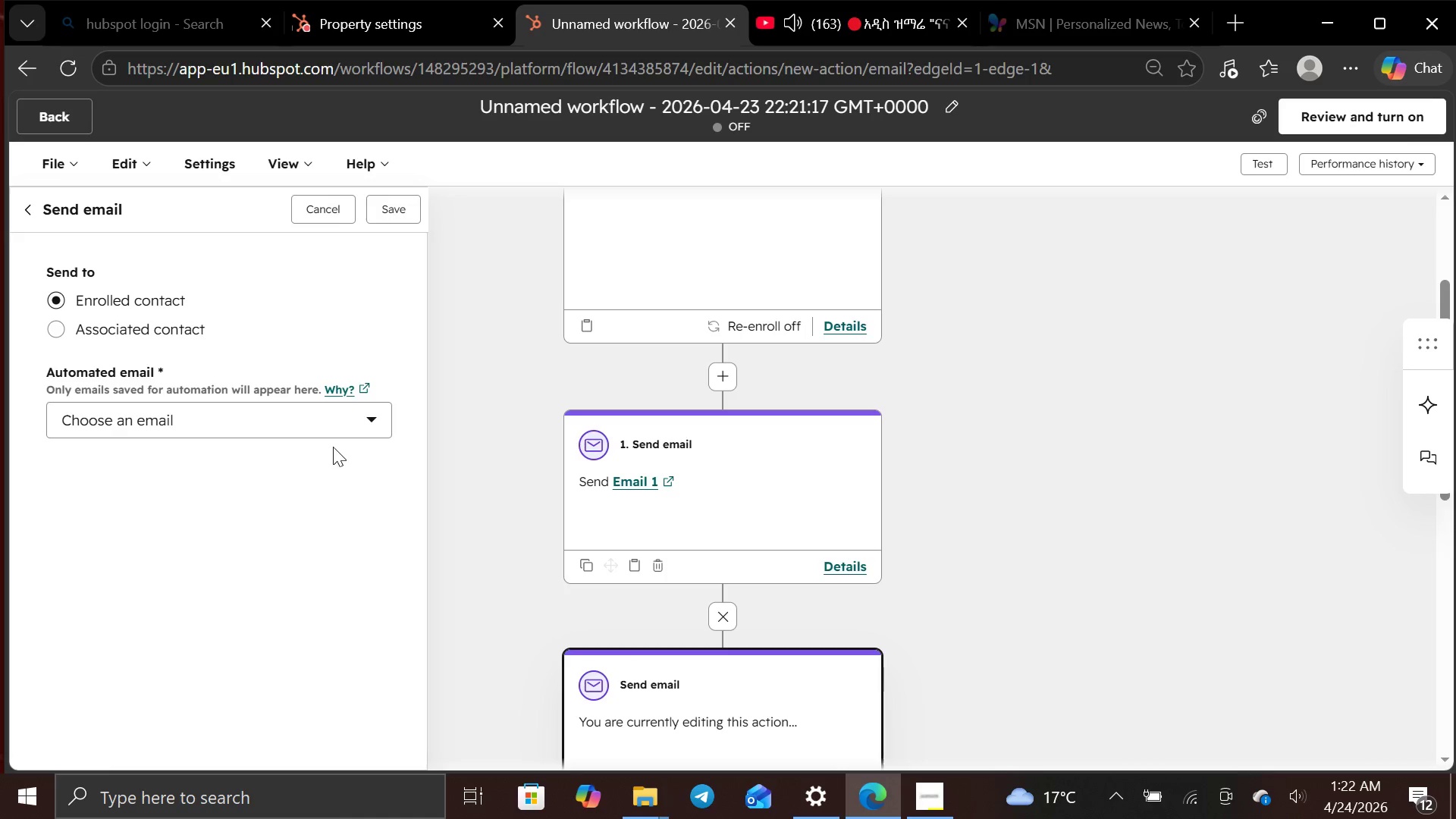 
left_click([362, 419])
 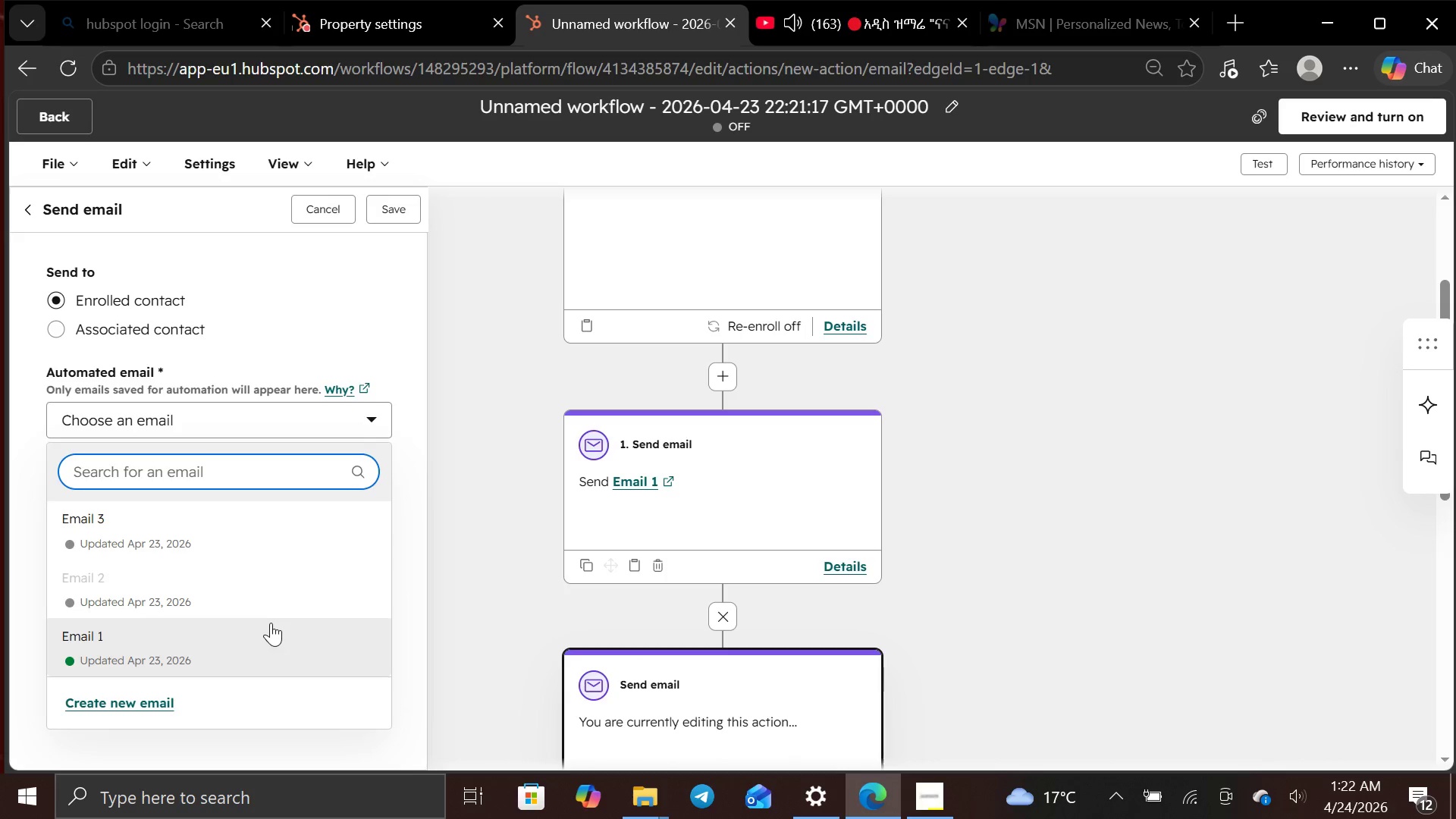 
mouse_move([275, 585])
 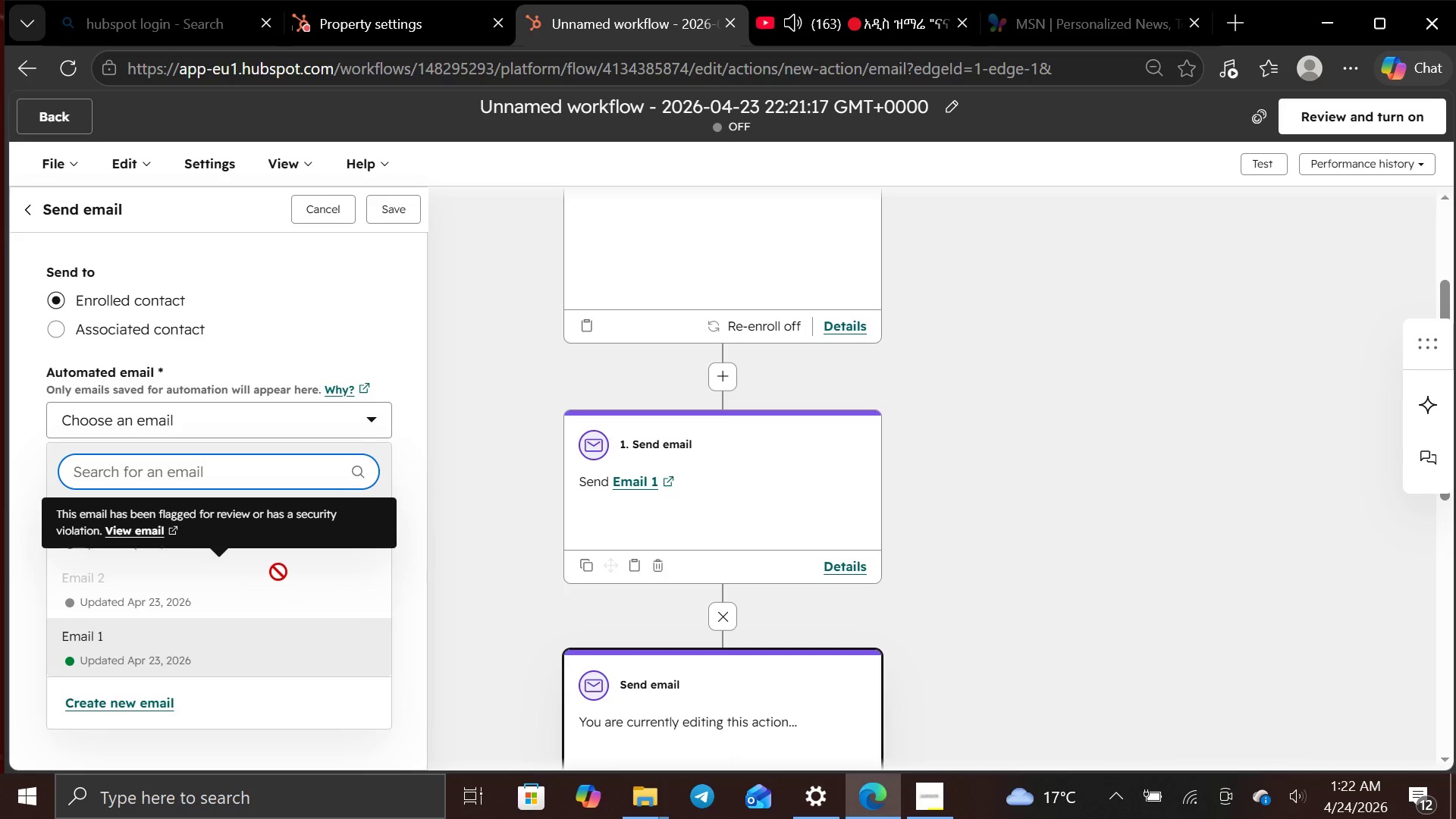 
mouse_move([275, 553])
 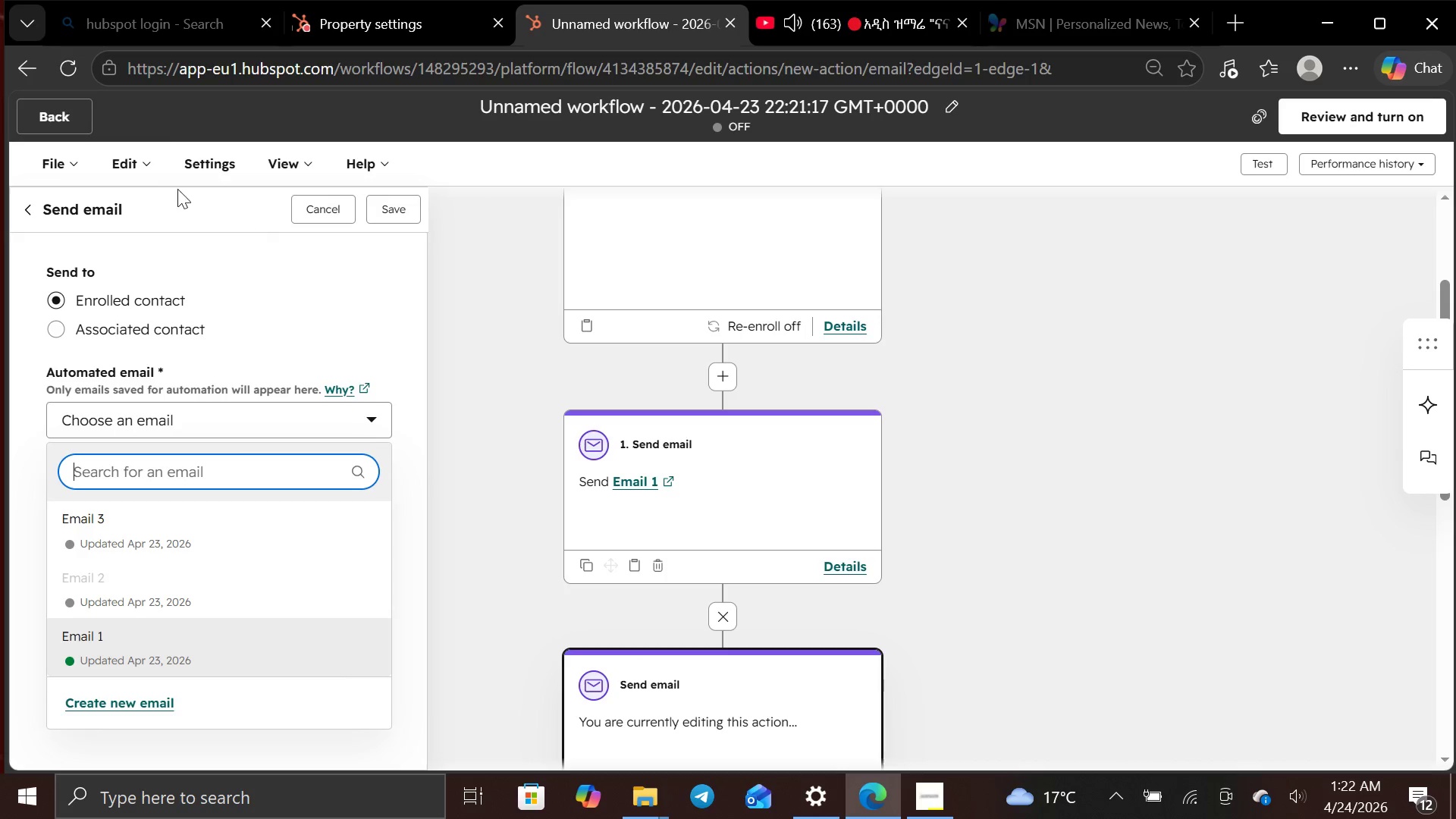 
left_click([67, 118])
 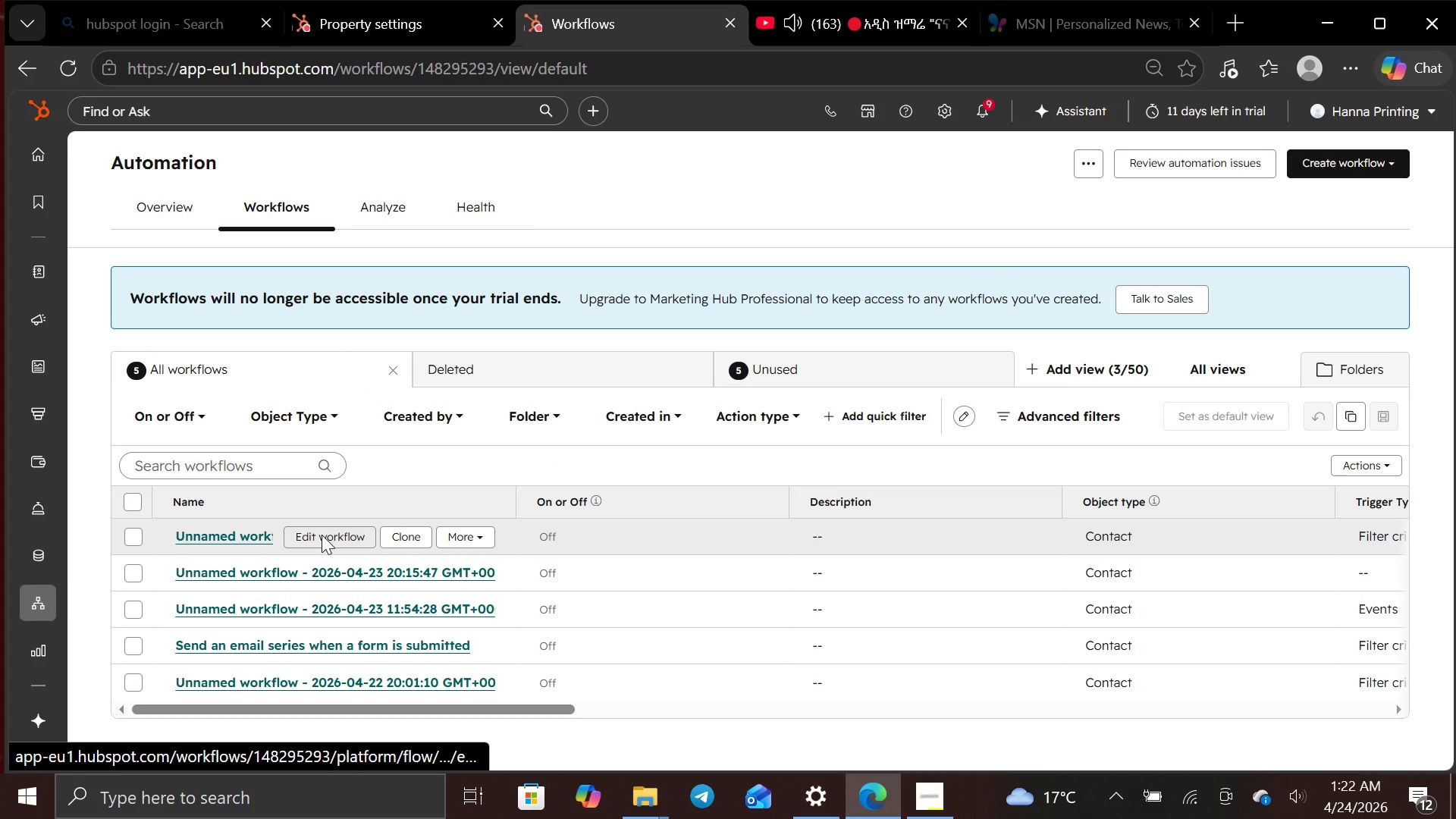 
wait(5.76)
 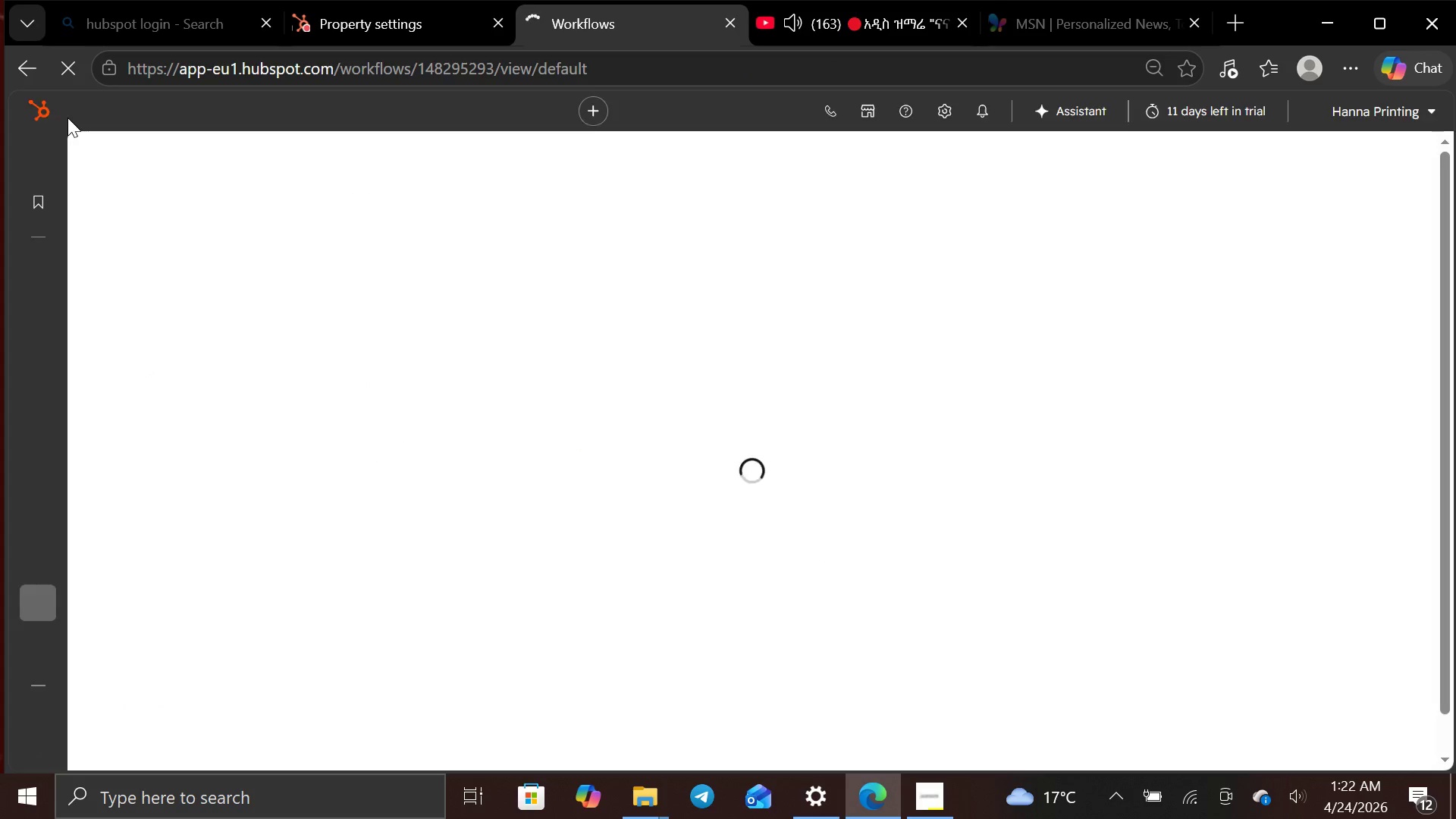 
double_click([259, 545])
 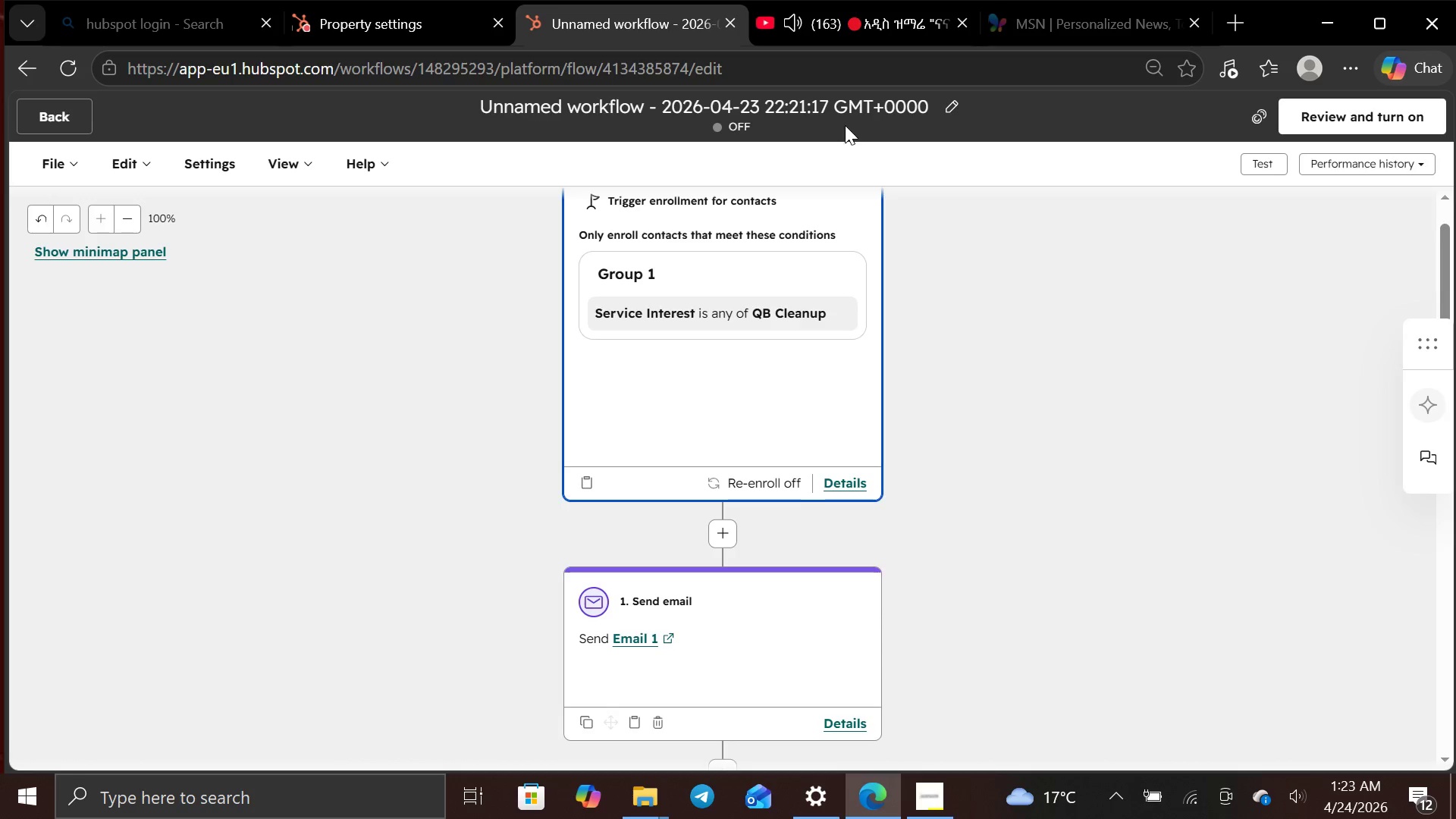 
wait(5.16)
 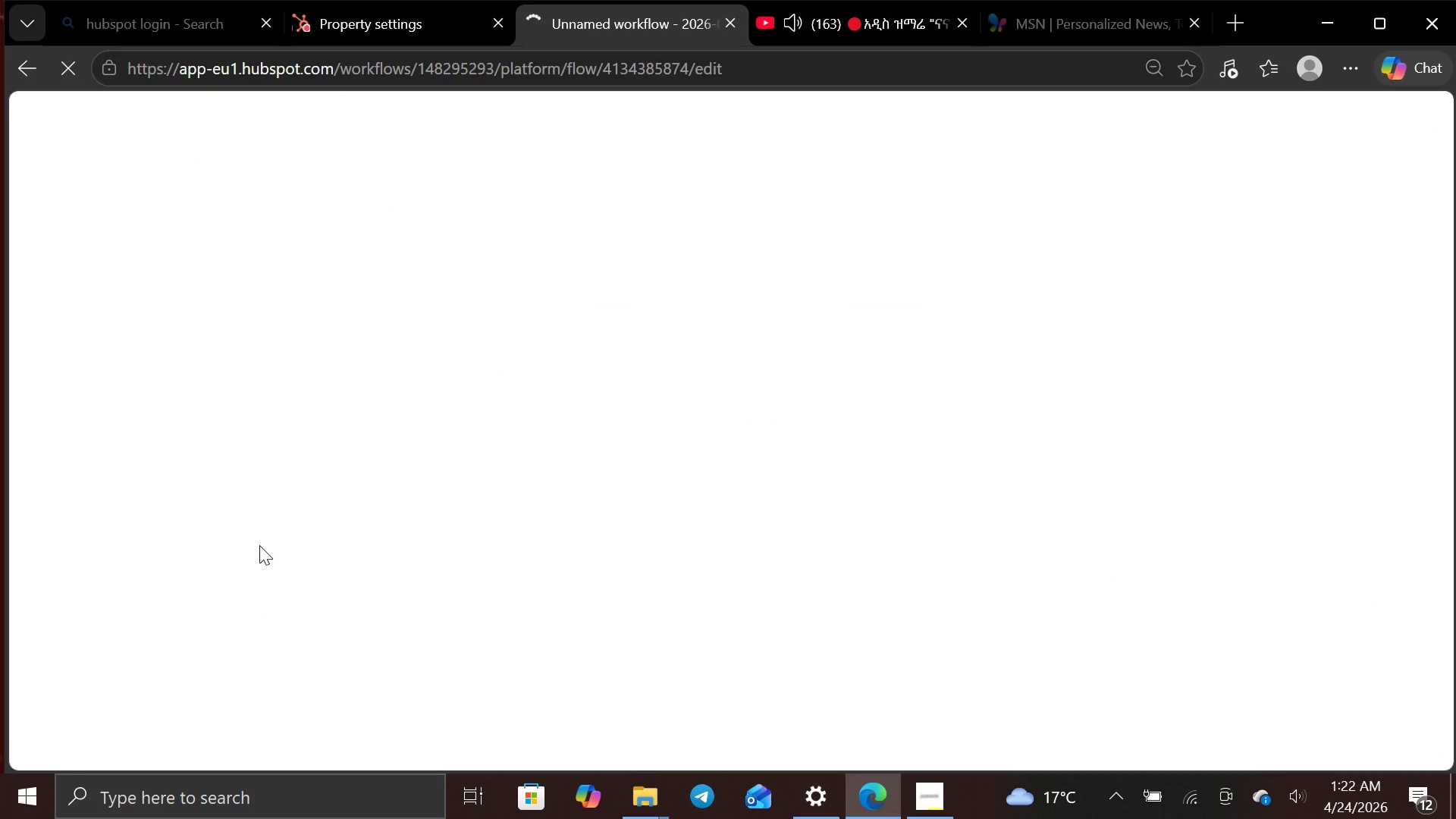 
left_click([941, 116])
 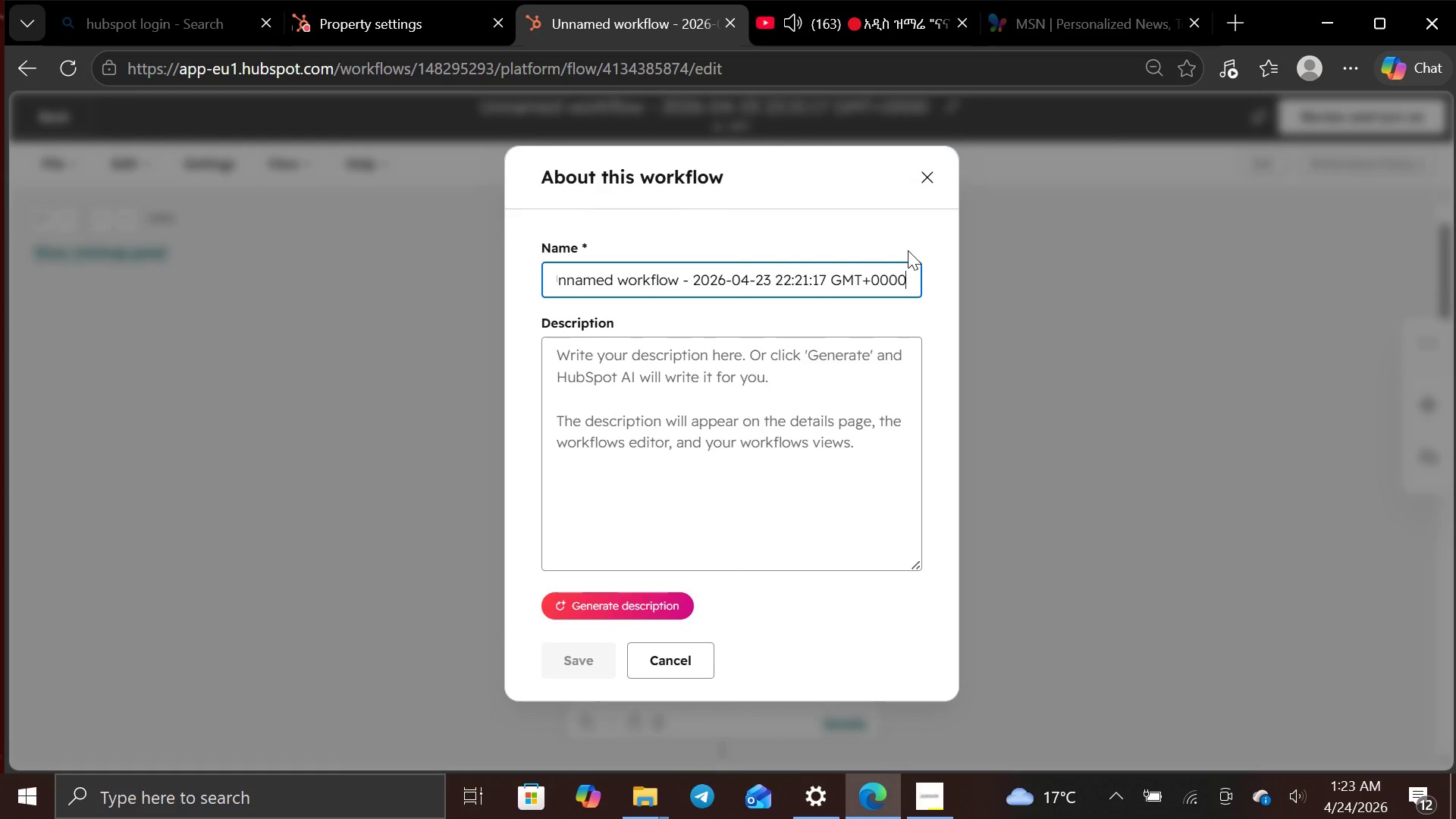 
hold_key(key=Backspace, duration=1.51)
 